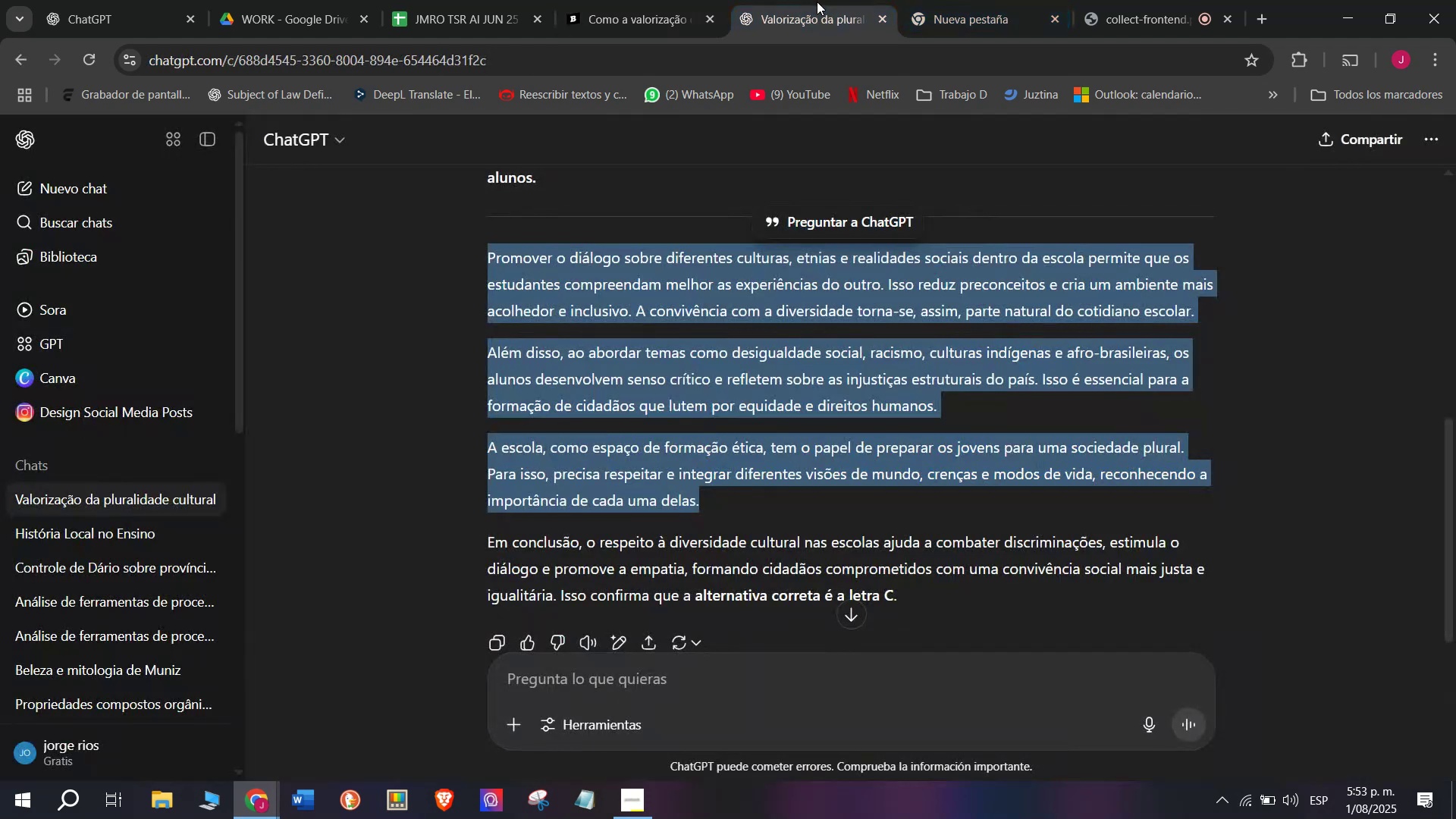 
scroll: coordinate [850, 317], scroll_direction: up, amount: 1.0
 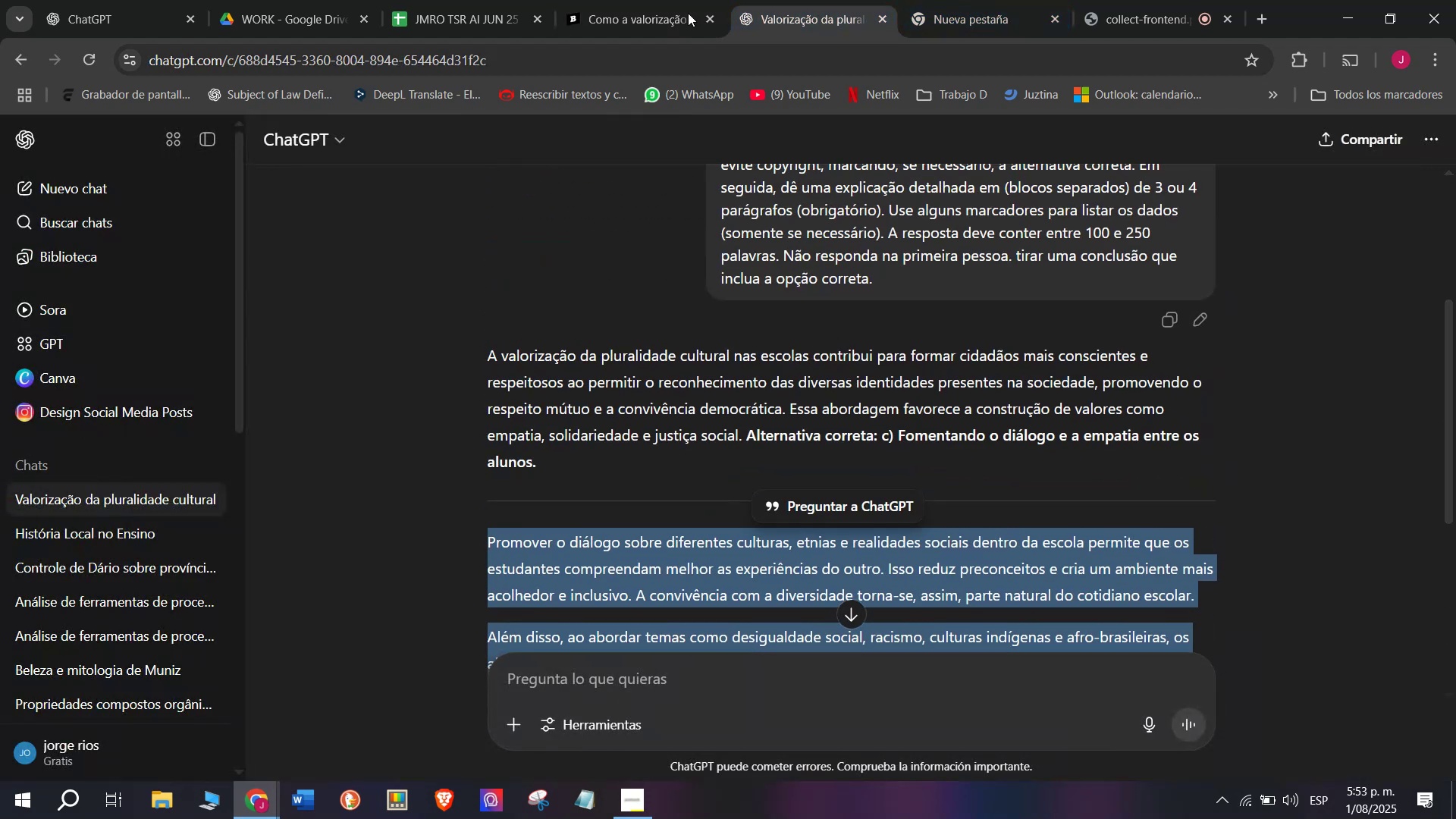 
scroll: coordinate [697, 471], scroll_direction: down, amount: 3.0
 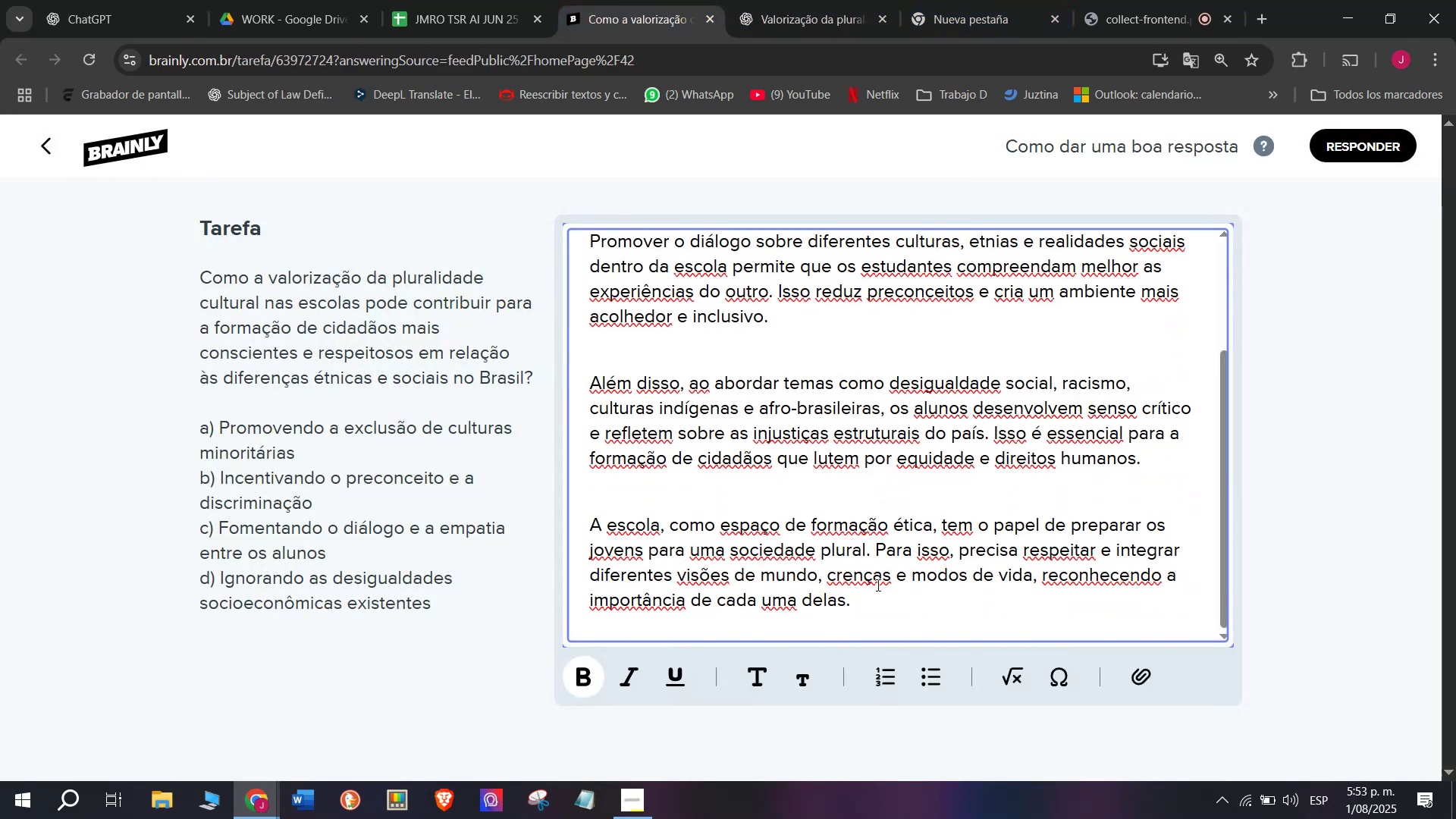 
left_click_drag(start_coordinate=[869, 591], to_coordinate=[487, 156])
 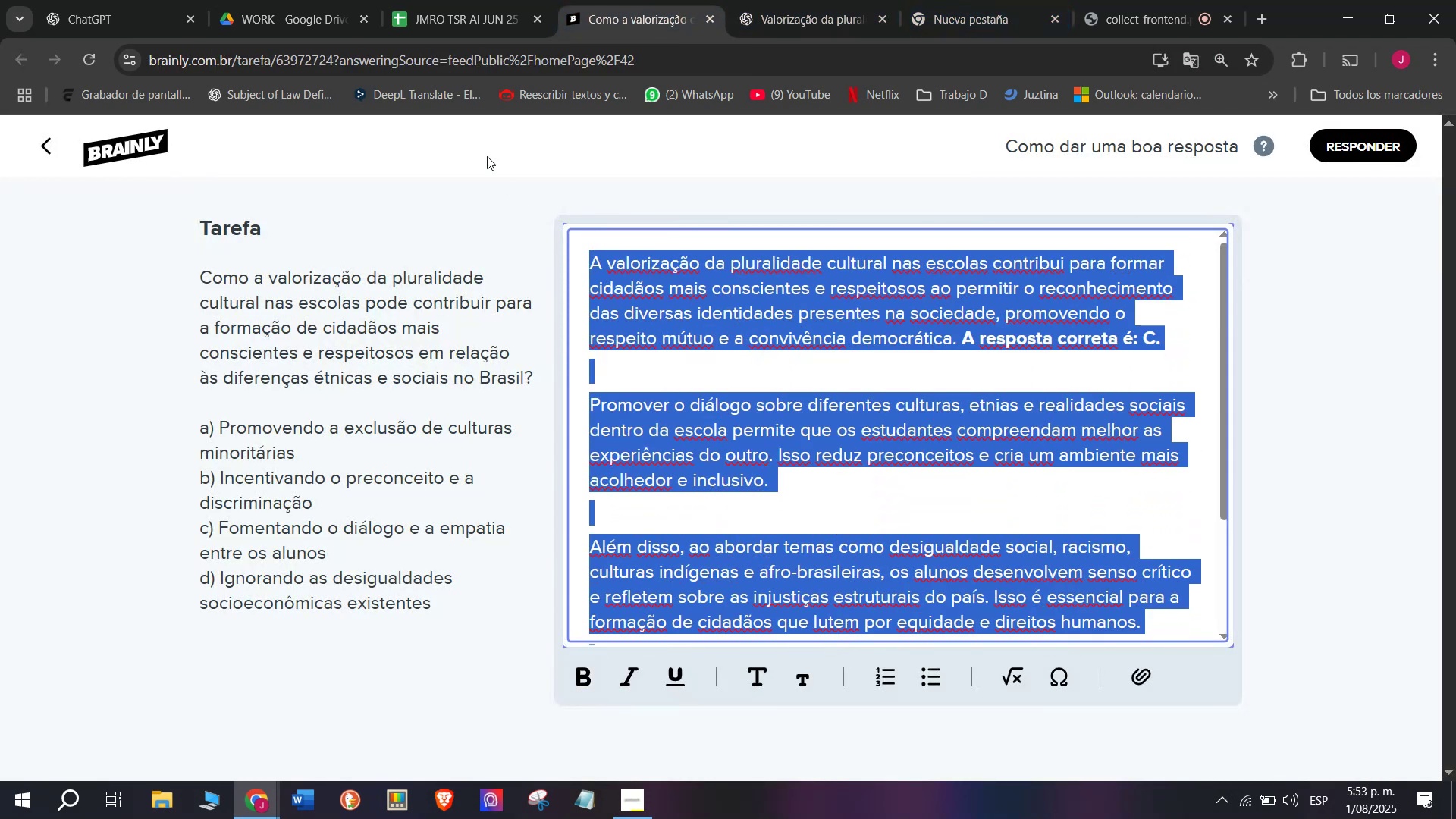 
key(Control+C)
 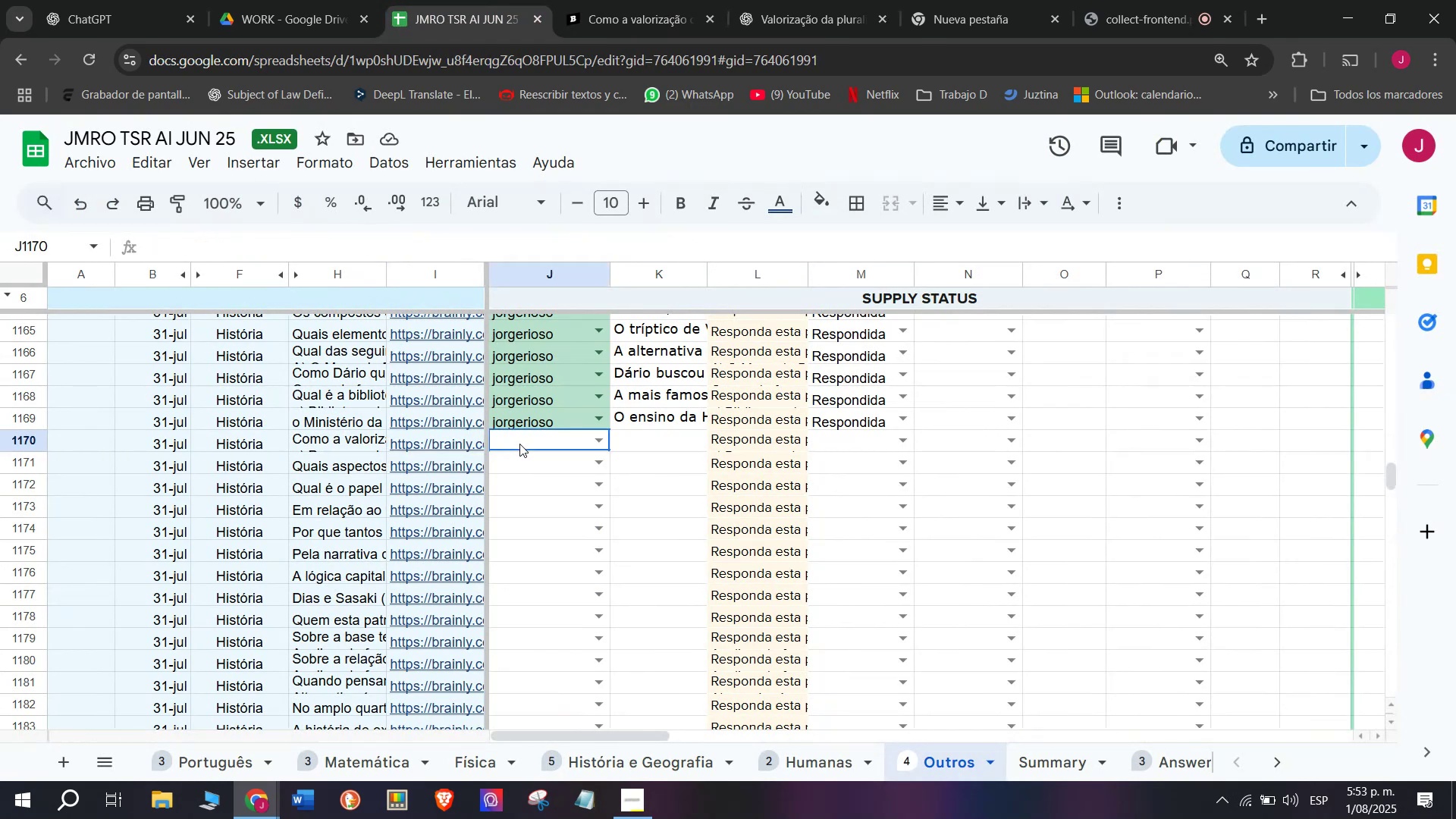 
key(J)
 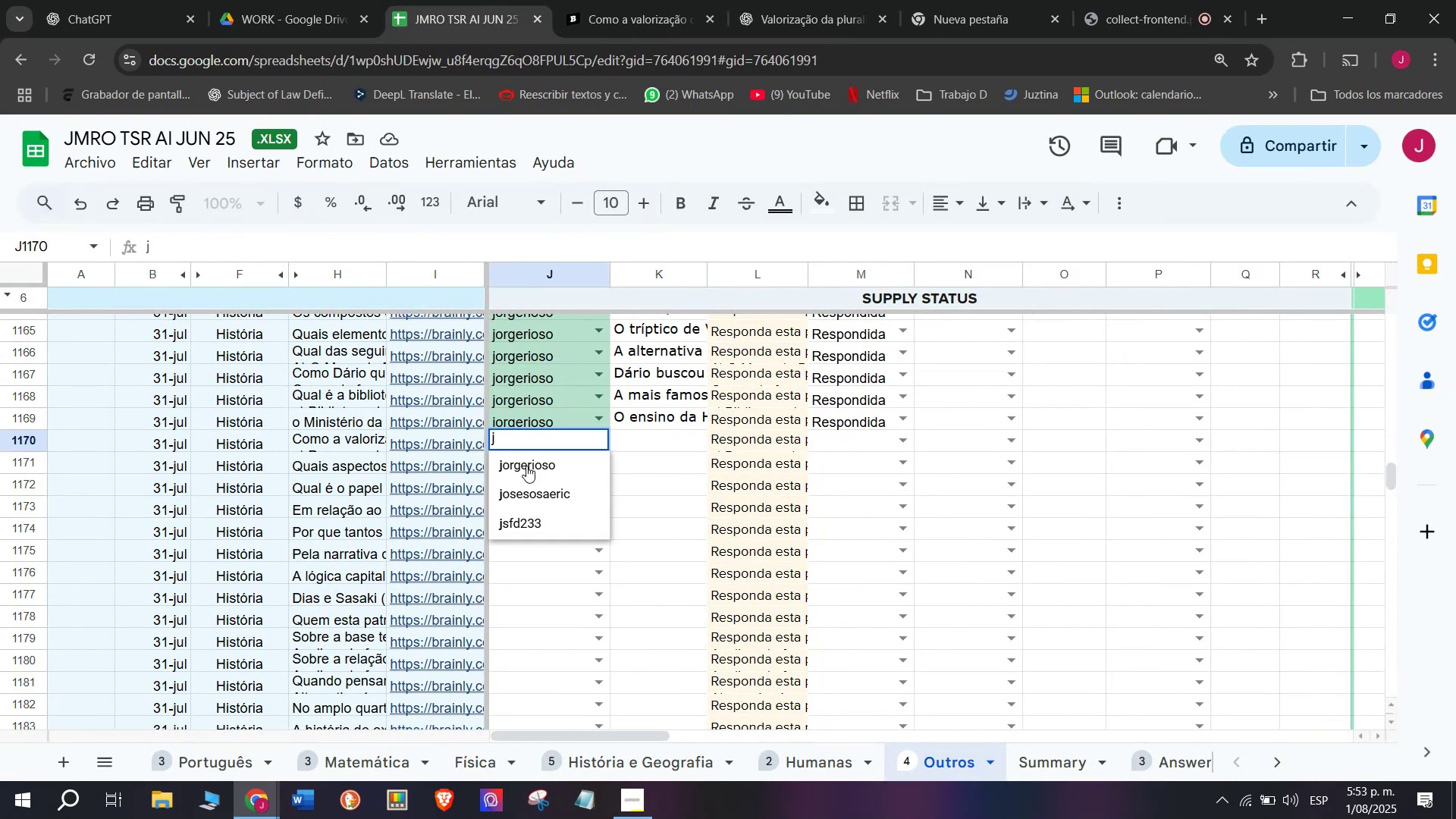 
left_click([526, 466])
 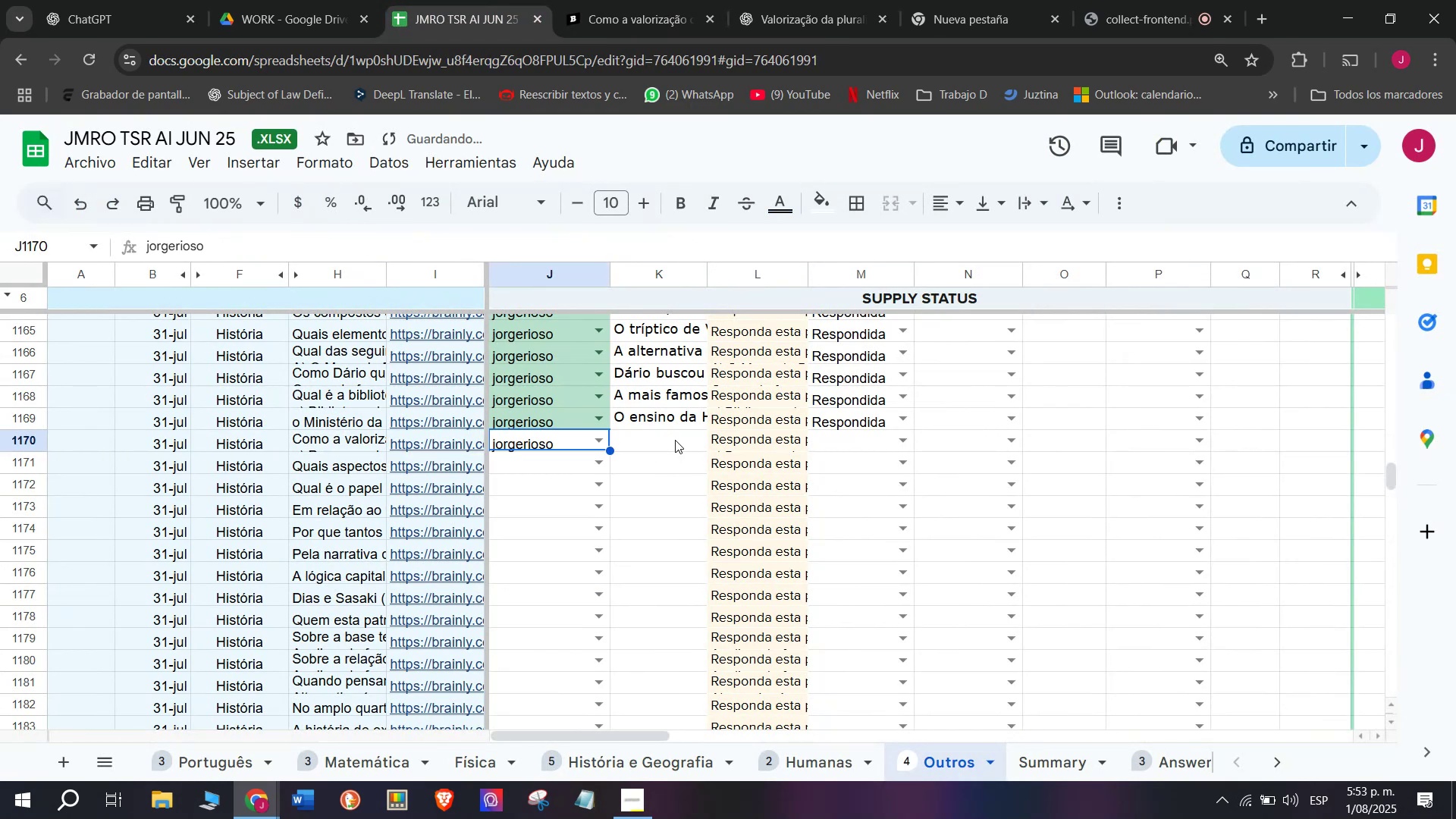 
double_click([674, 440])
 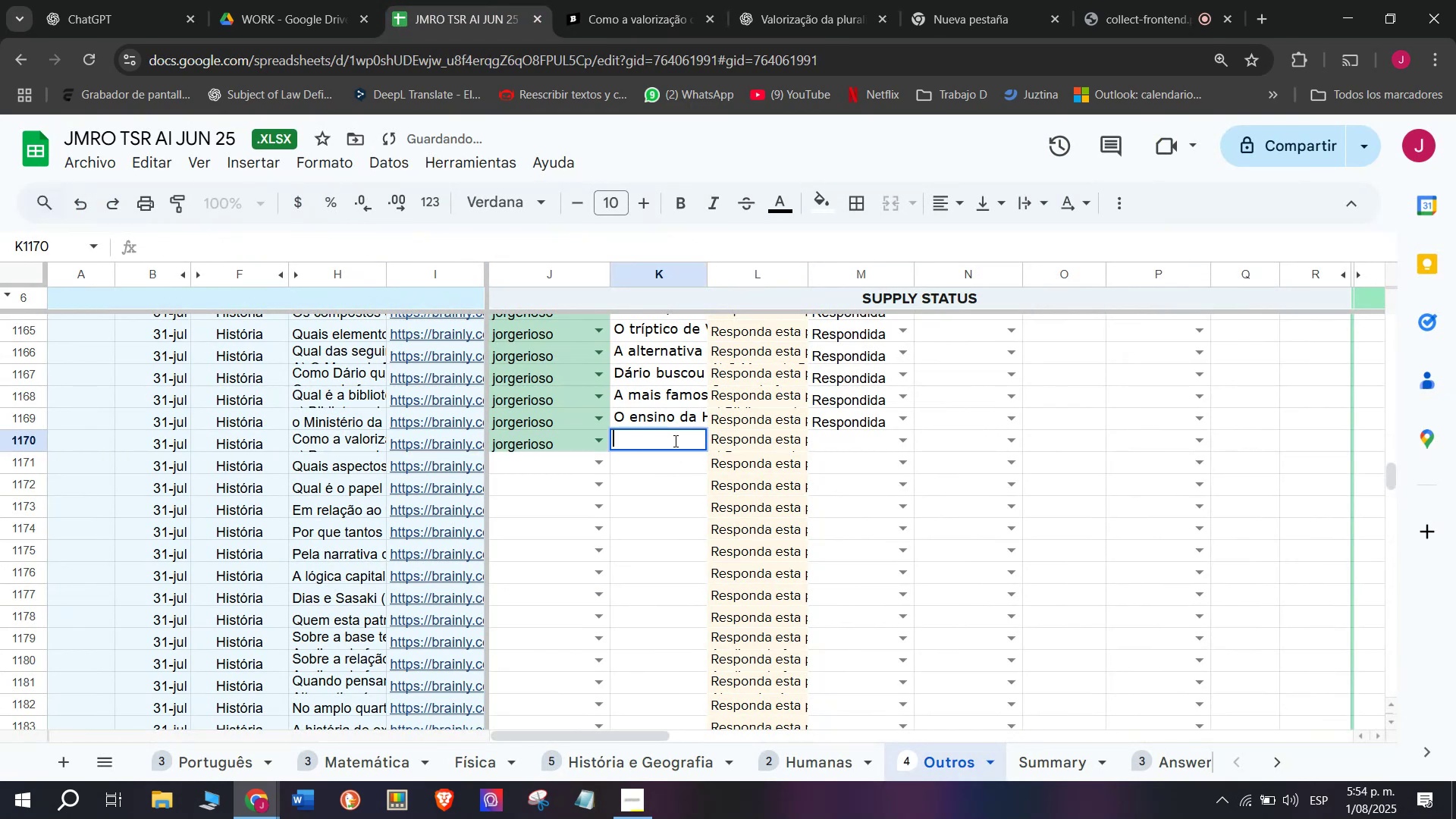 
key(Control+C)
 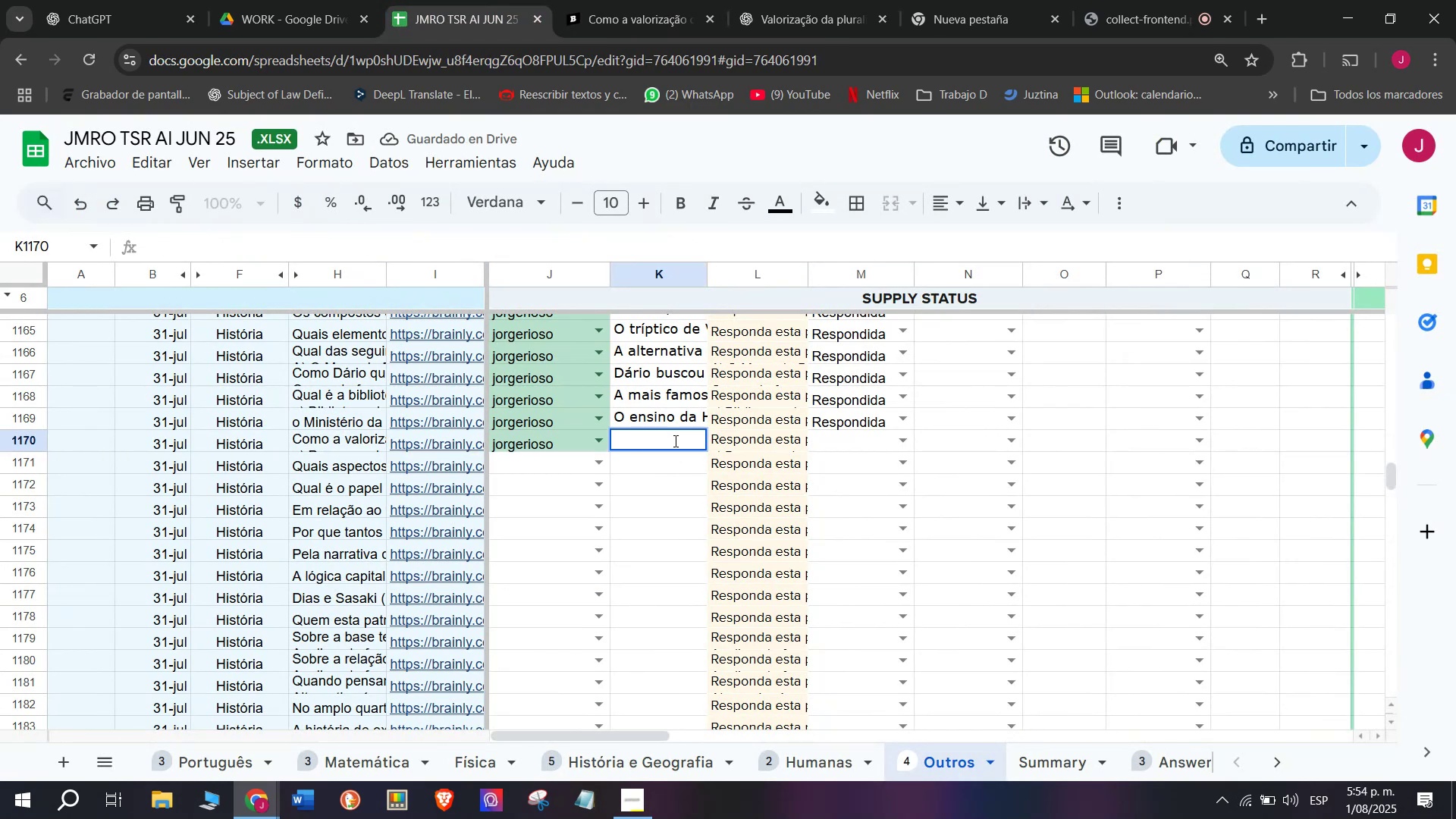 
key(Control+V)
 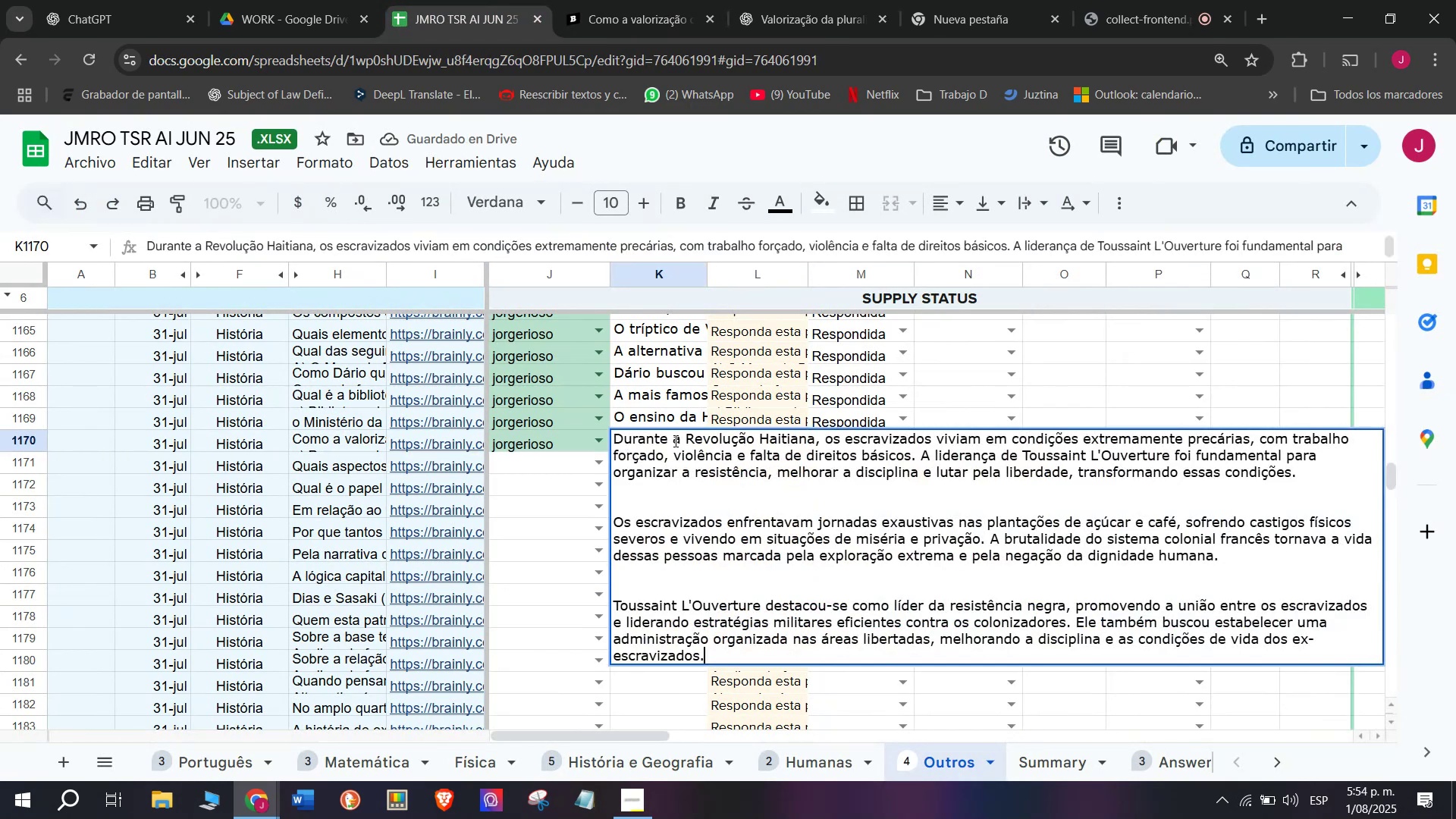 
key(Enter)
 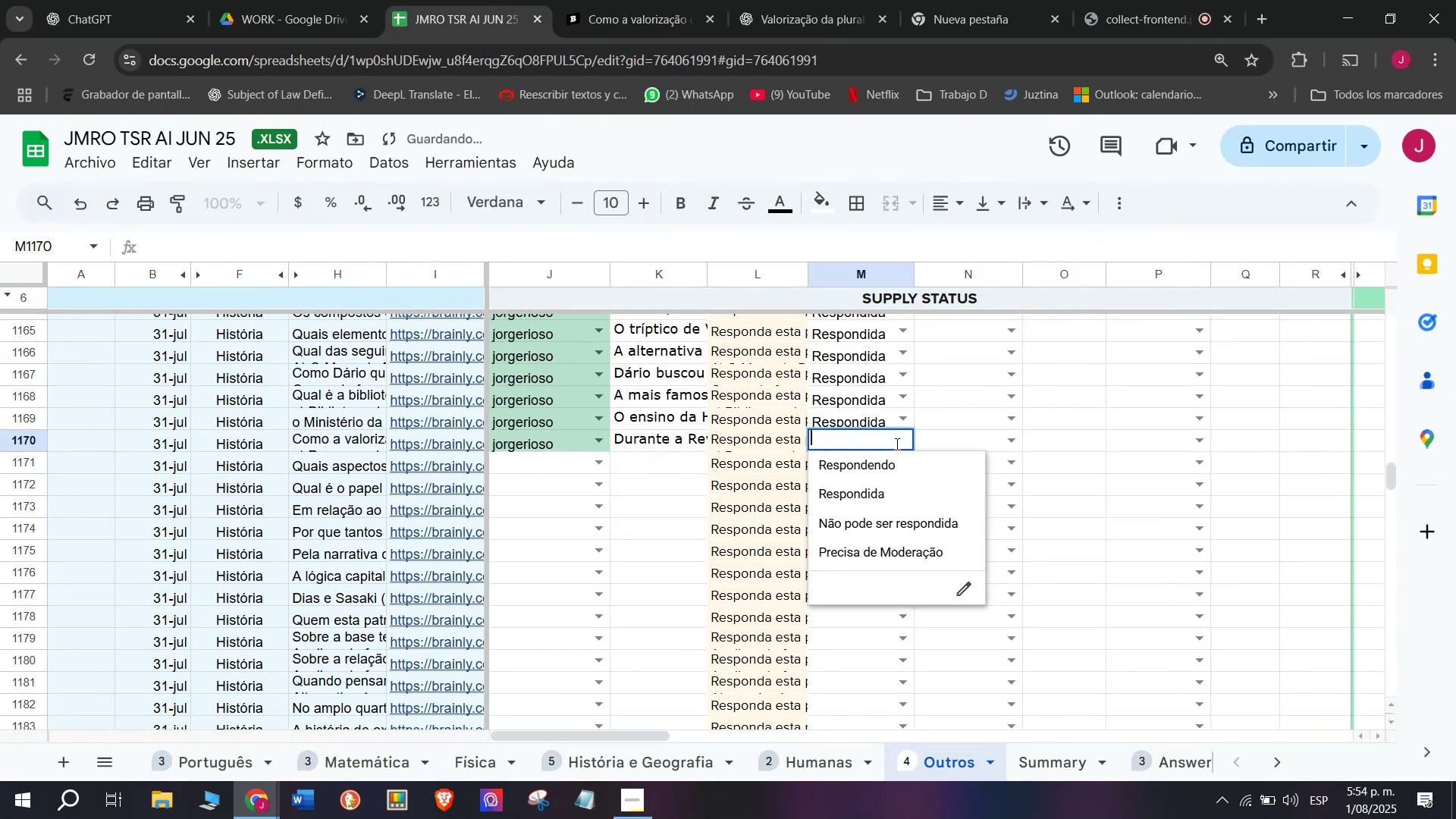 
left_click([864, 496])
 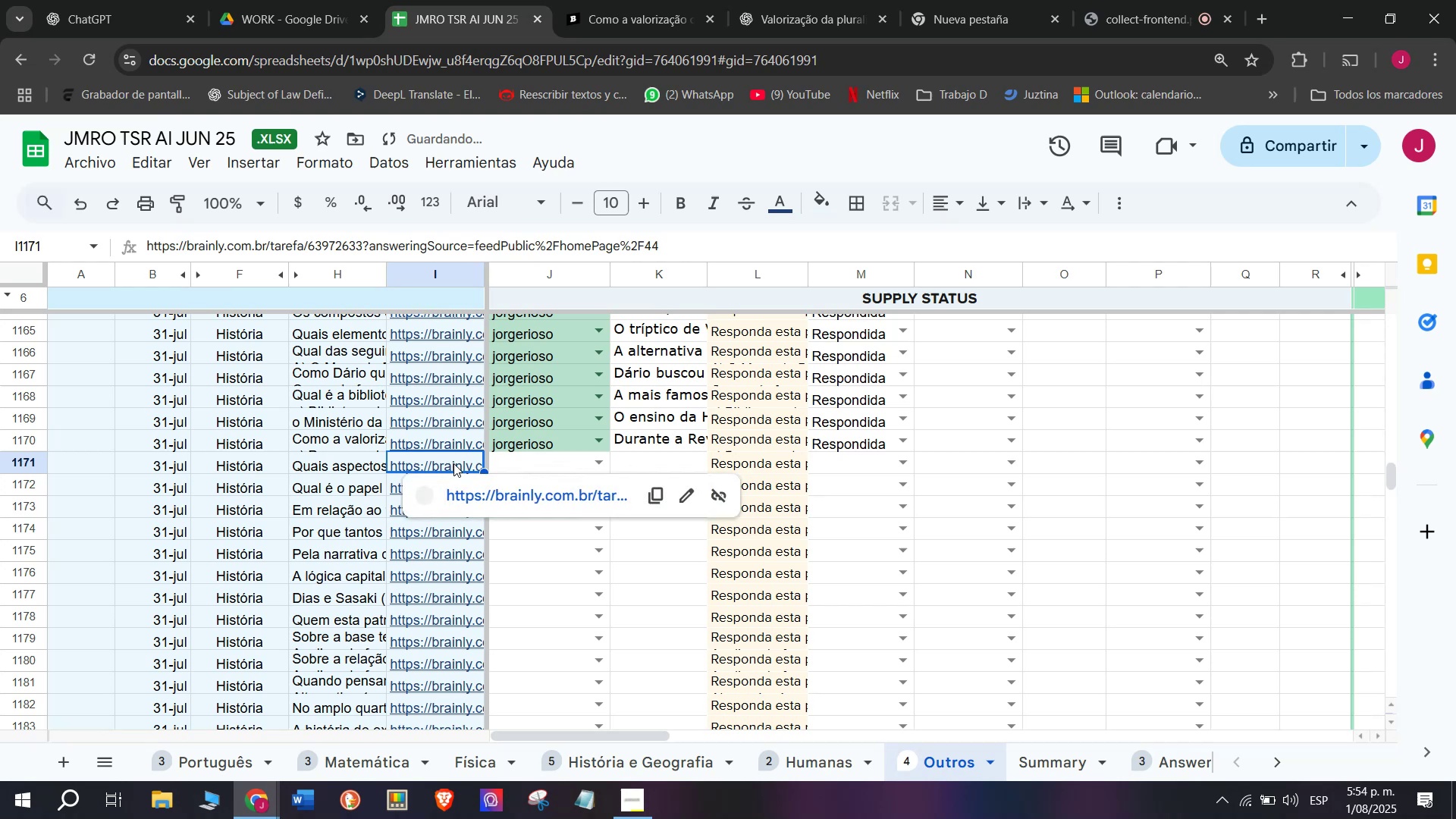 
left_click([475, 487])
 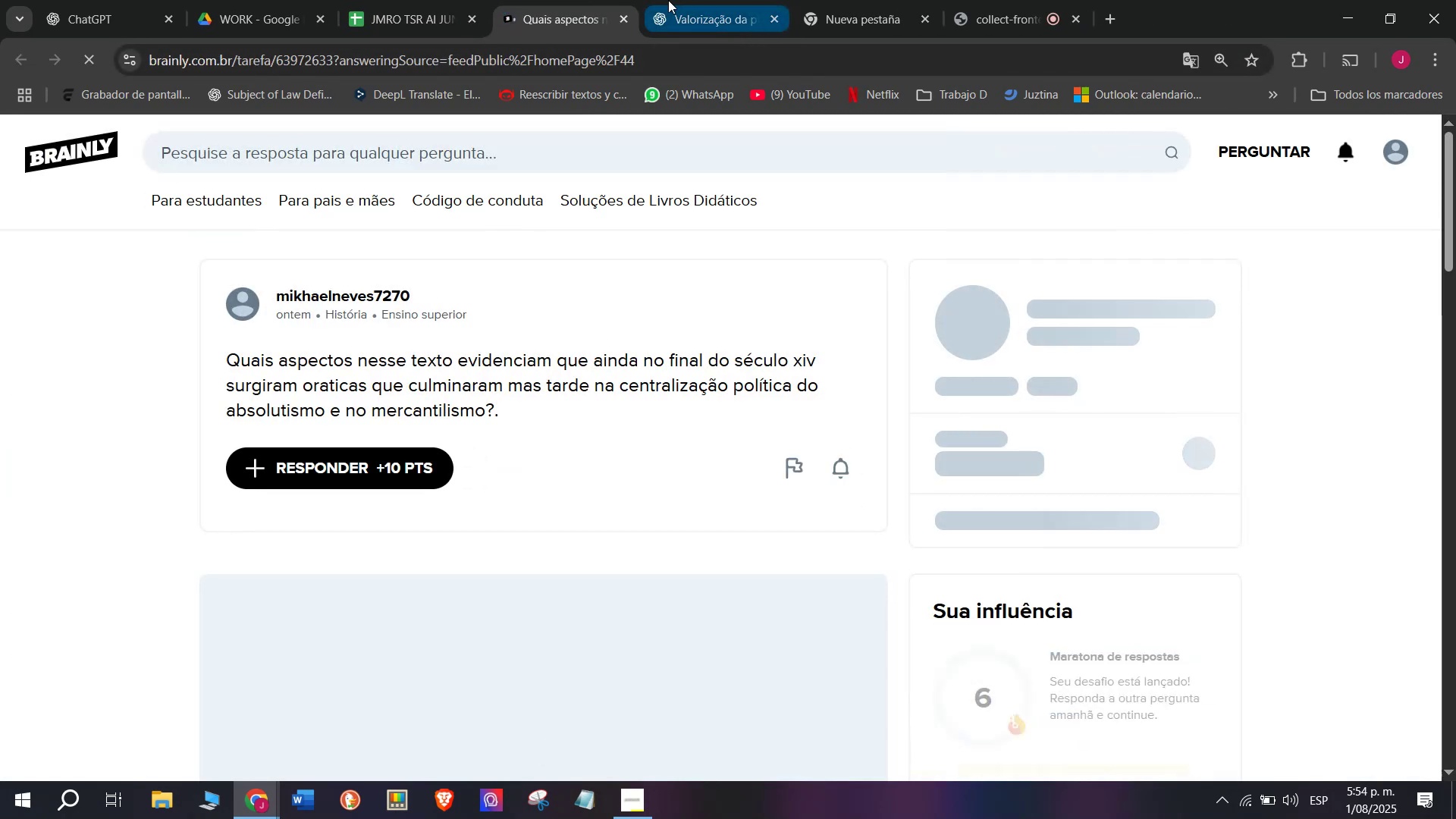 
left_click_drag(start_coordinate=[516, 408], to_coordinate=[207, 346])
 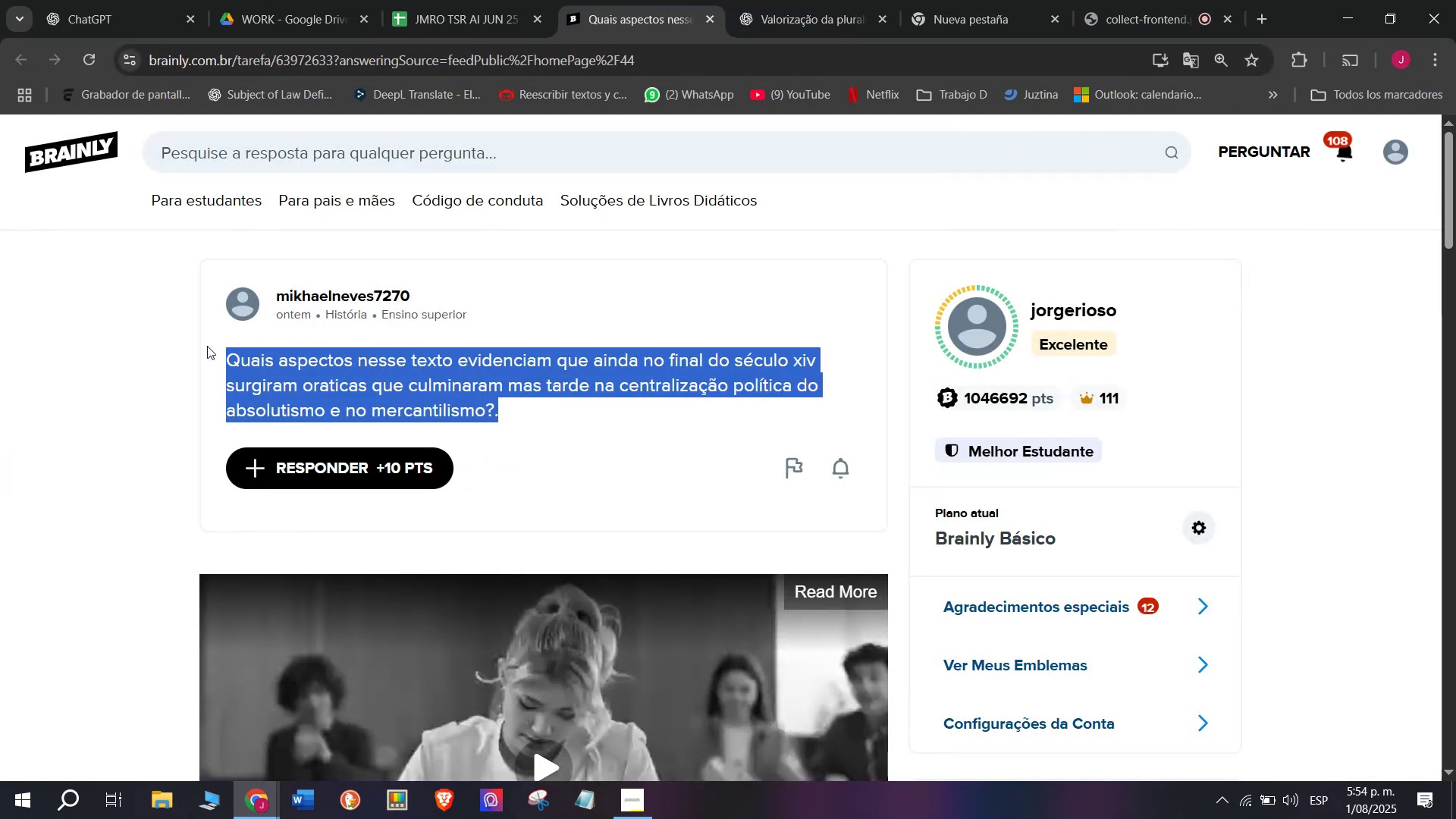 
key(Control+C)
 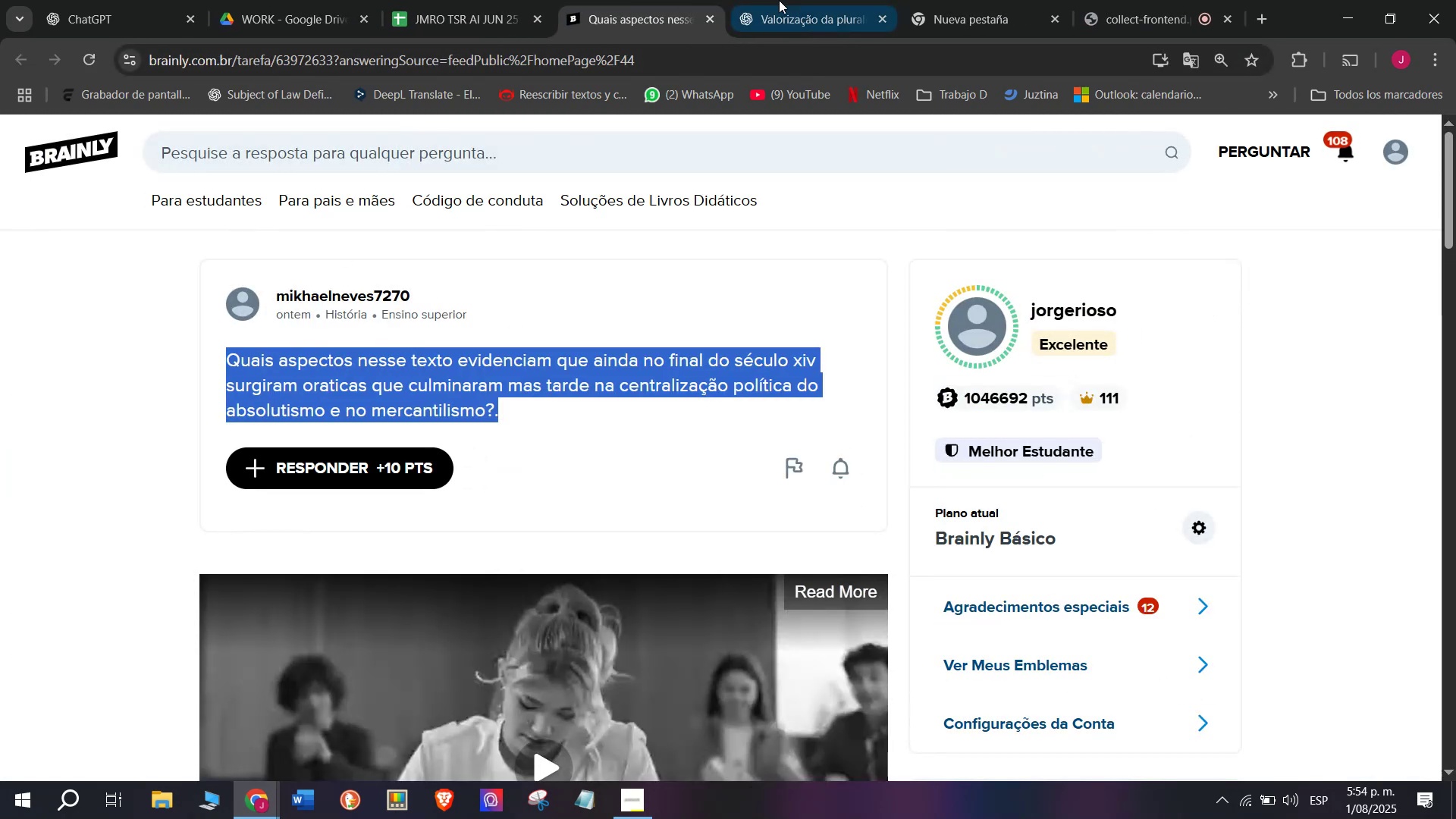 
left_click([813, 0])
 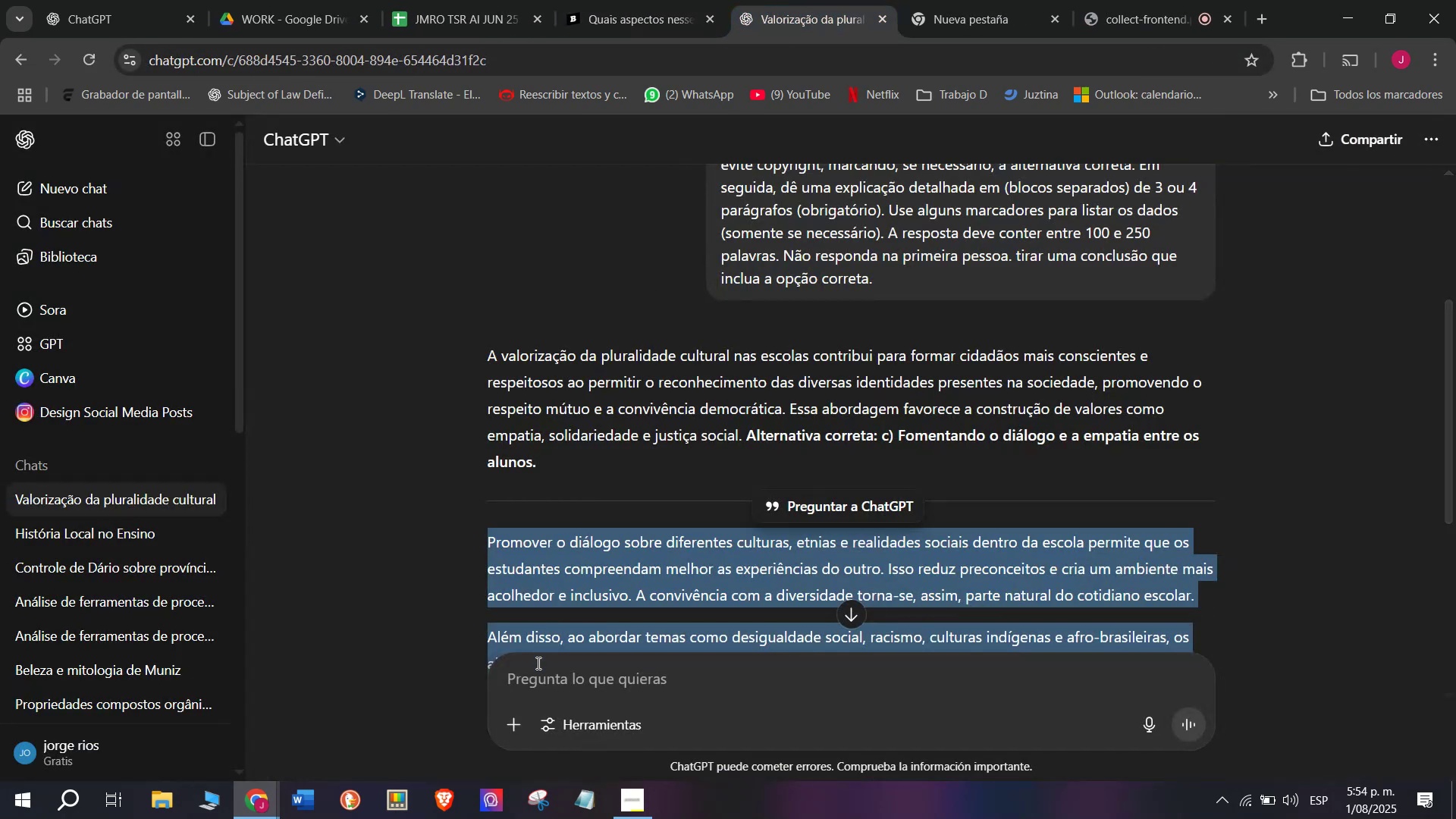 
left_click([538, 673])
 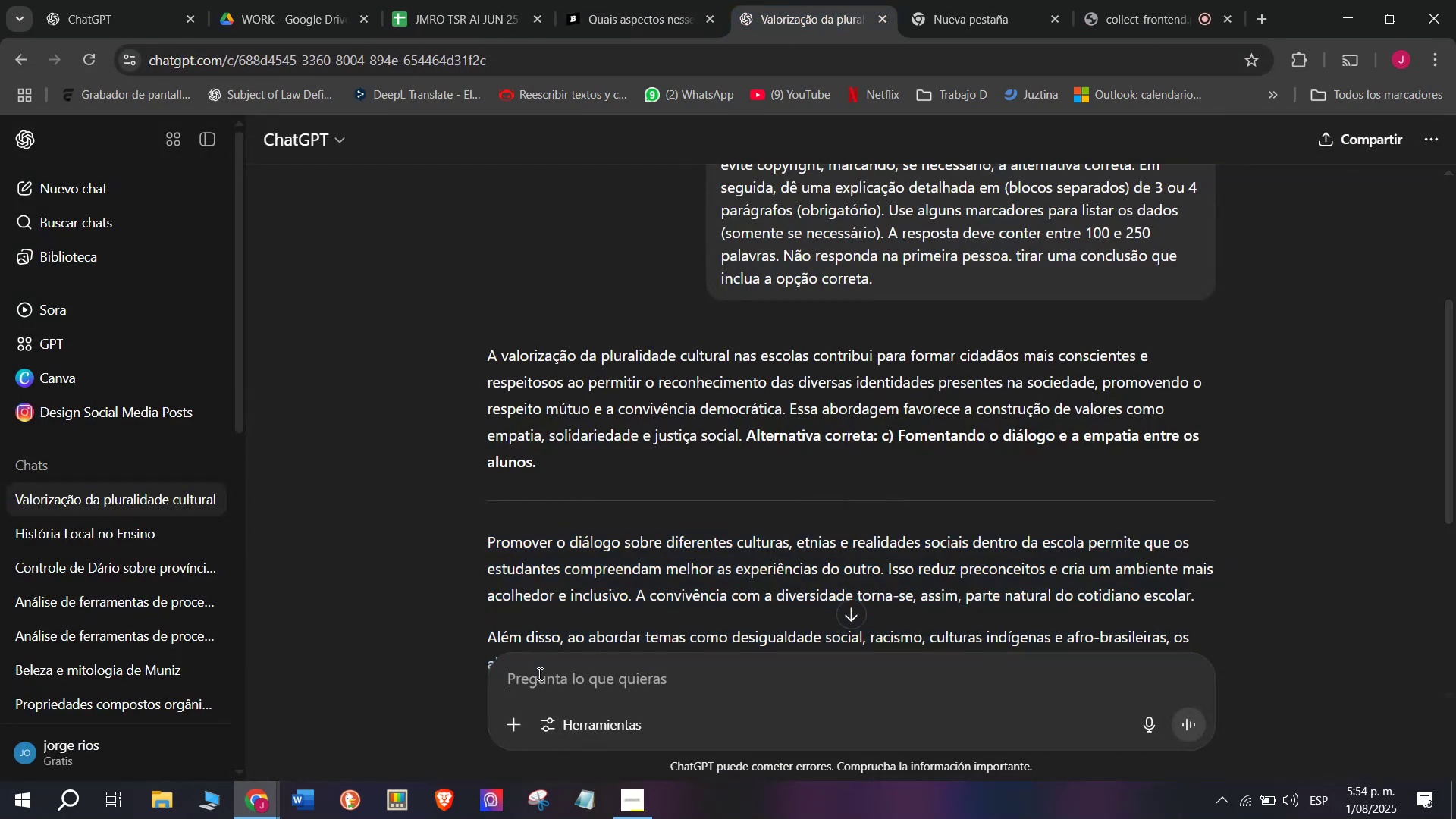 
key(Meta+V)
 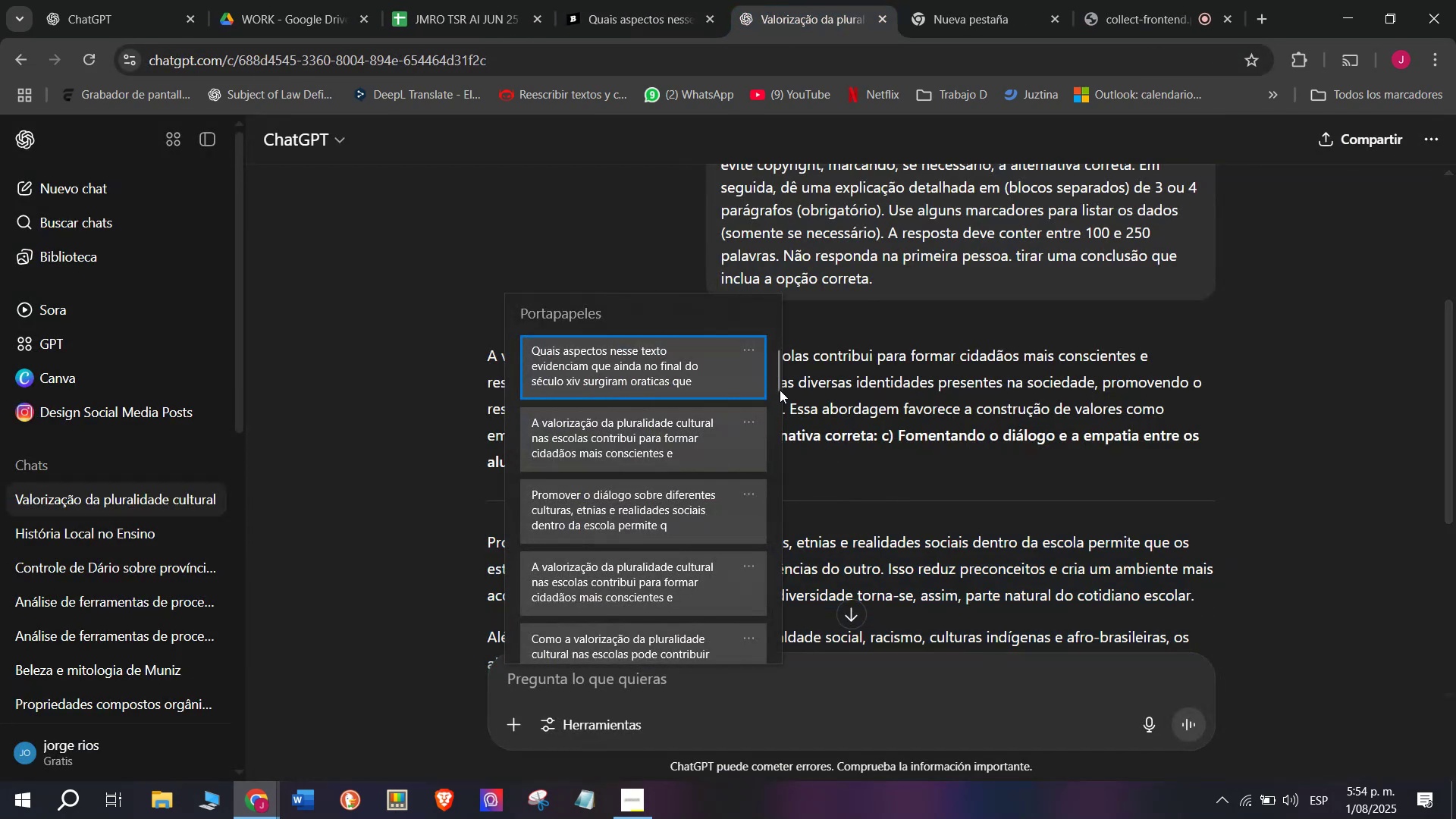 
left_click_drag(start_coordinate=[777, 375], to_coordinate=[757, 682])
 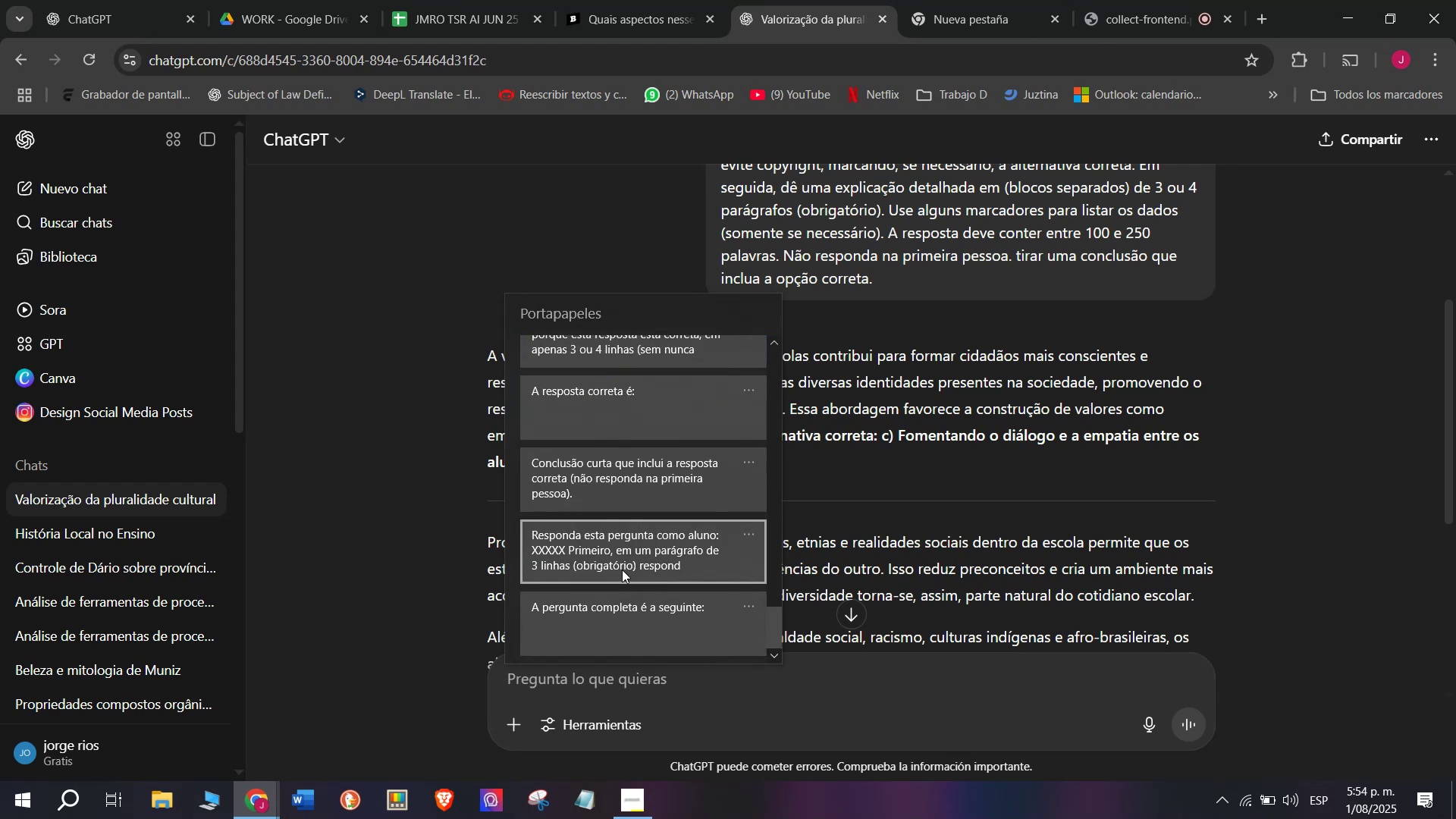 
key(Control+ControlLeft)
 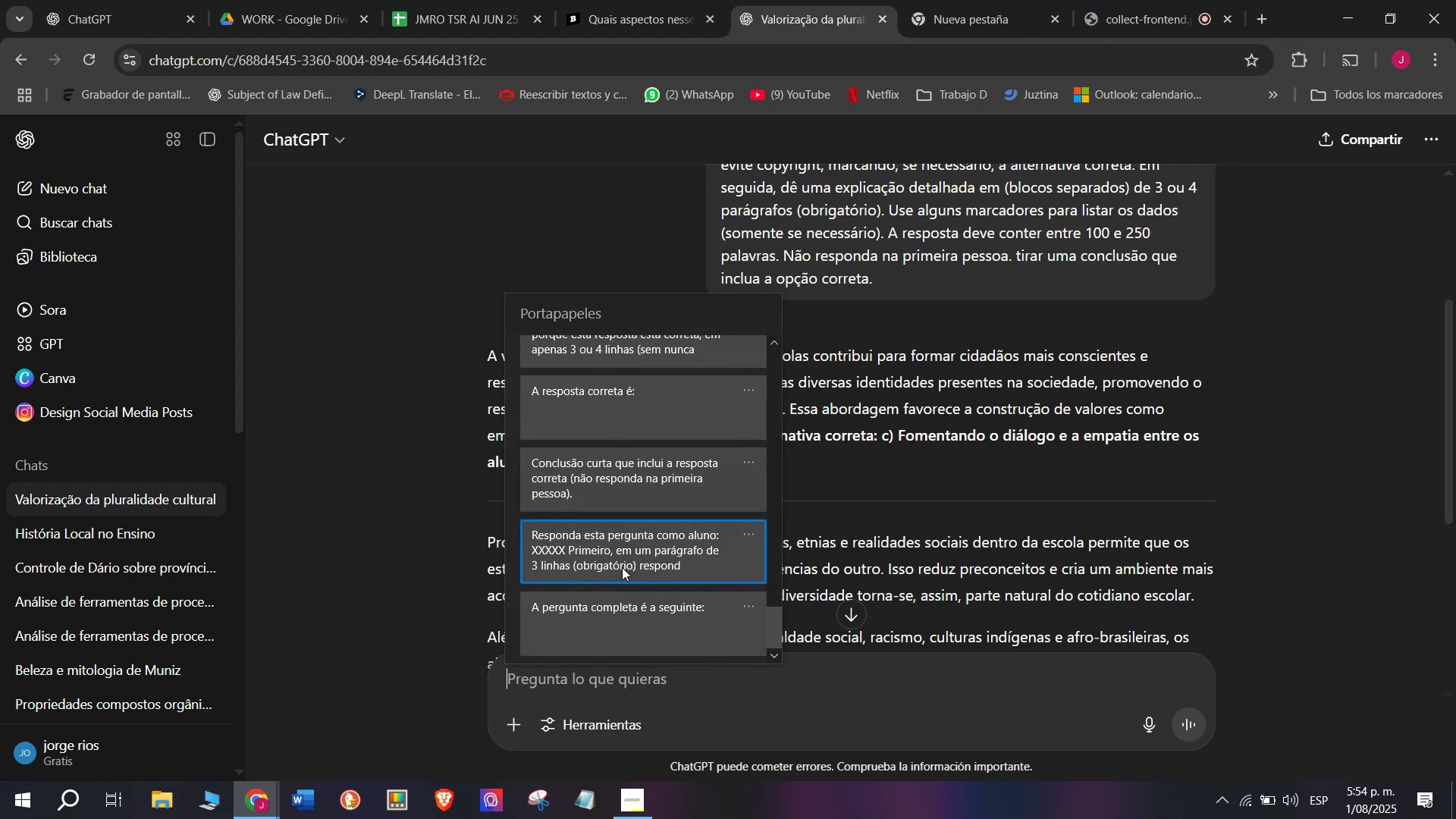 
key(Control+V)
 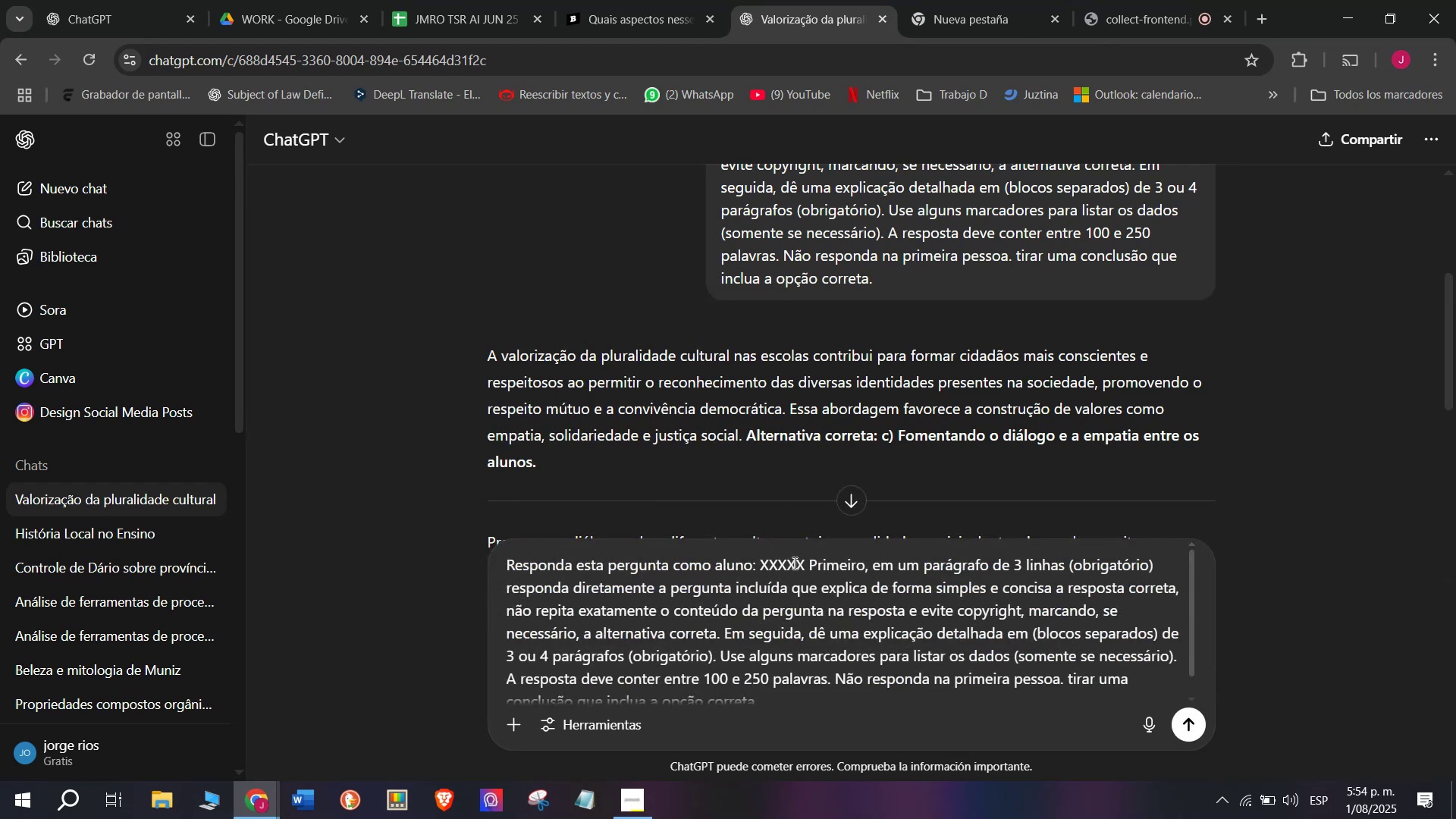 
left_click_drag(start_coordinate=[804, 563], to_coordinate=[757, 566])
 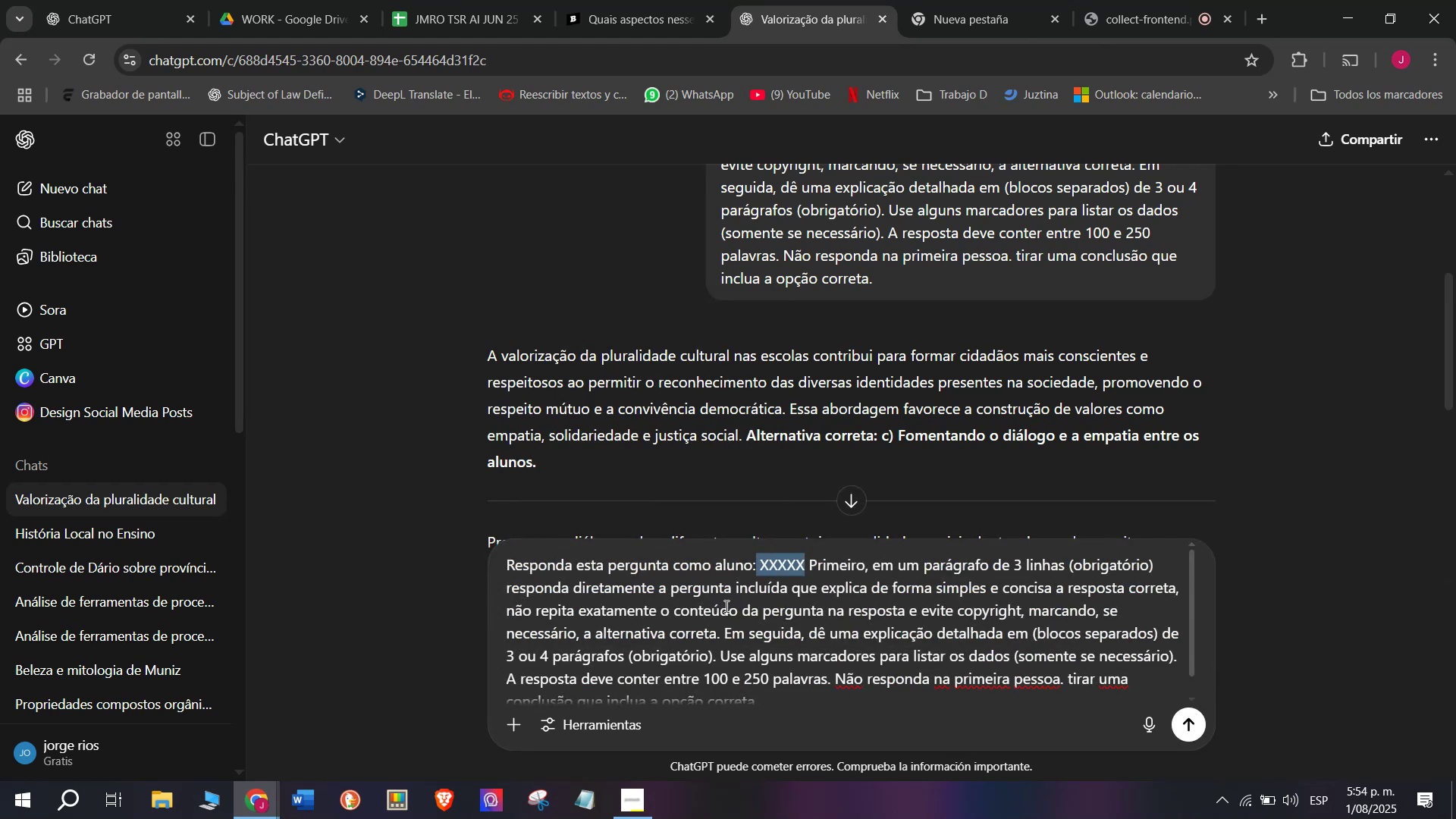 
left_click([719, 617])
 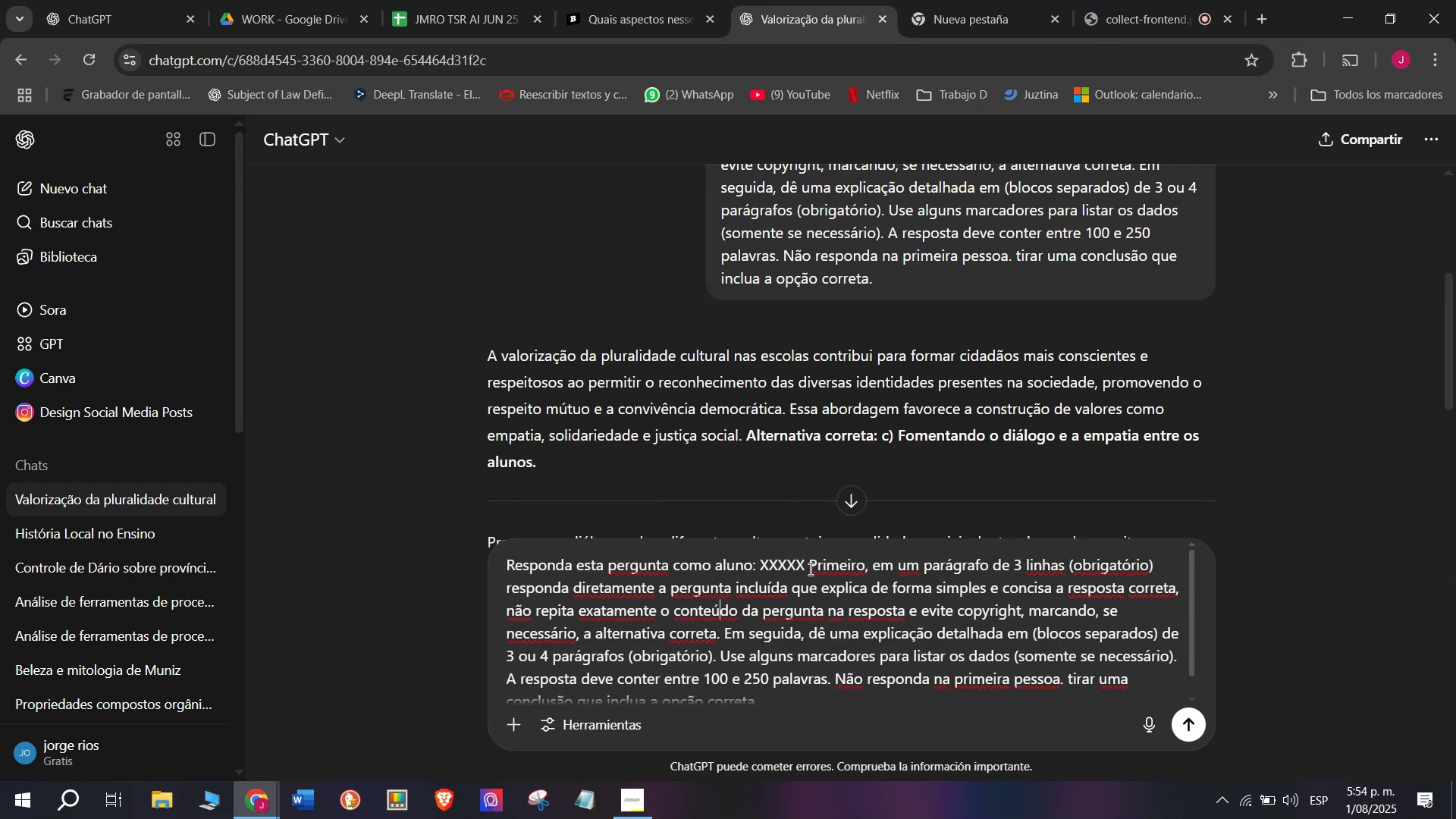 
left_click_drag(start_coordinate=[809, 565], to_coordinate=[763, 562])
 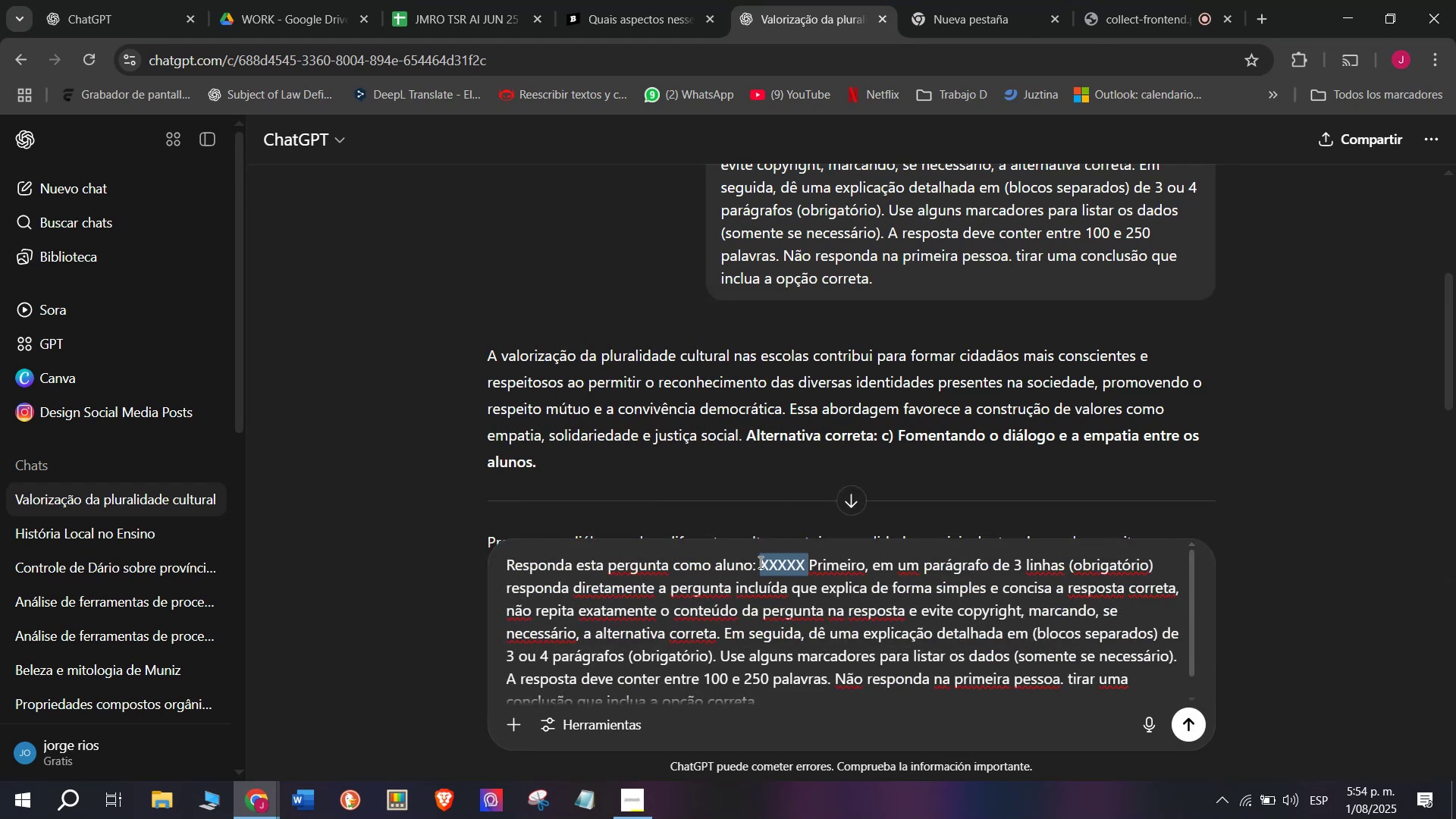 
key(Meta+MetaLeft)
 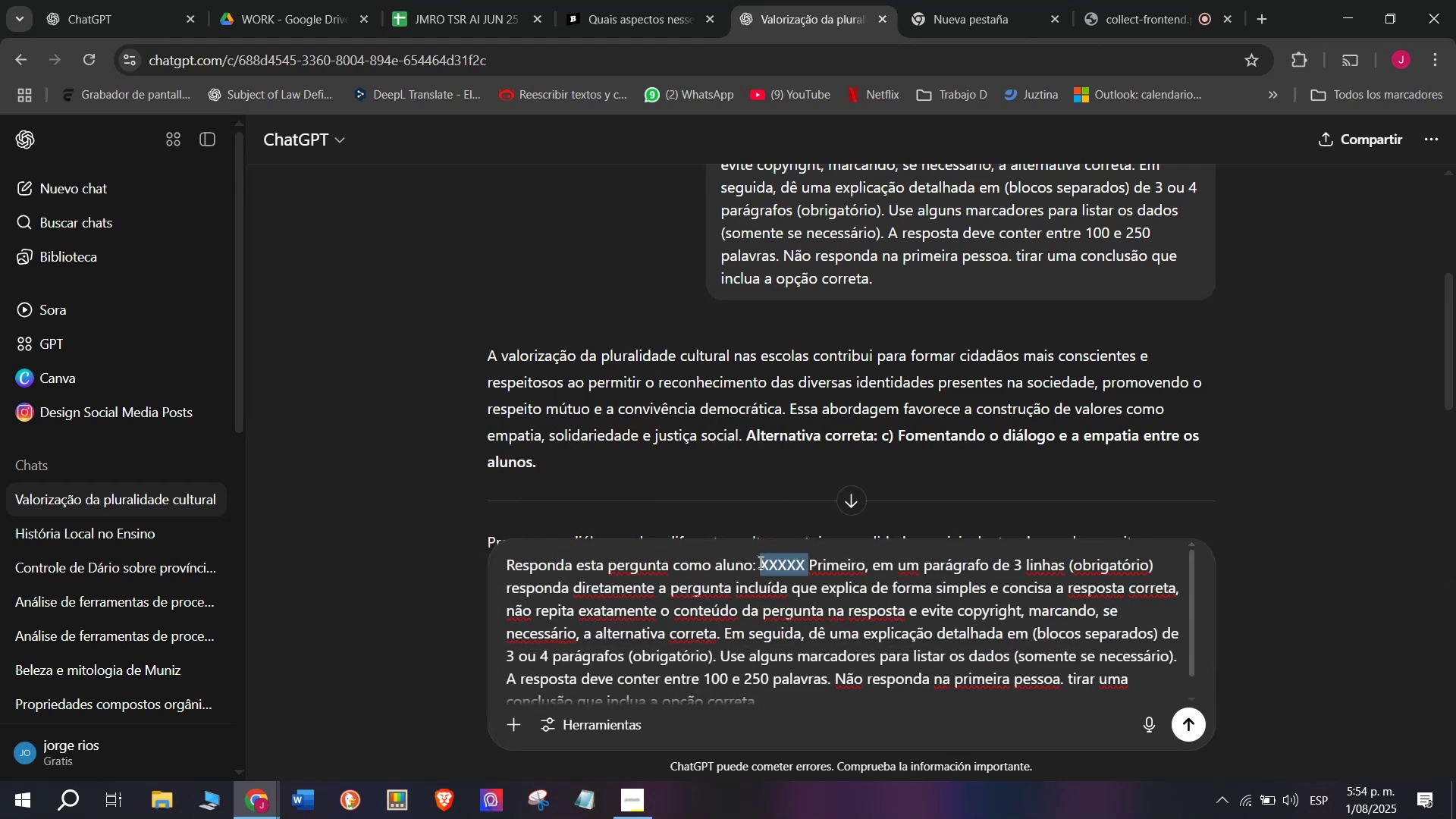 
key(Meta+V)
 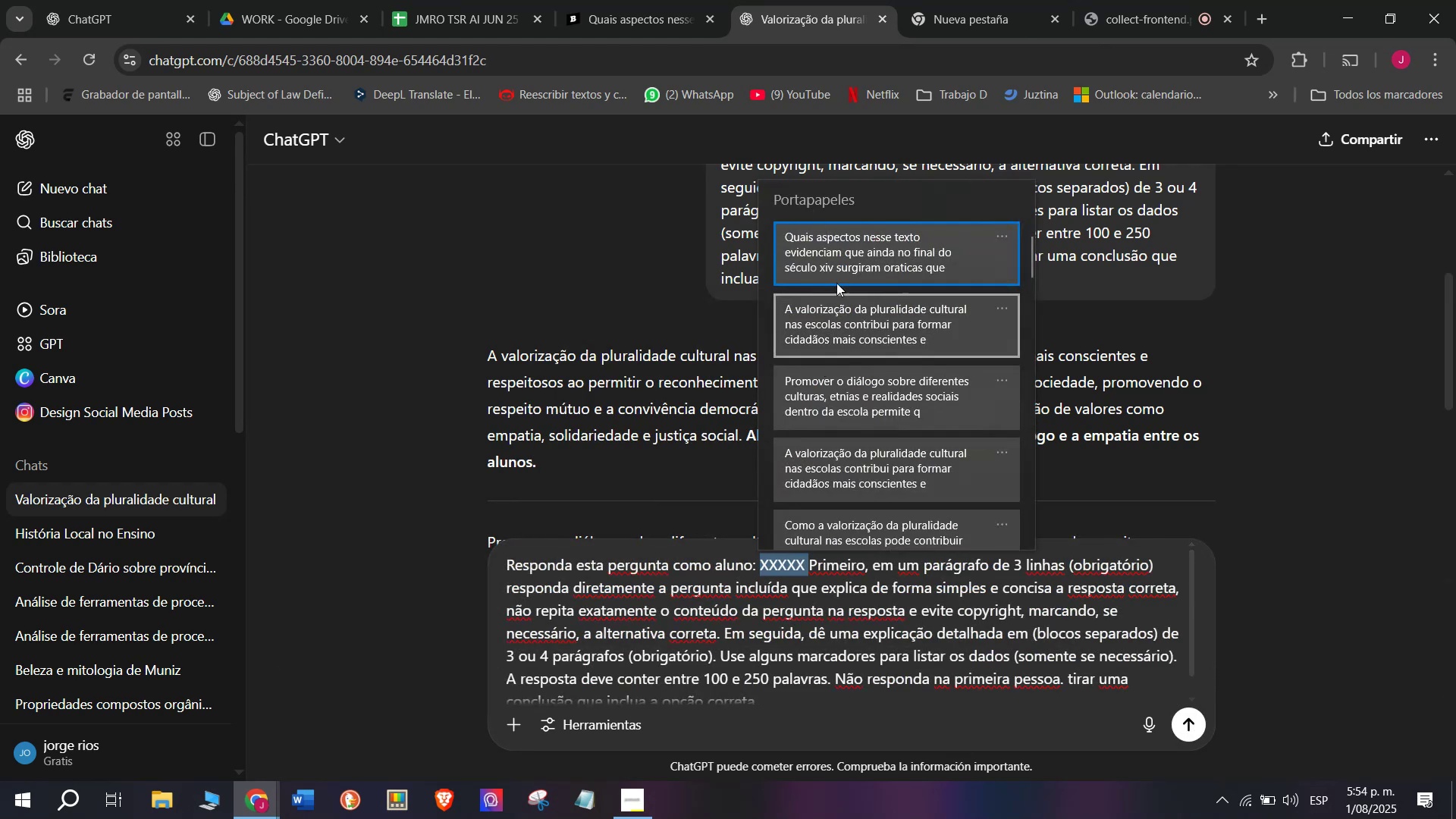 
left_click([842, 256])
 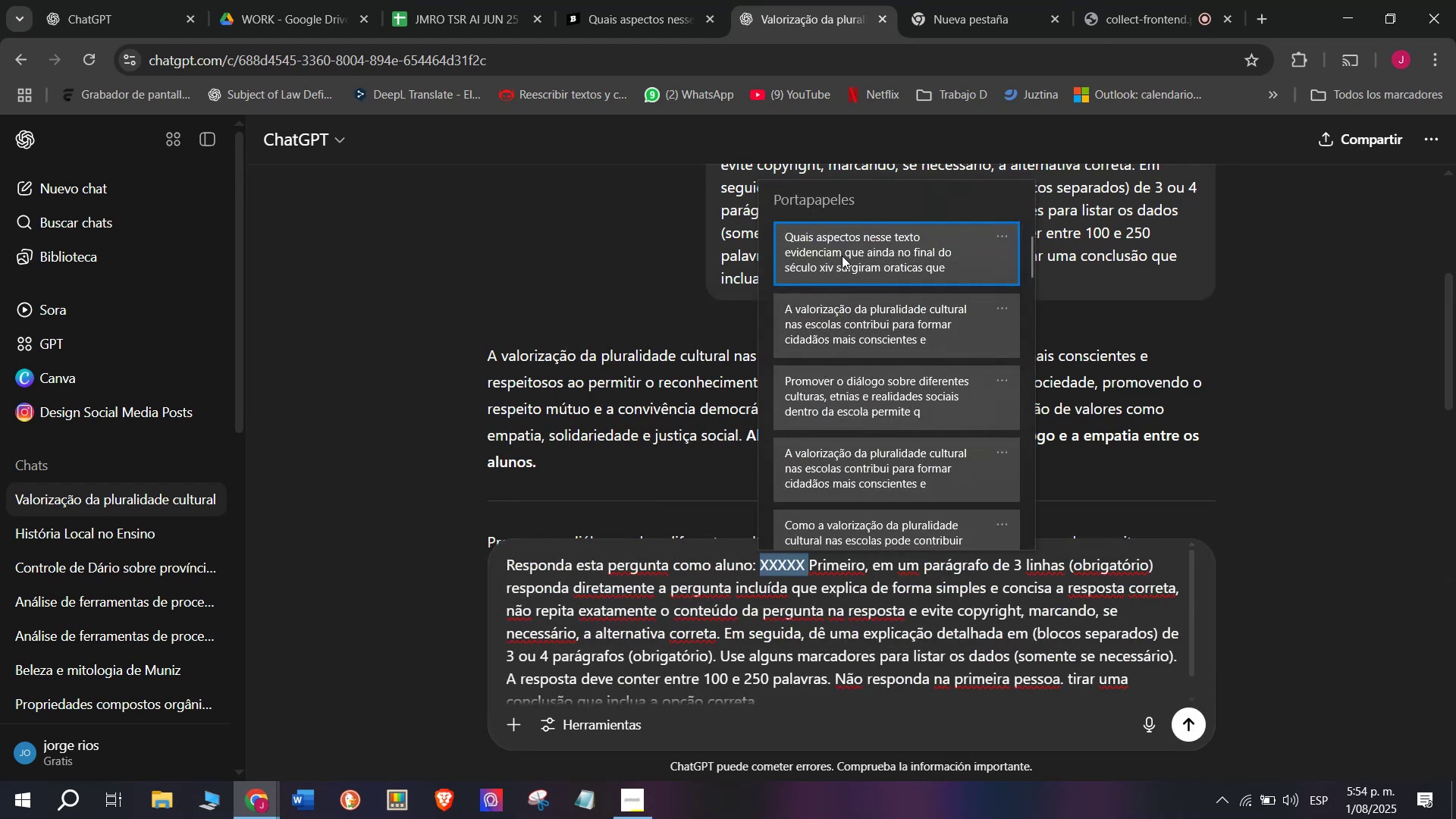 
key(Control+ControlLeft)
 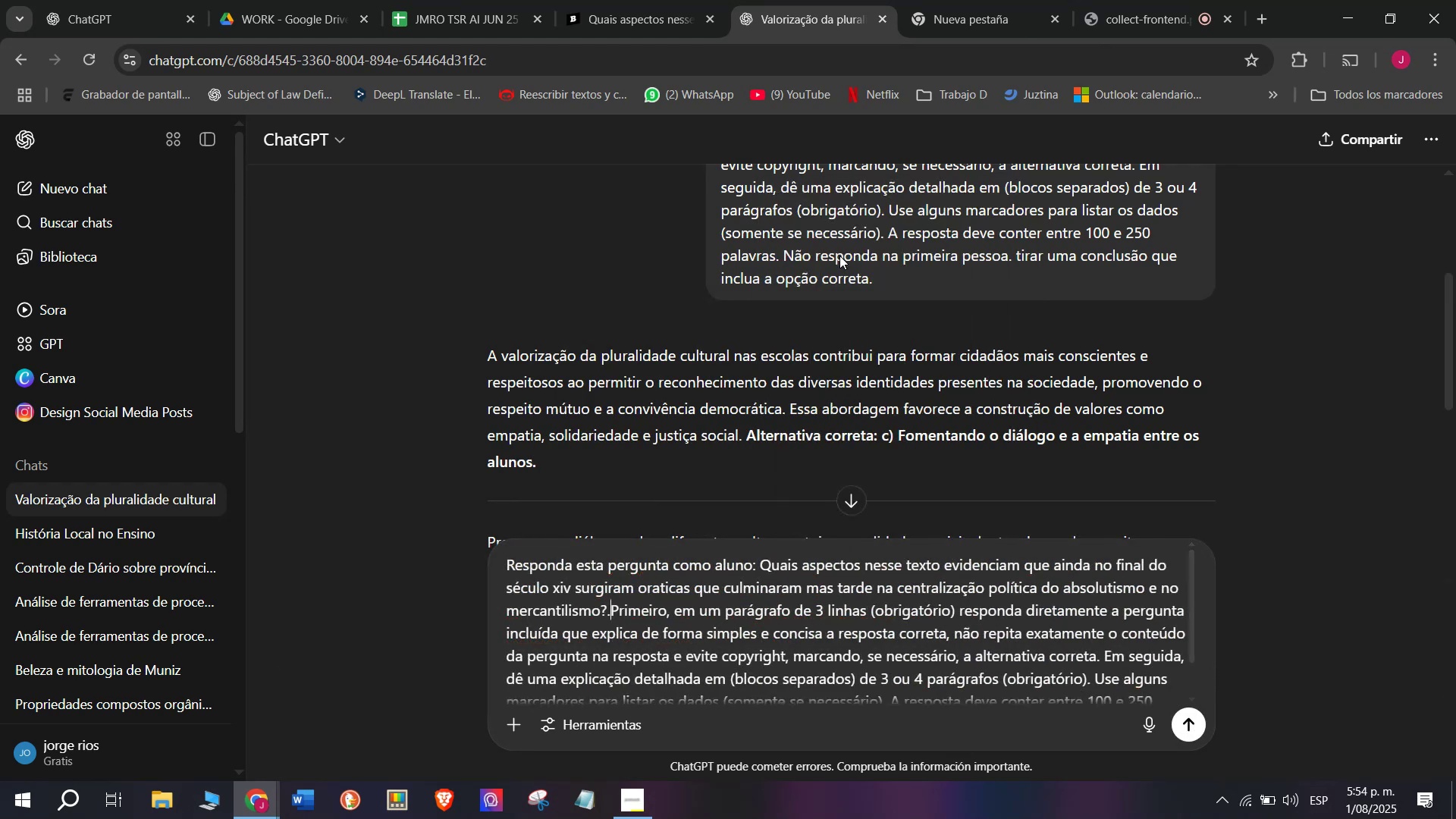 
key(Control+V)
 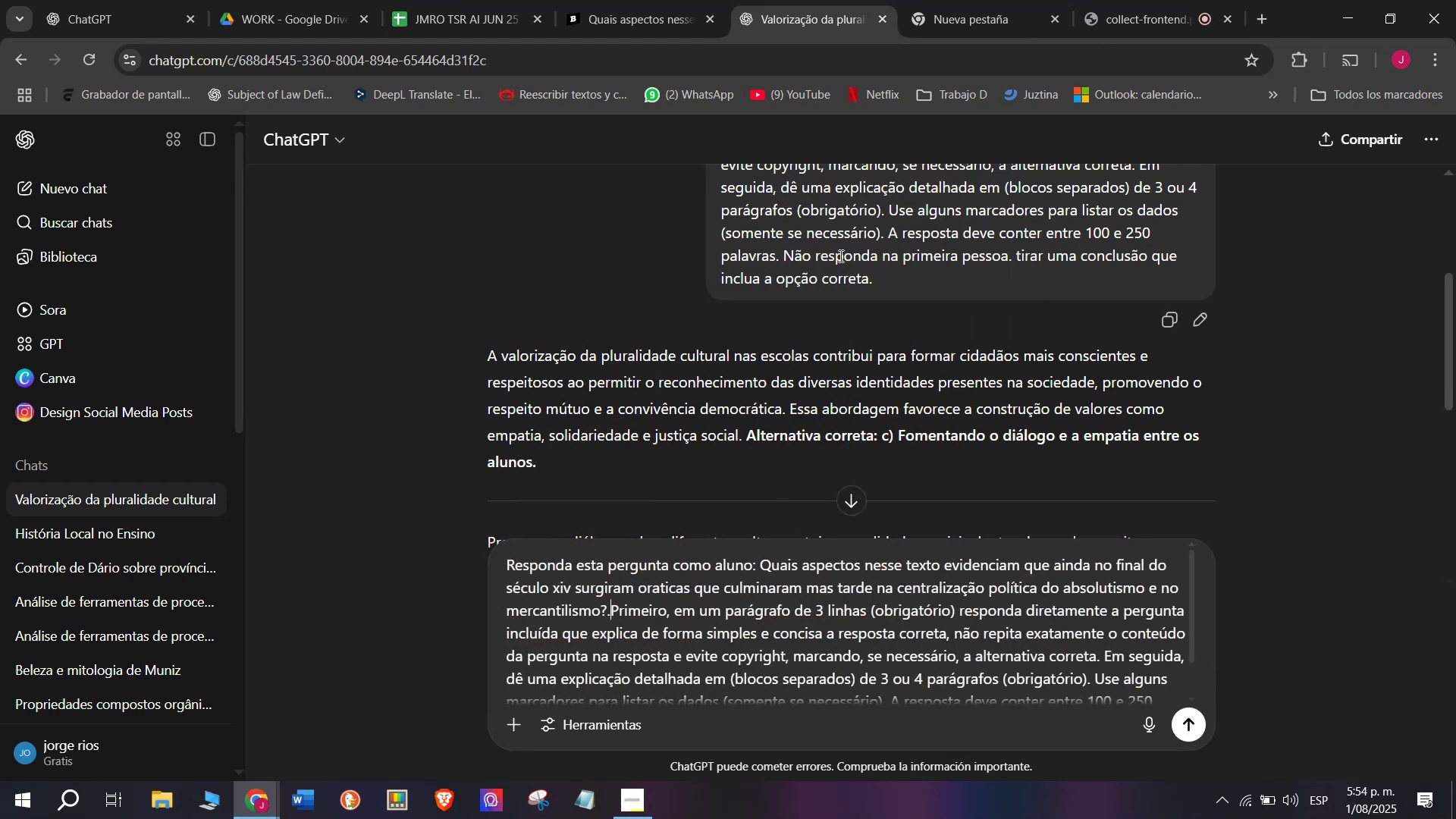 
key(Enter)
 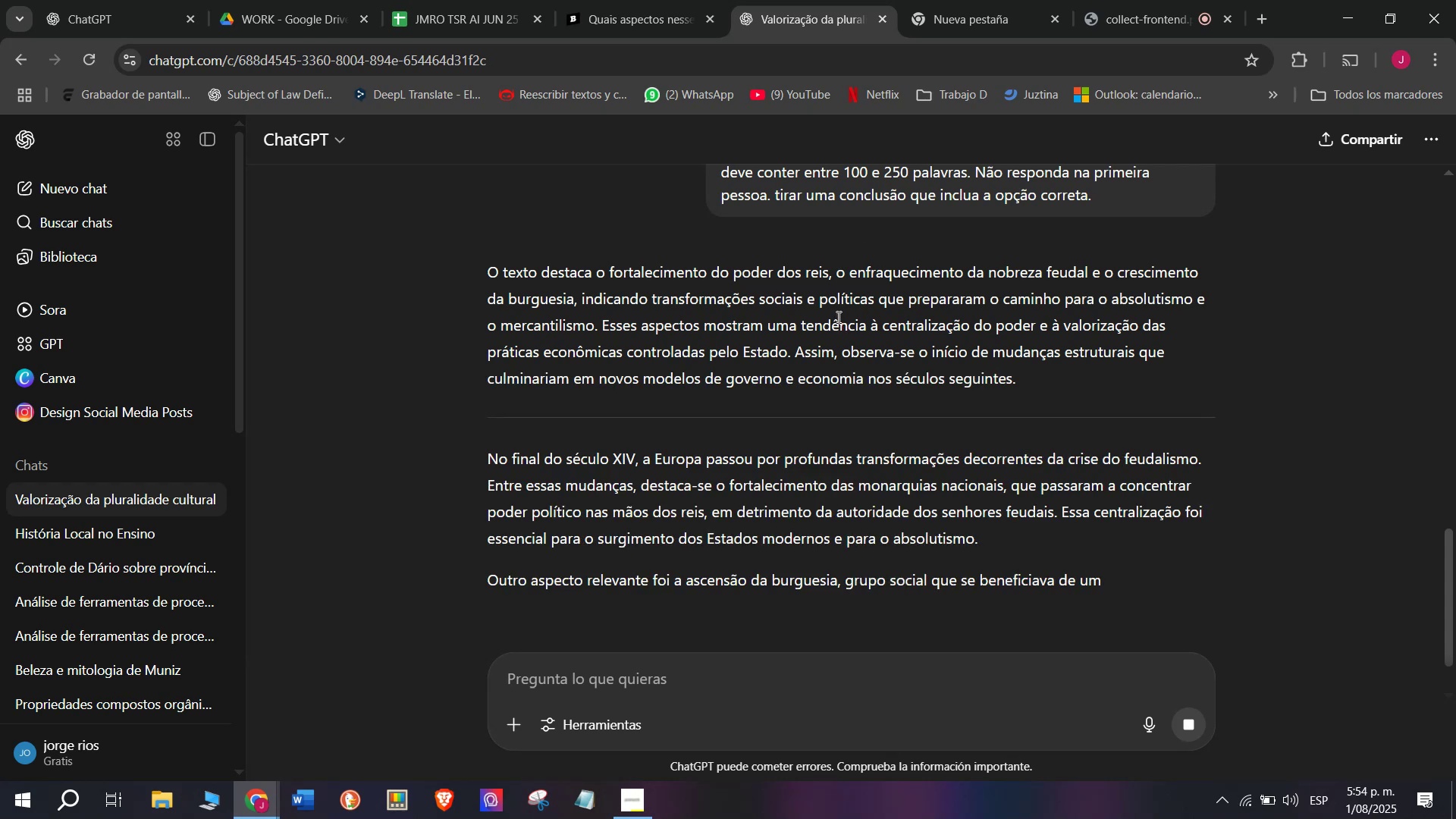 
wait(5.19)
 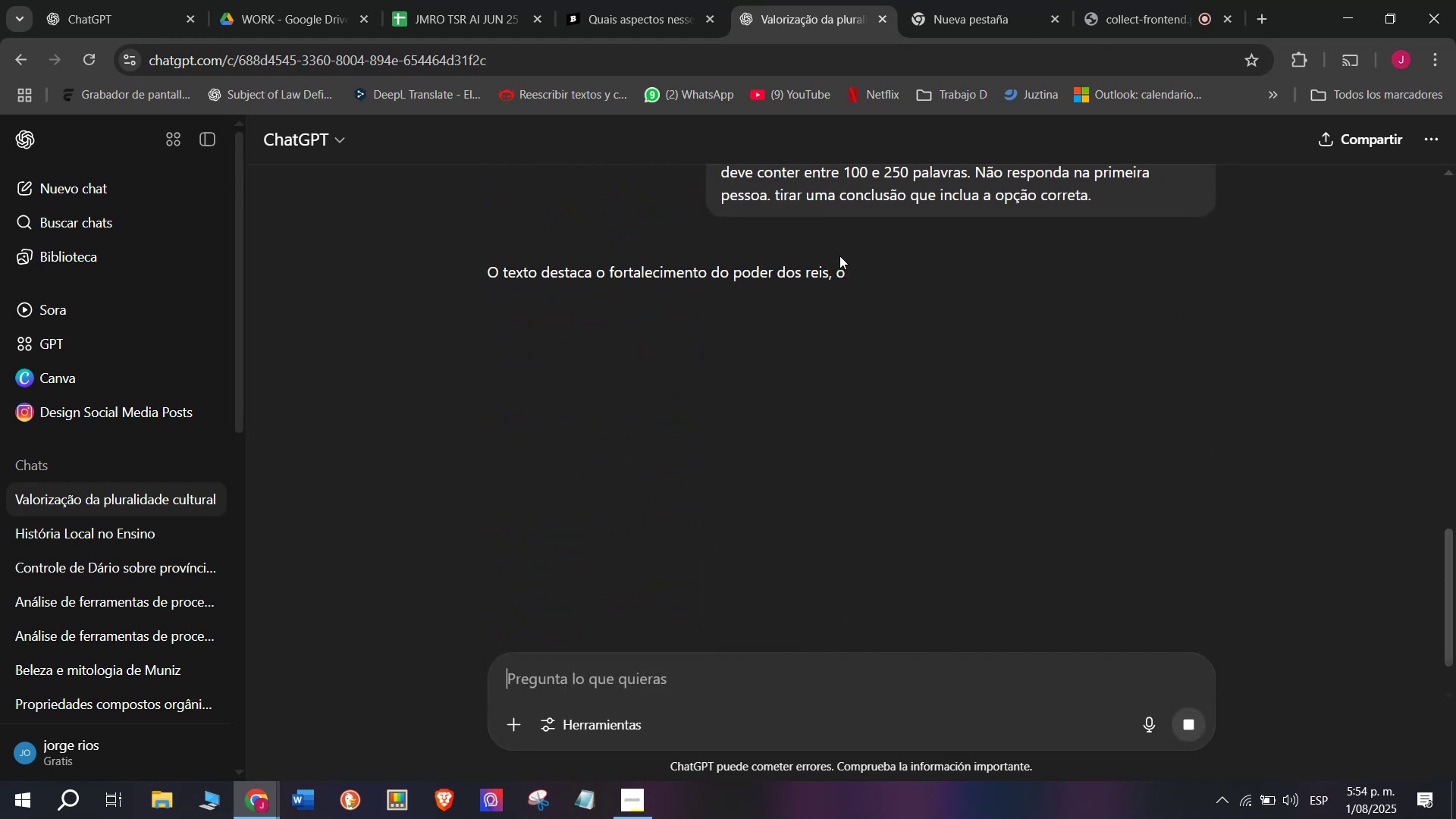 
left_click_drag(start_coordinate=[792, 353], to_coordinate=[489, 268])
 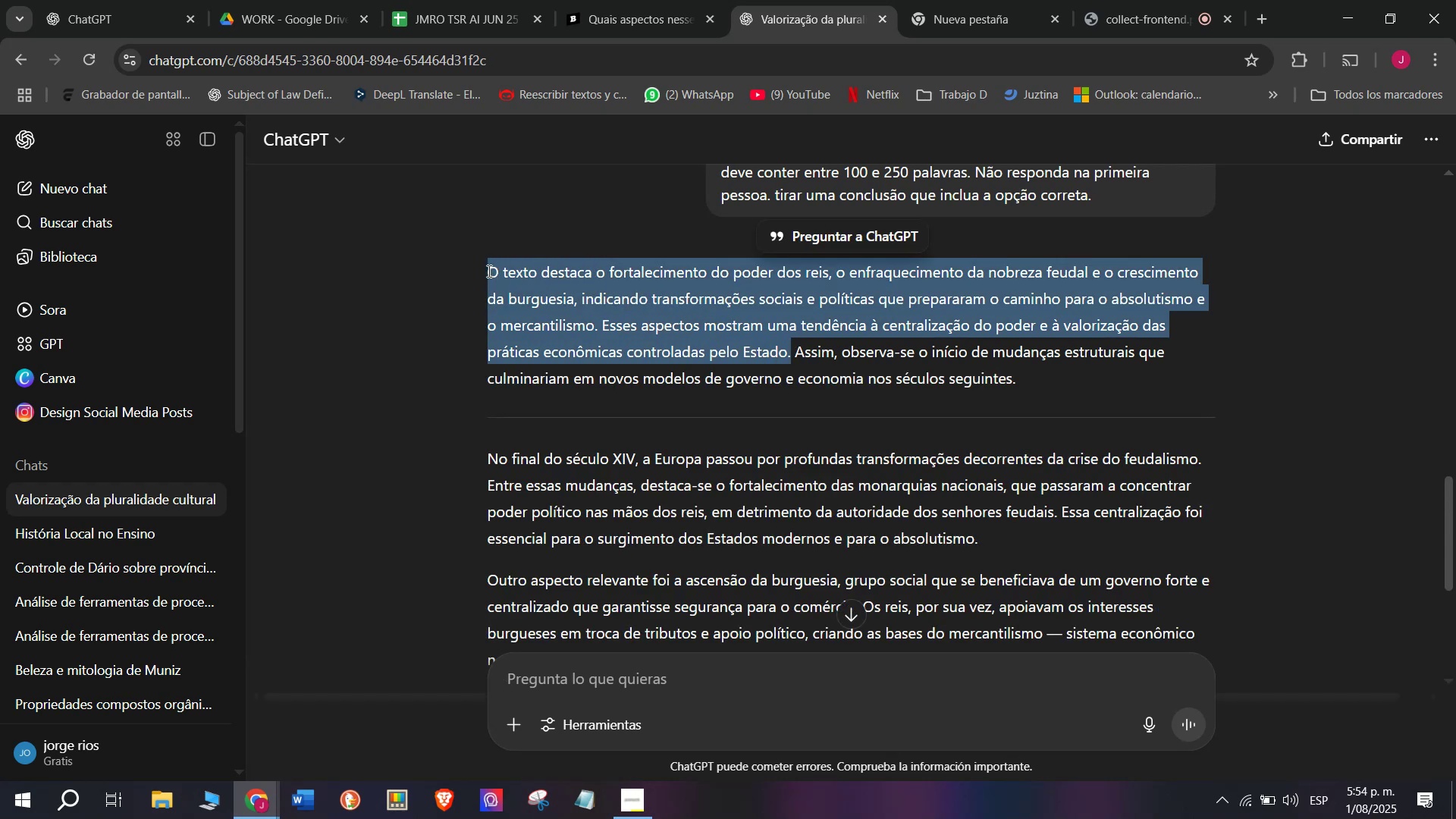 
key(Control+C)
 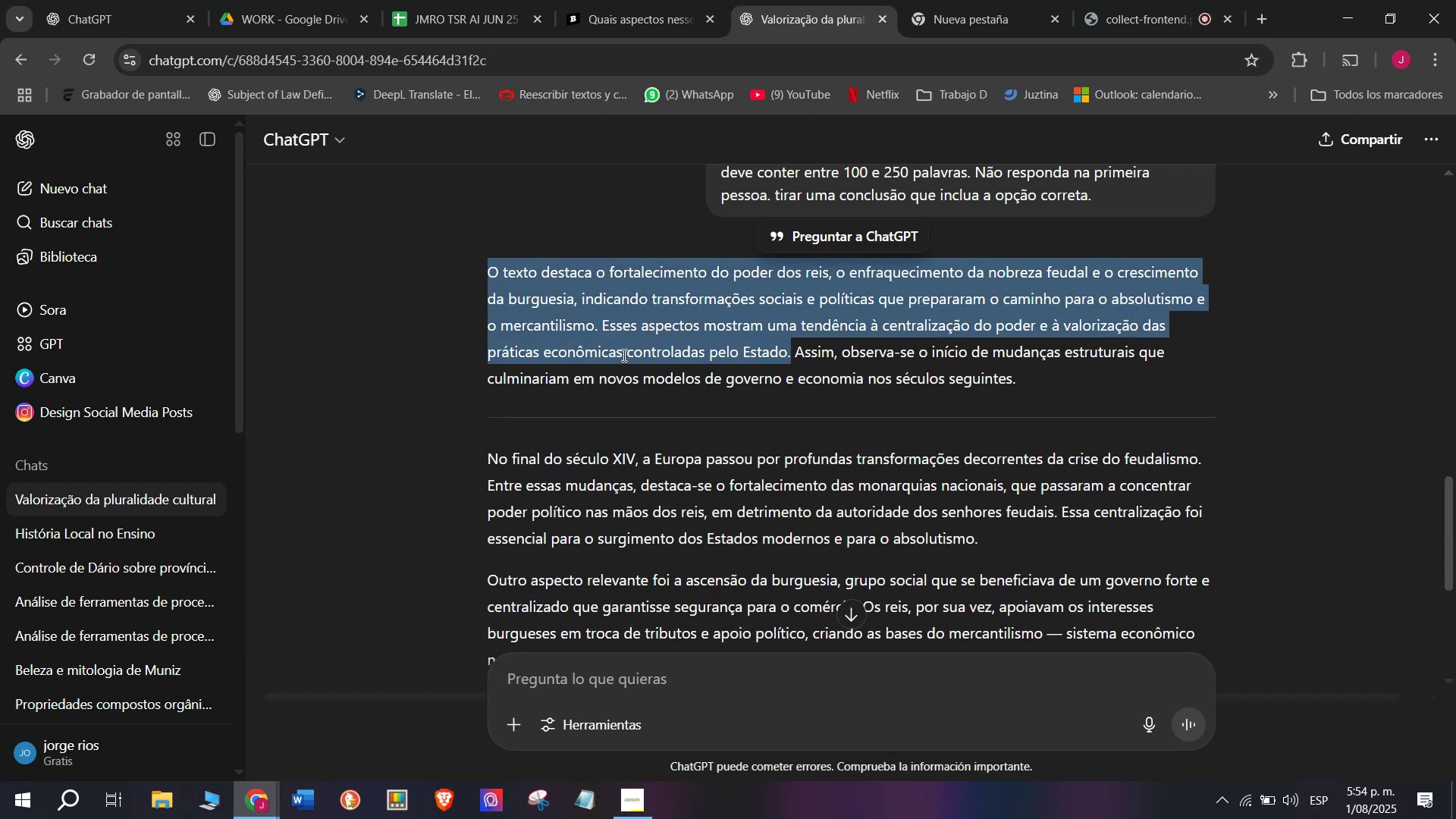 
scroll: coordinate [623, 353], scroll_direction: down, amount: 1.0
 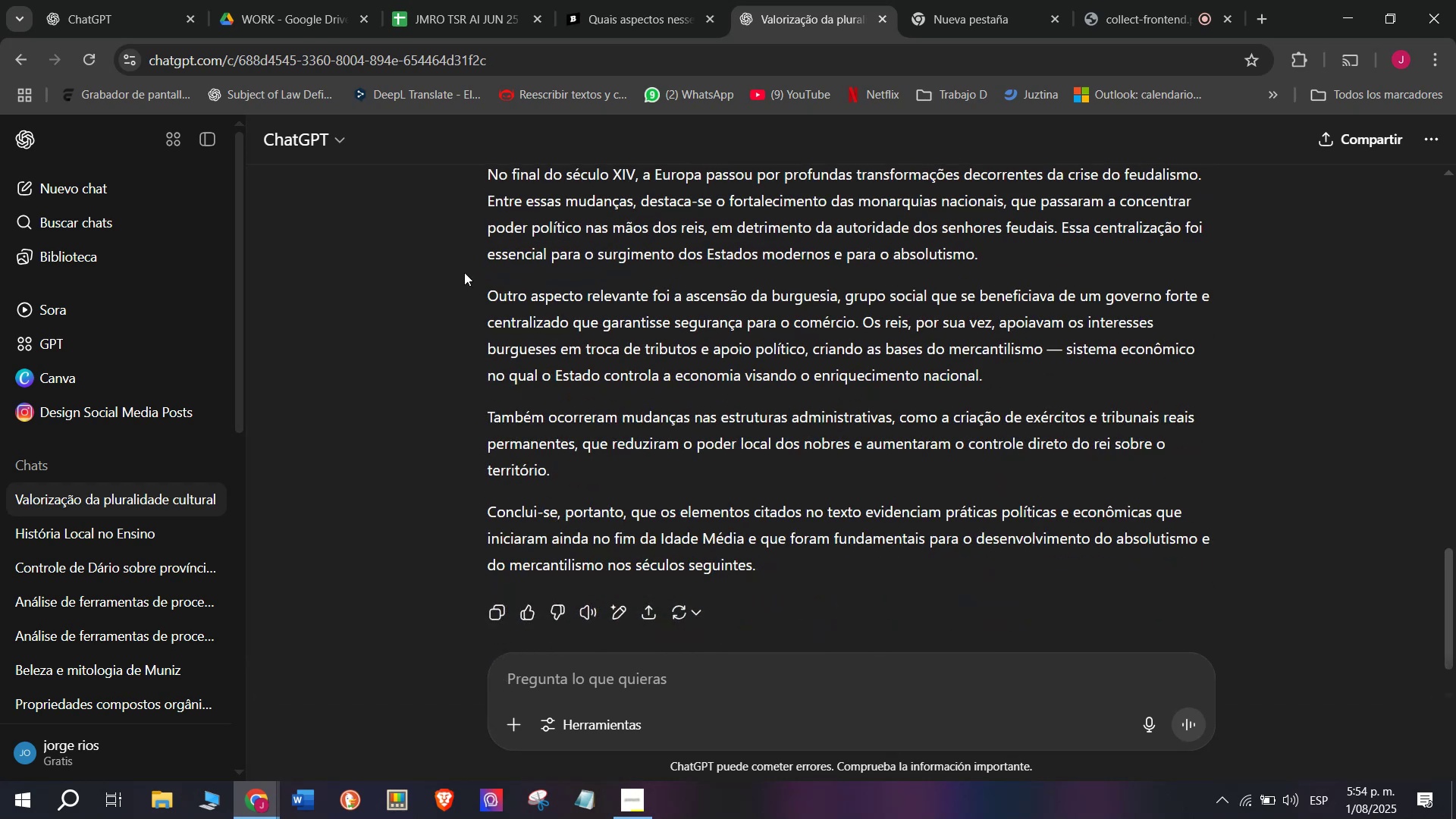 
scroll: coordinate [444, 260], scroll_direction: up, amount: 1.0
 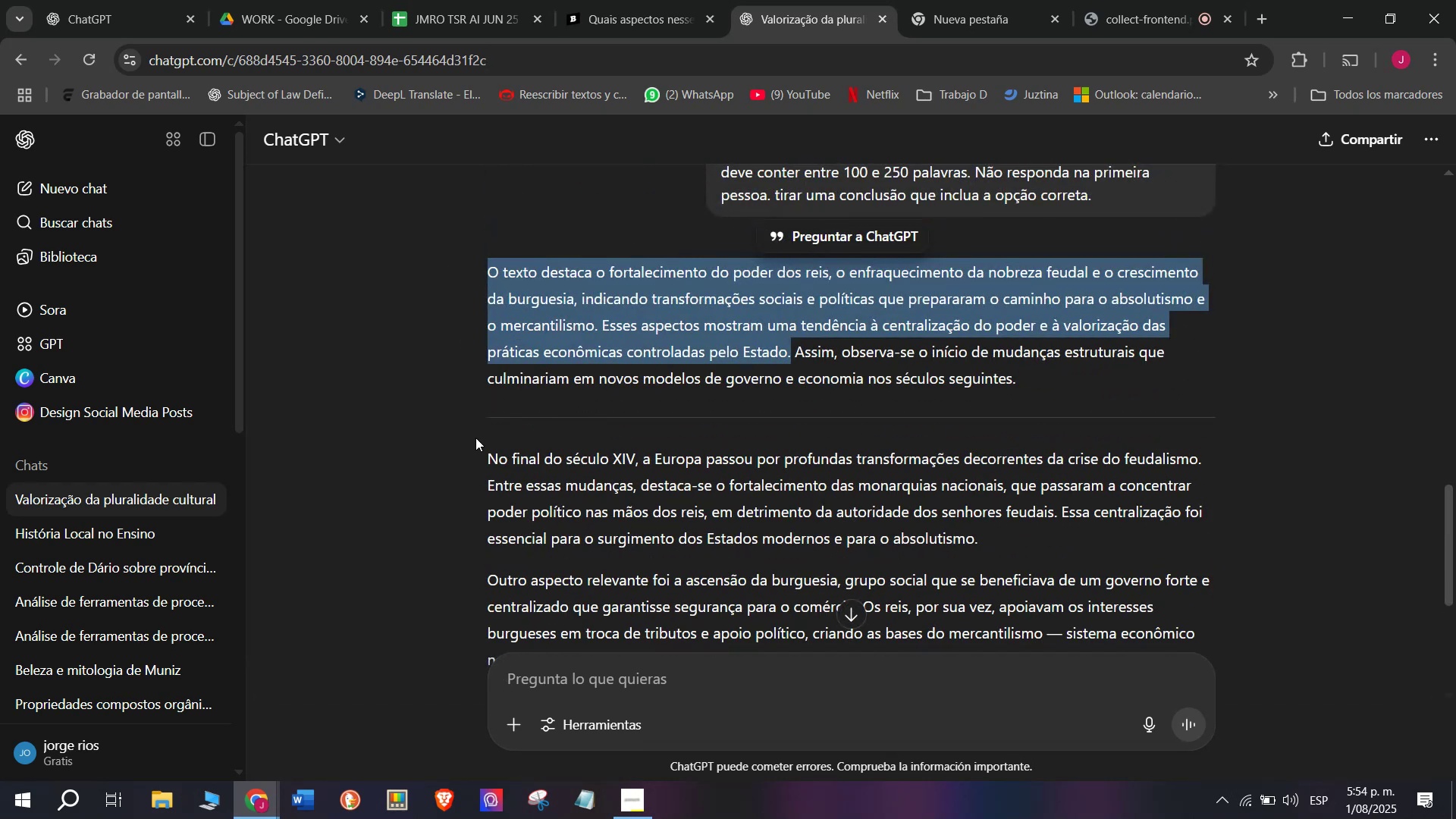 
left_click_drag(start_coordinate=[482, 450], to_coordinate=[1006, 510])
 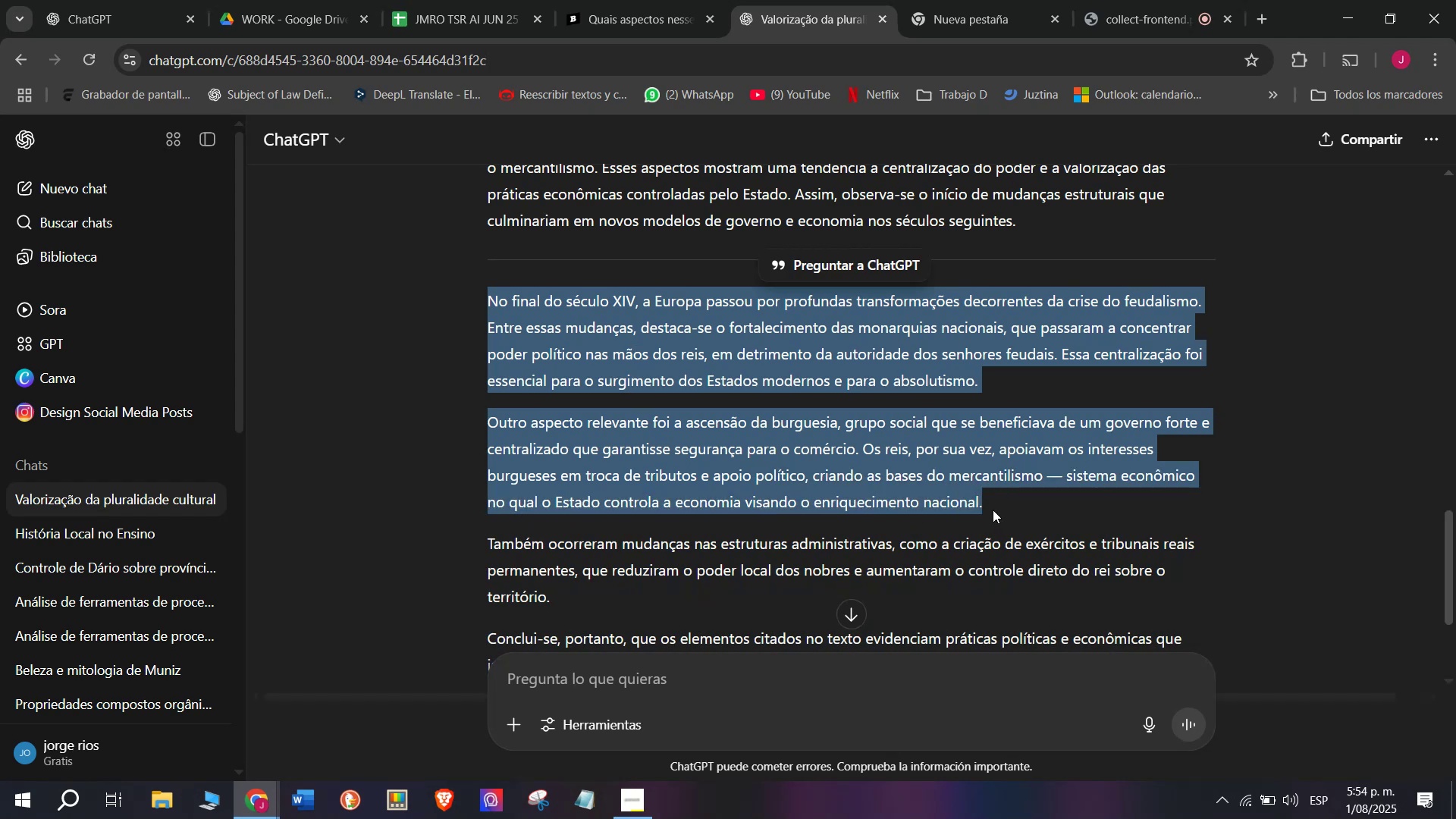 
key(Control+C)
 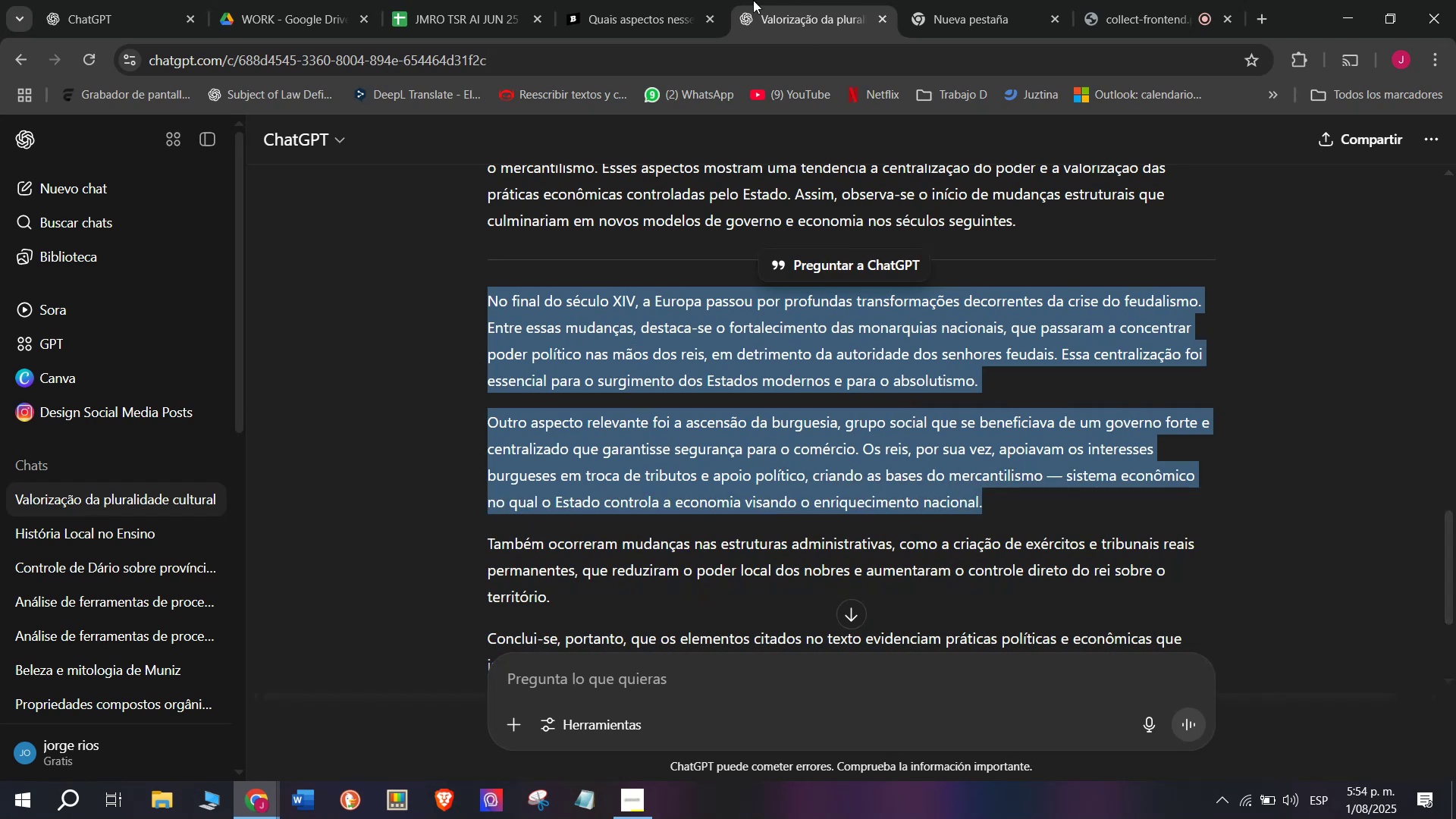 
left_click([645, 0])
 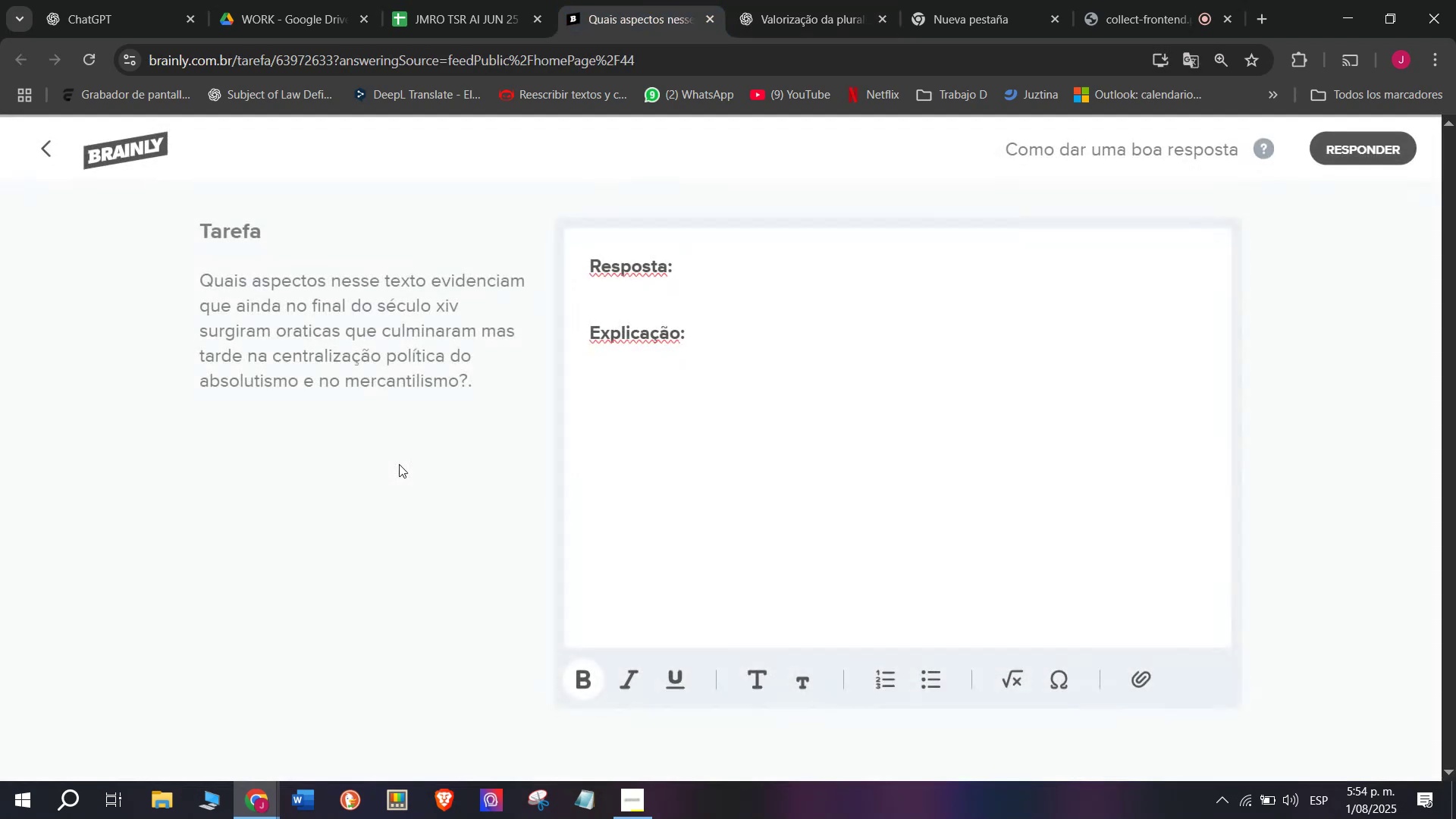 
left_click_drag(start_coordinate=[689, 368], to_coordinate=[542, 217])
 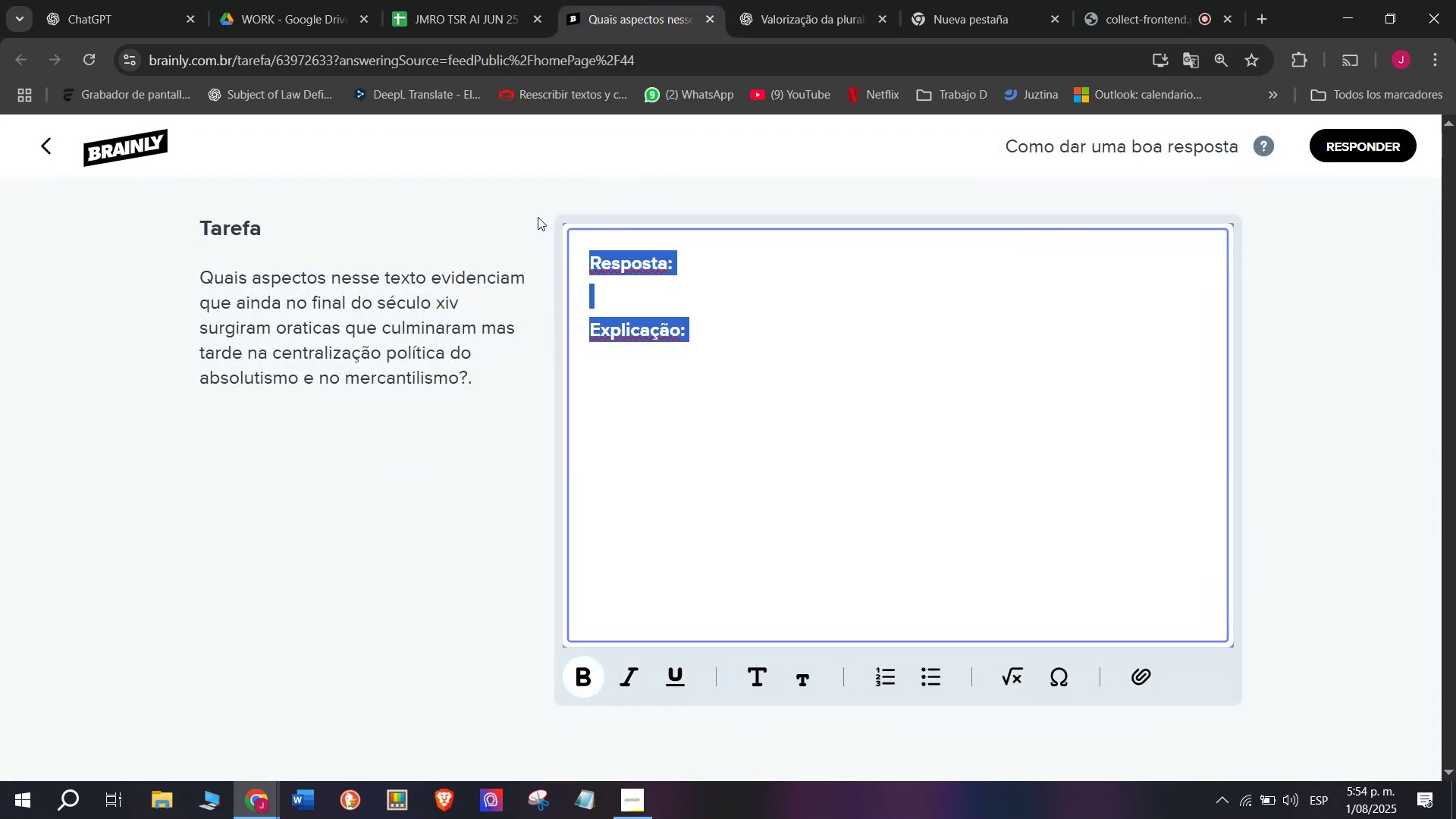 
key(Meta+MetaLeft)
 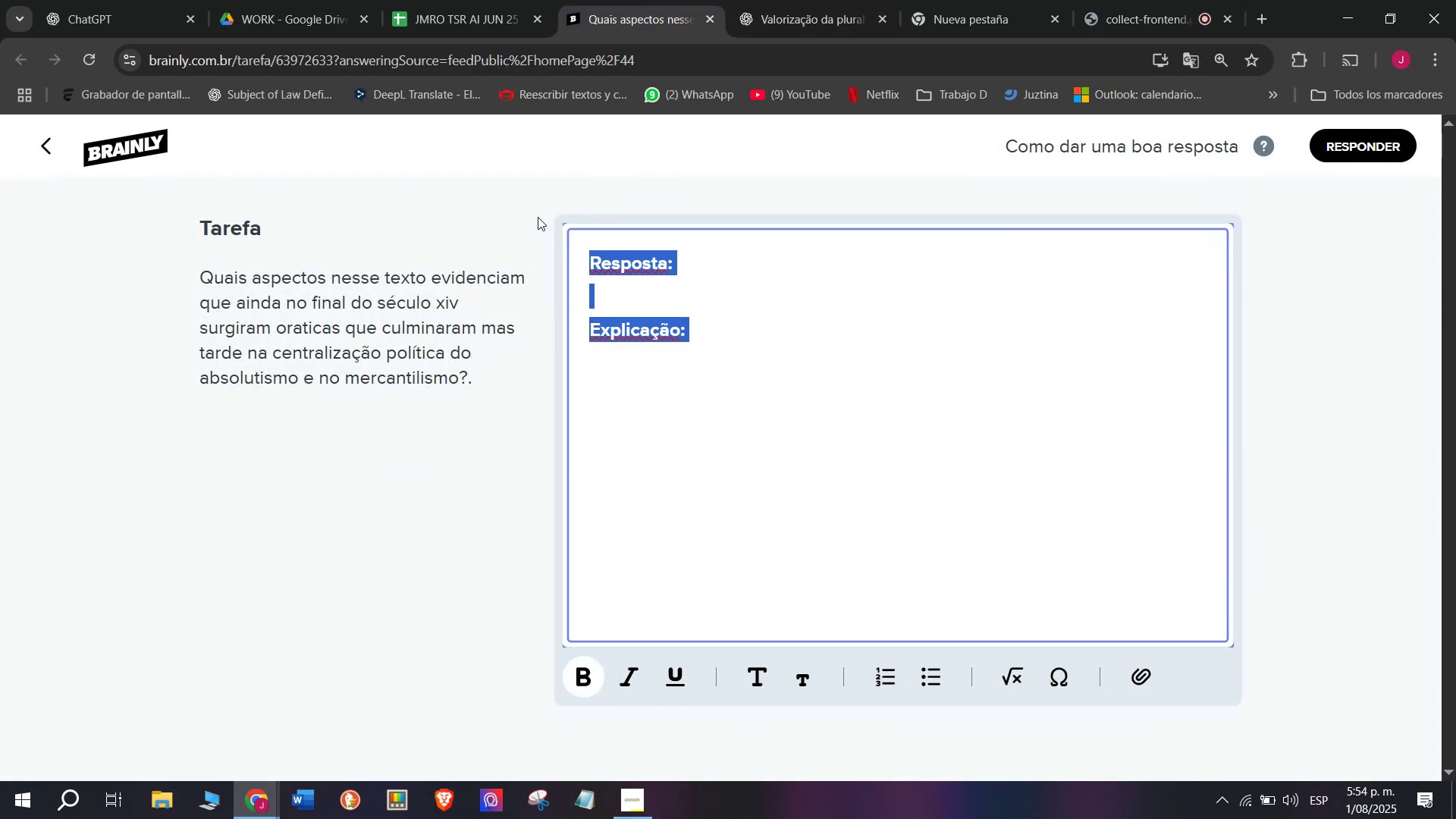 
key(Meta+V)
 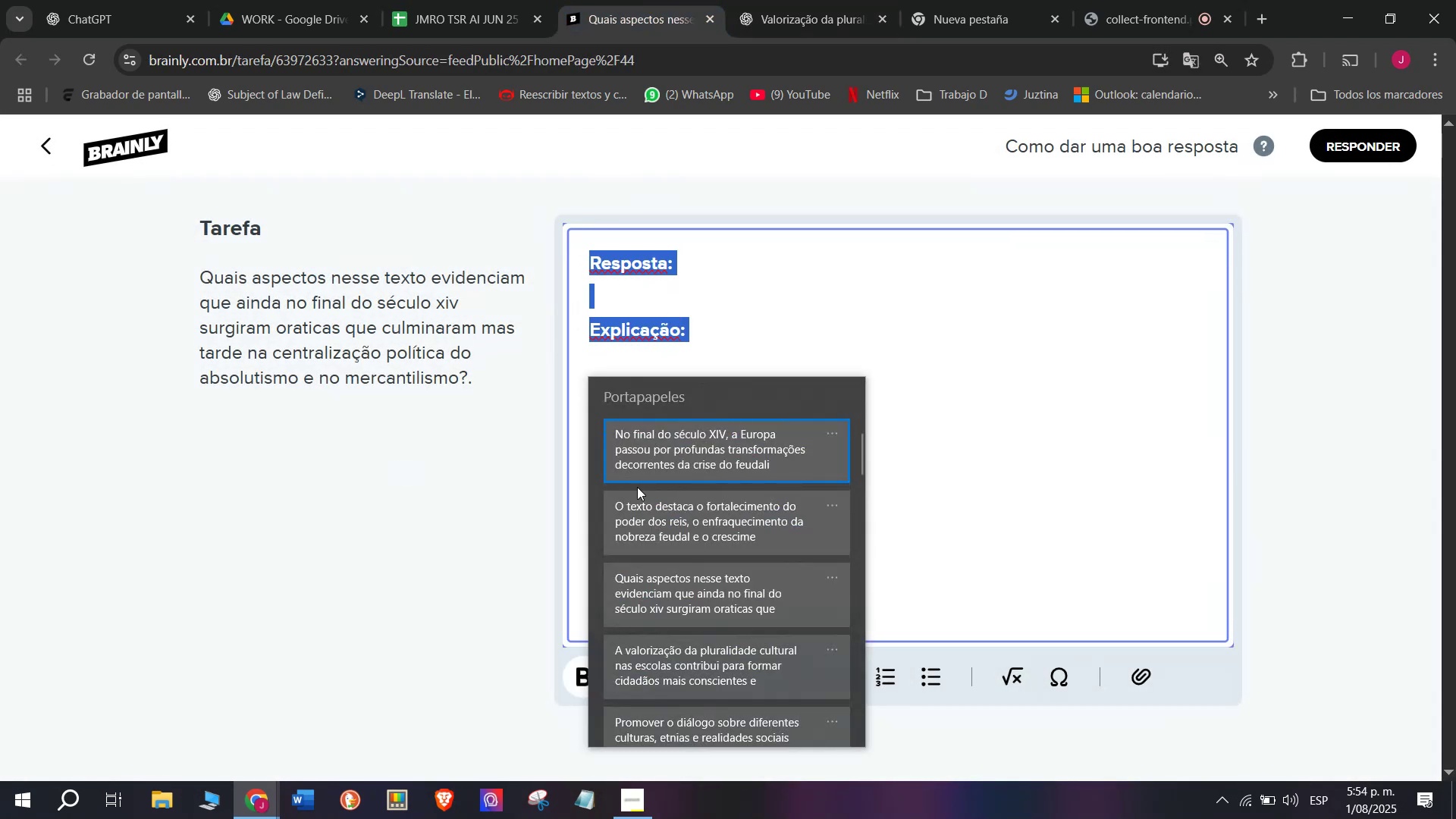 
left_click([626, 517])
 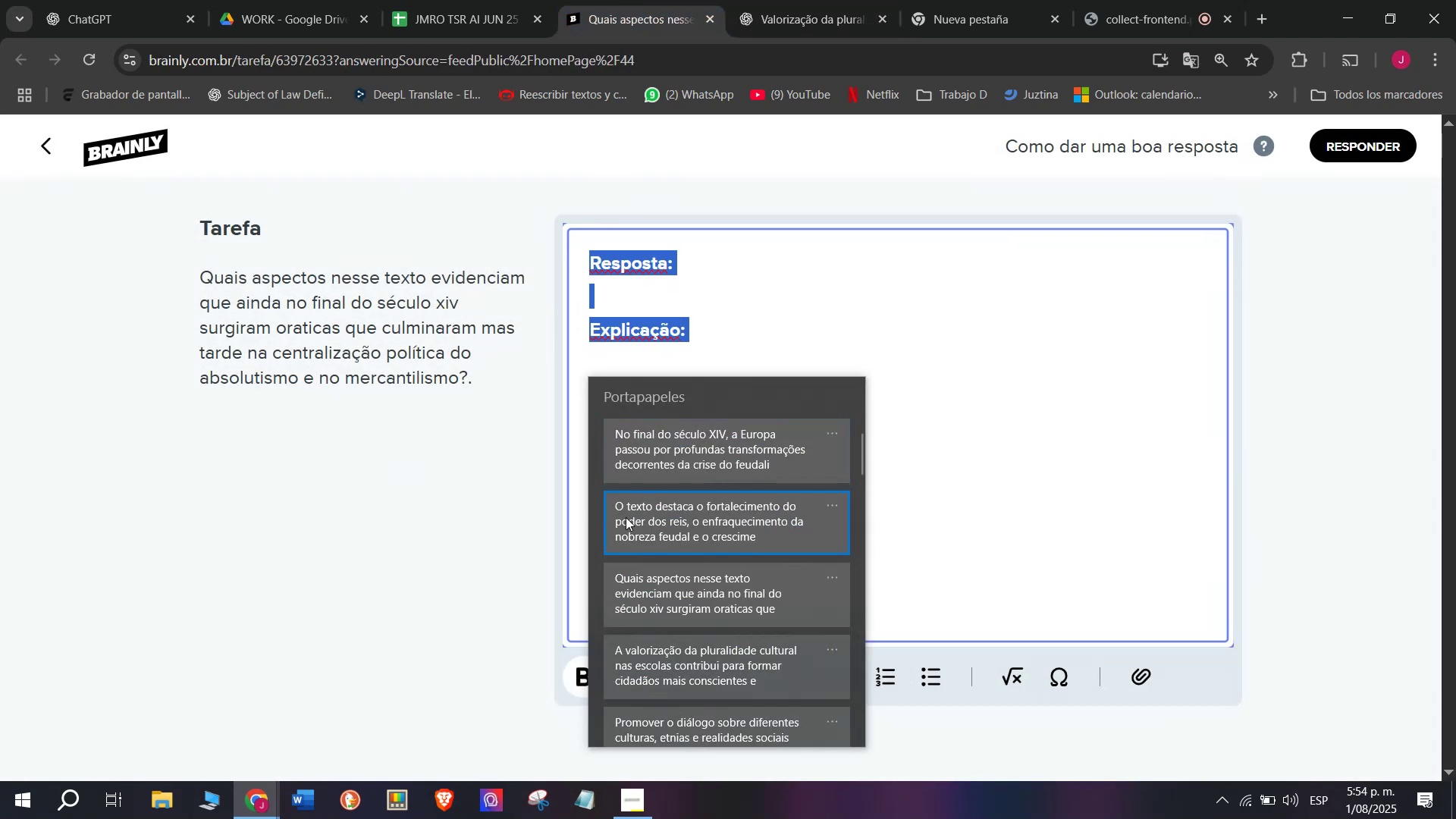 
key(Control+ControlLeft)
 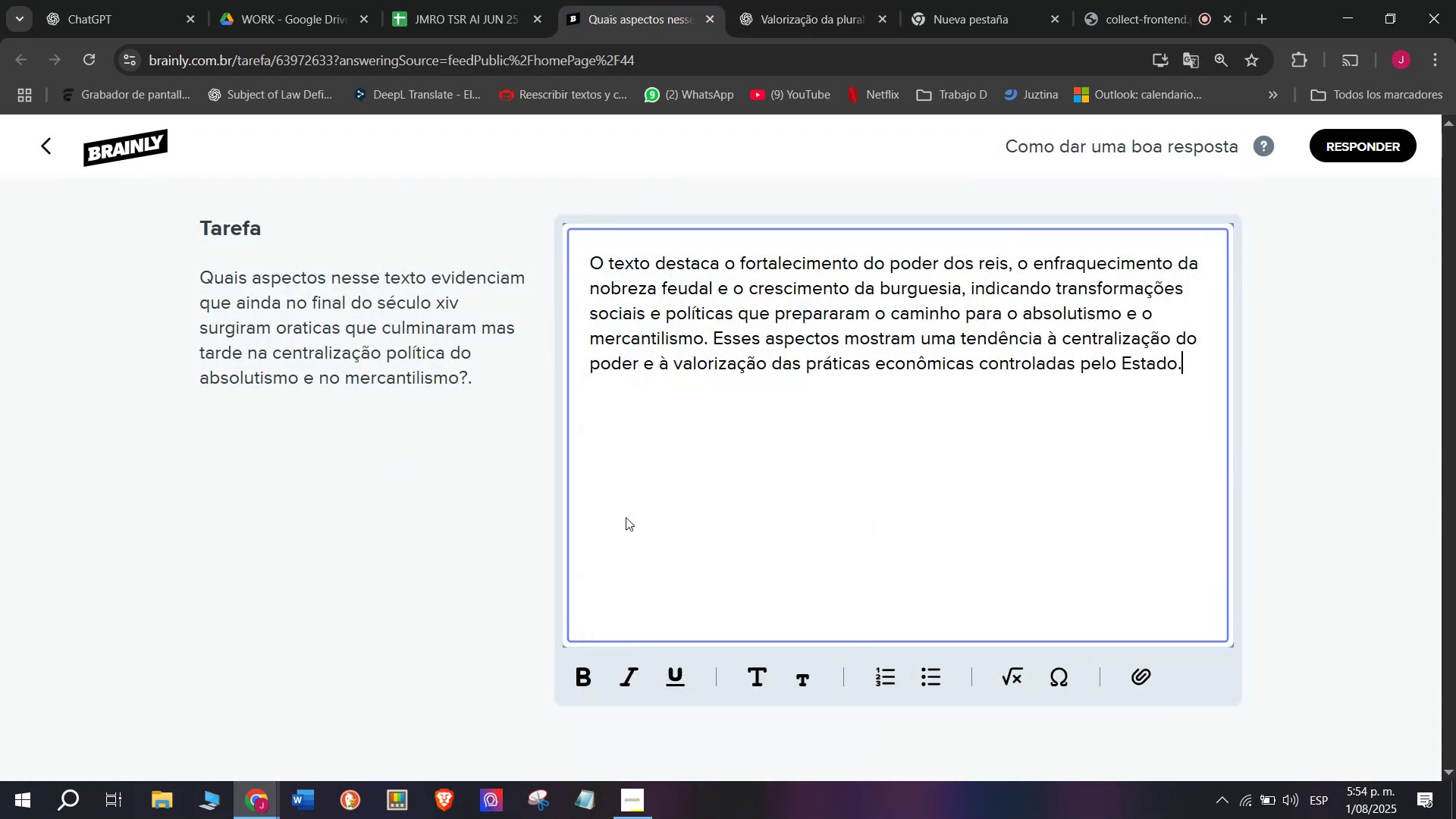 
key(Control+V)
 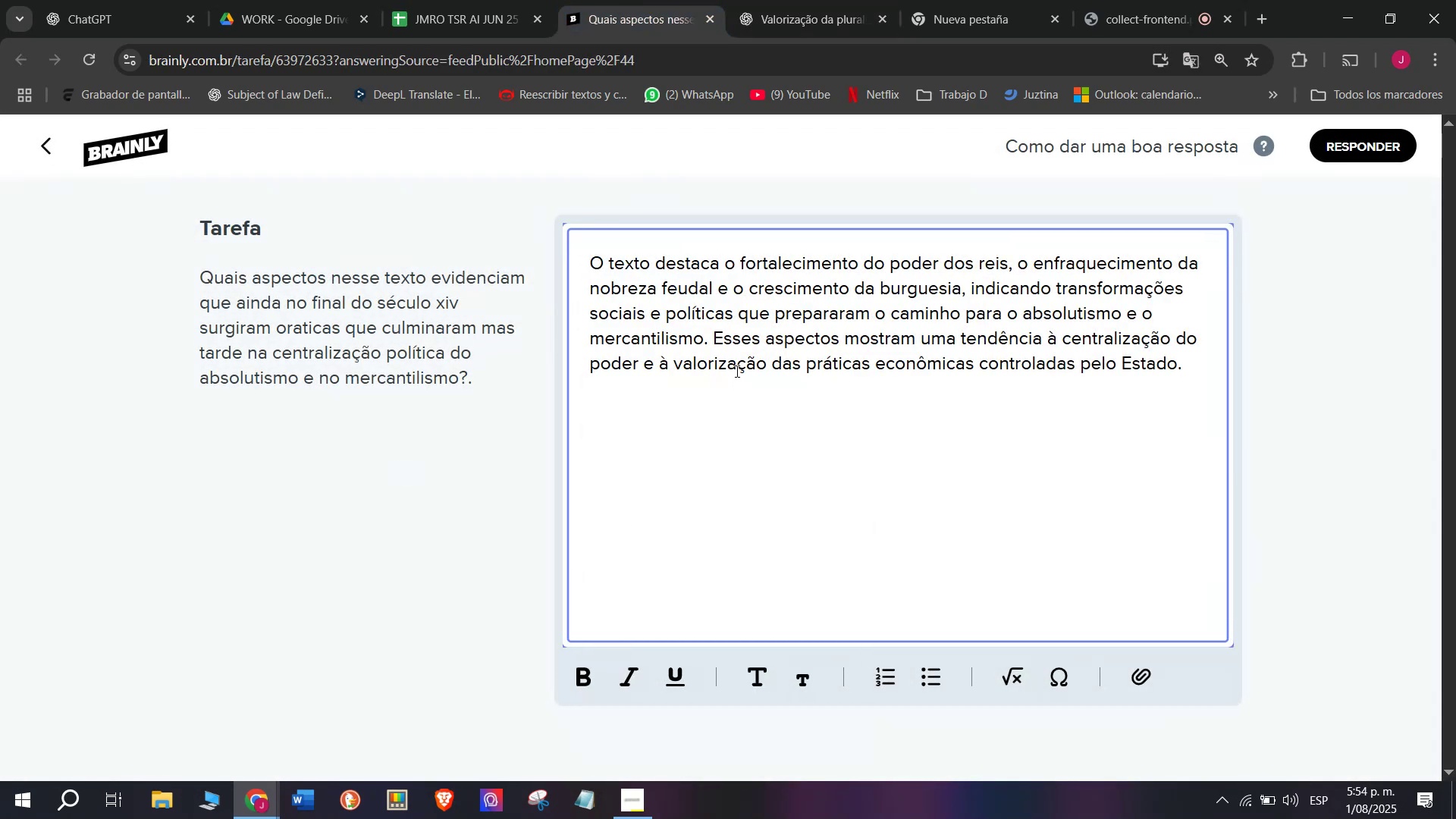 
left_click_drag(start_coordinate=[715, 335], to_coordinate=[1097, 374])
 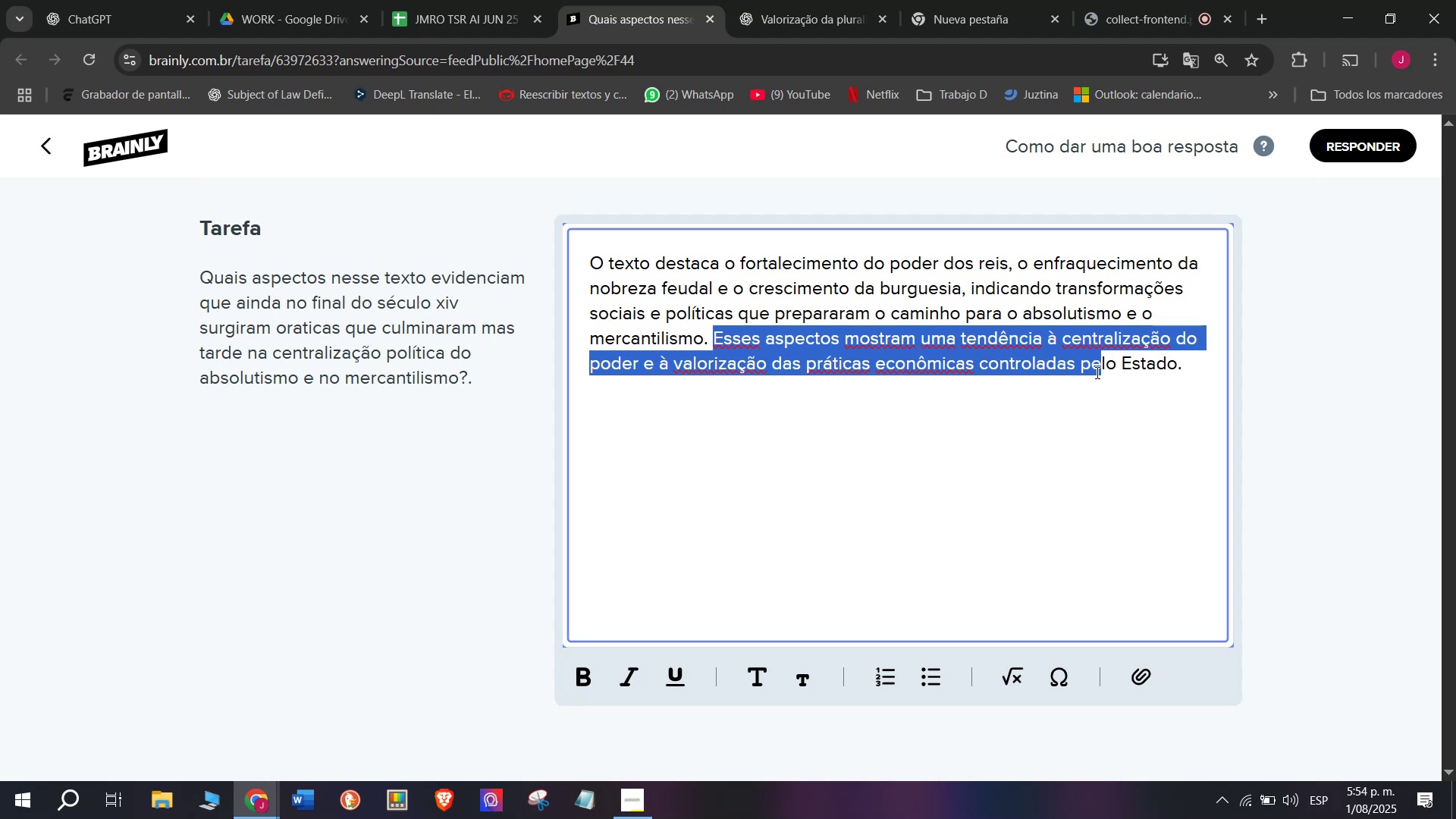 
key(Backspace)
 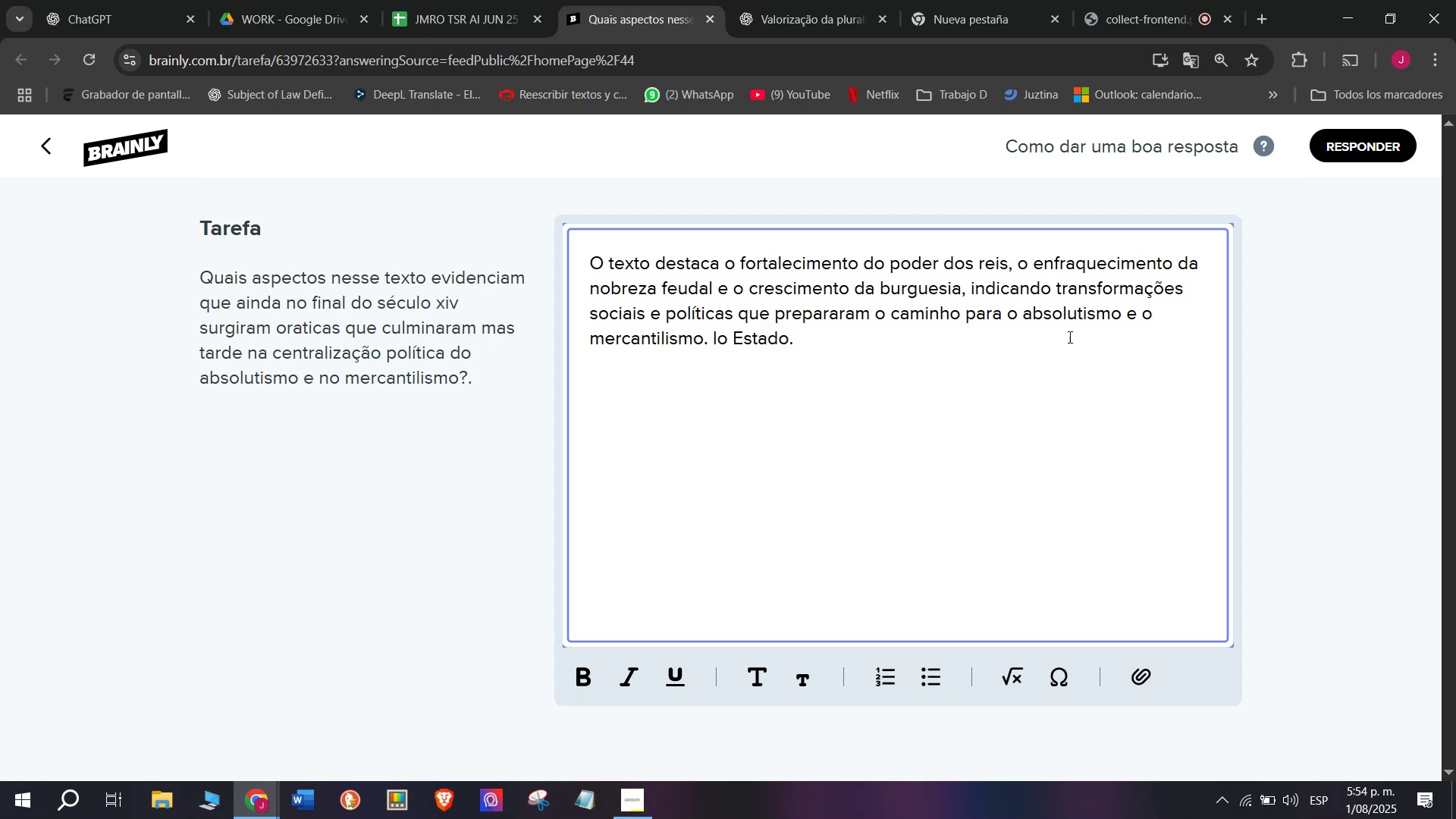 
left_click_drag(start_coordinate=[938, 337], to_coordinate=[720, 327])
 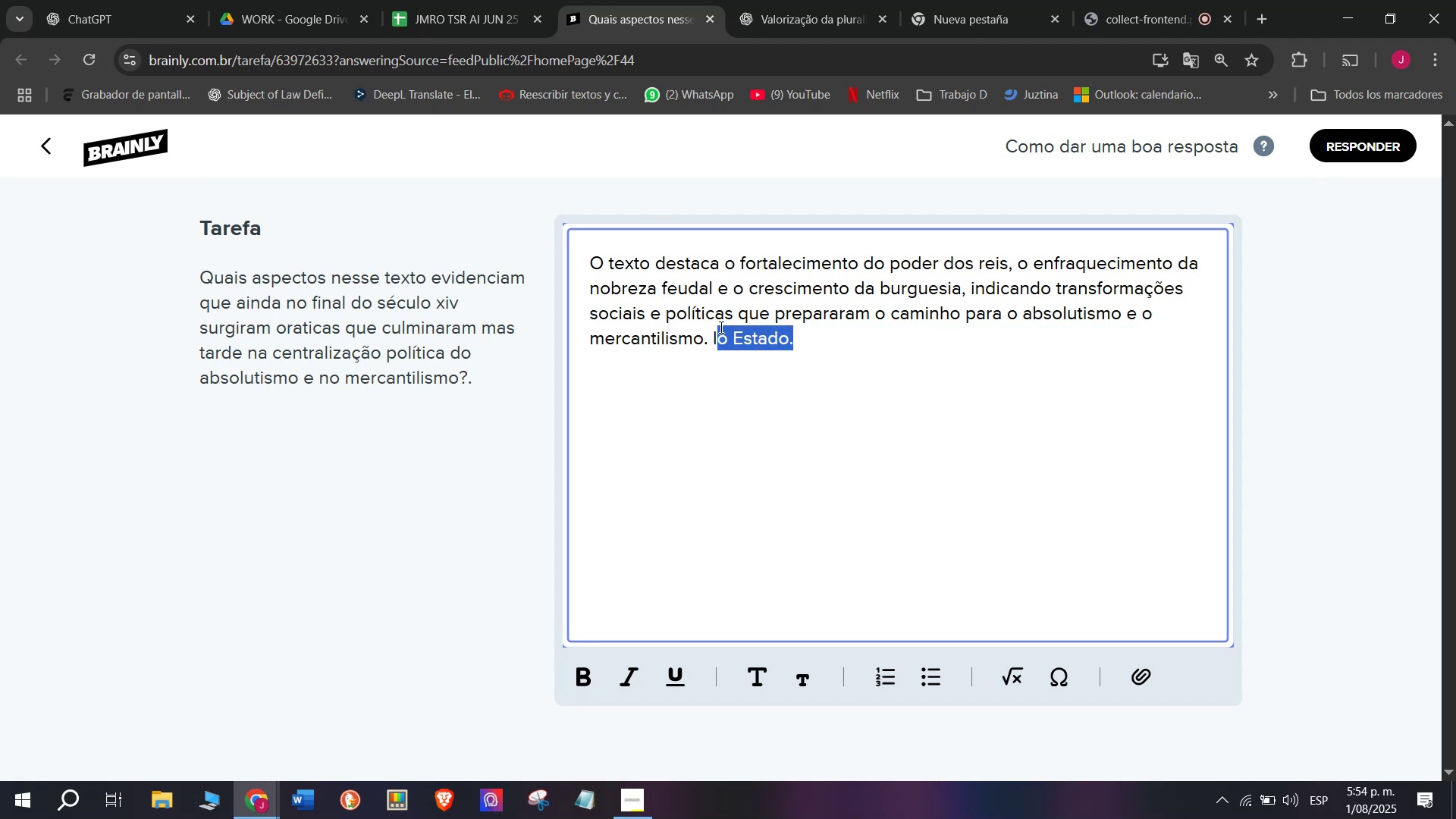 
key(Backspace)
 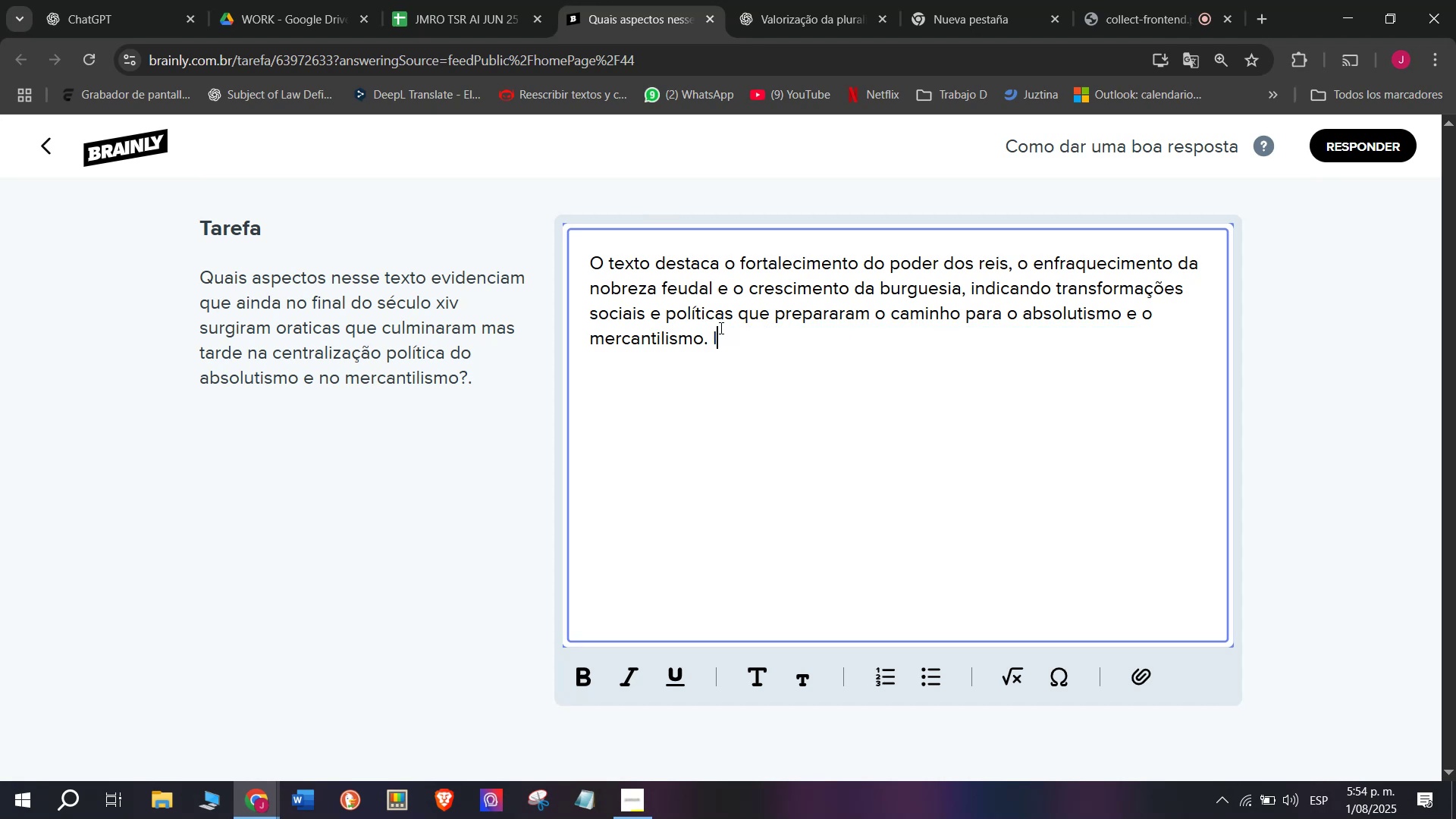 
key(Backspace)
 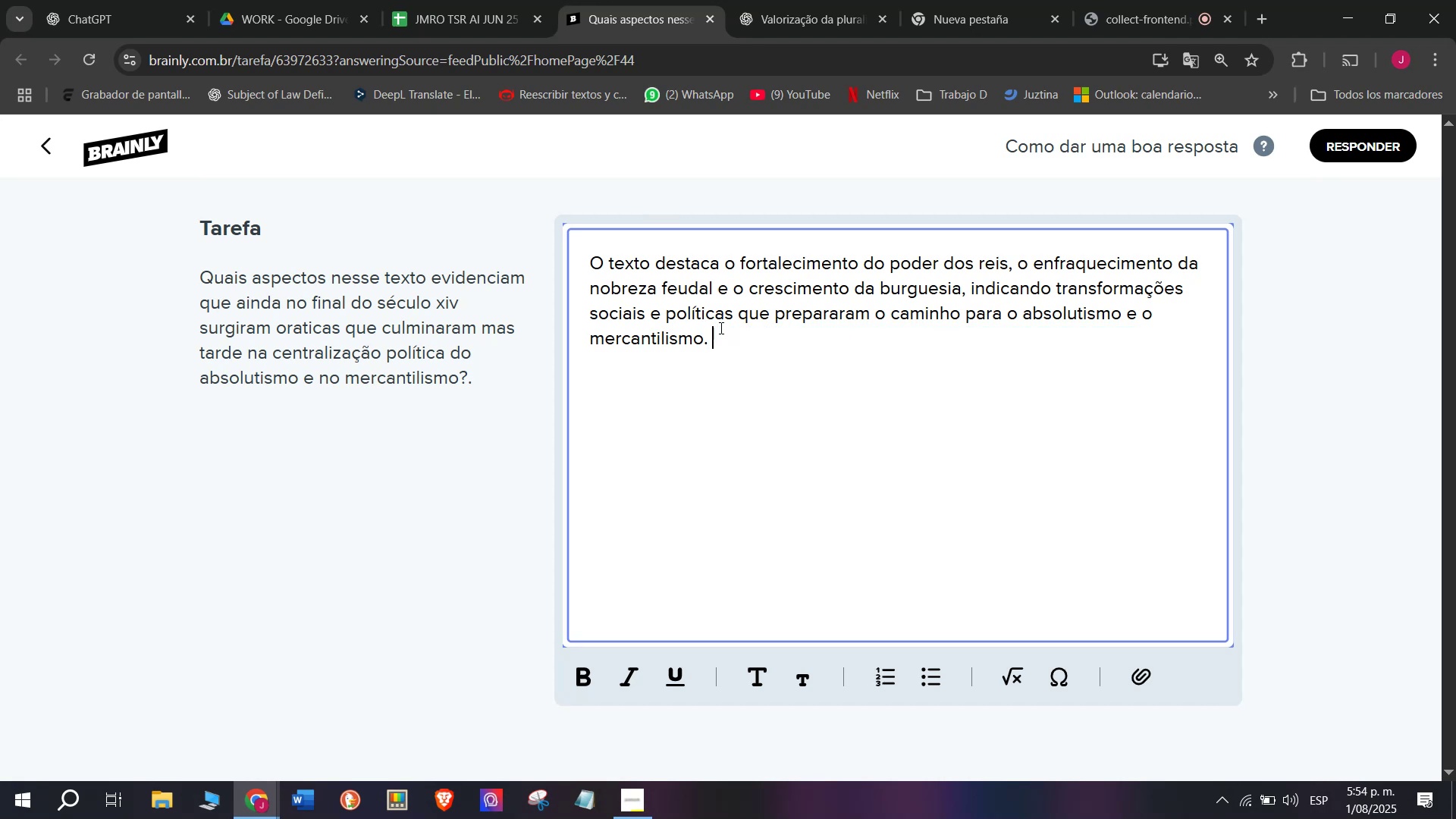 
key(Backspace)
 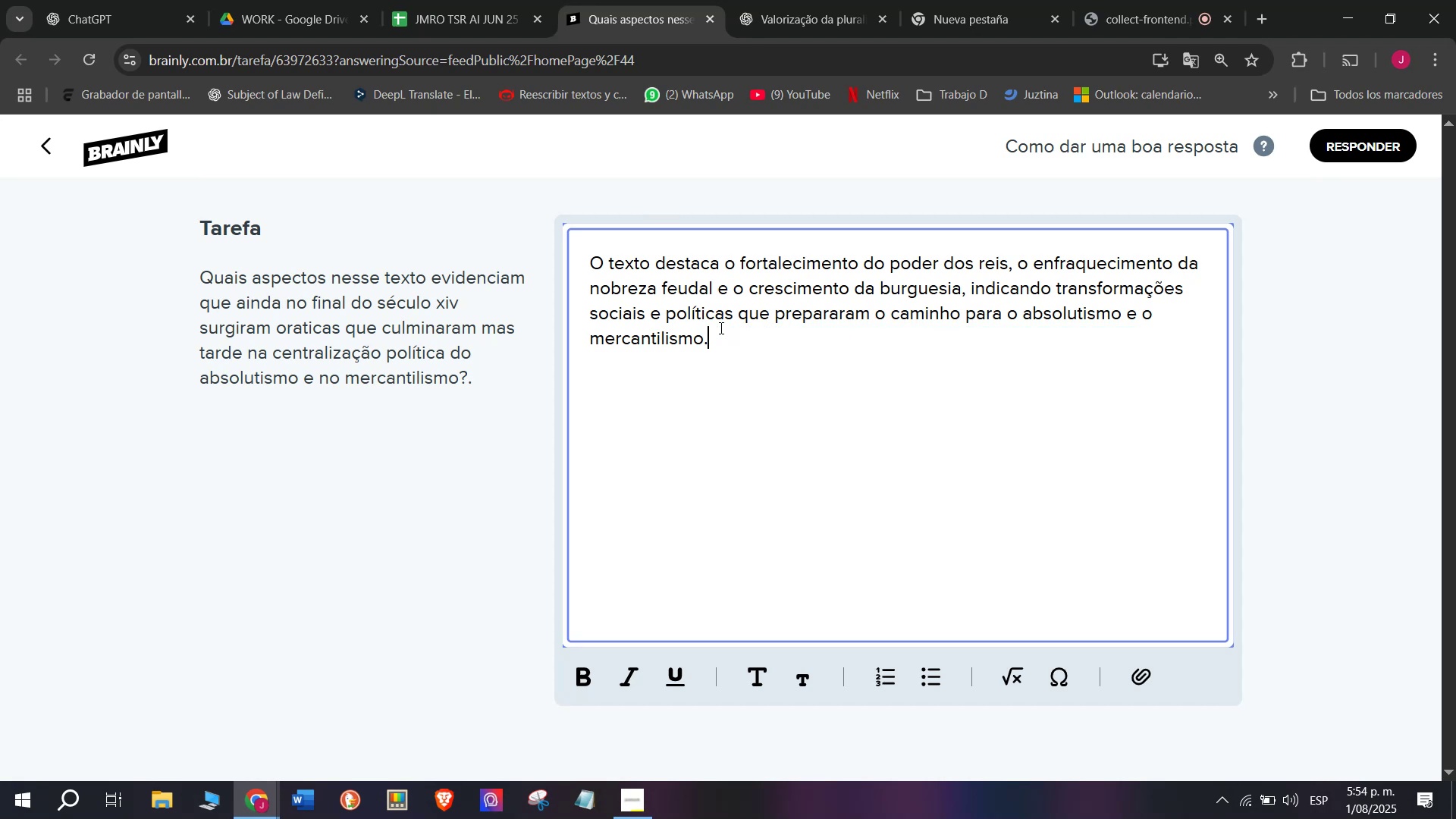 
key(Enter)
 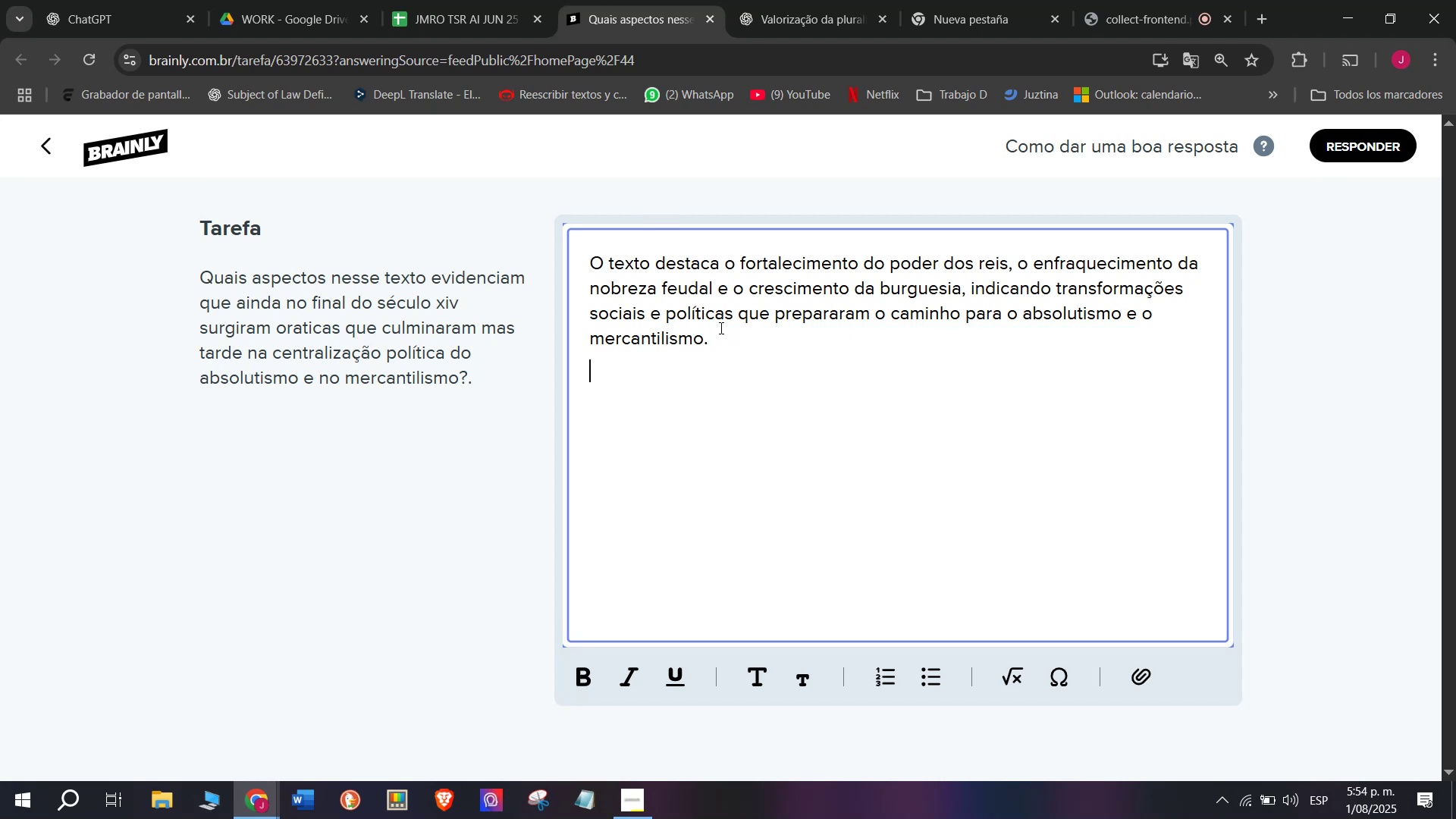 
key(Enter)
 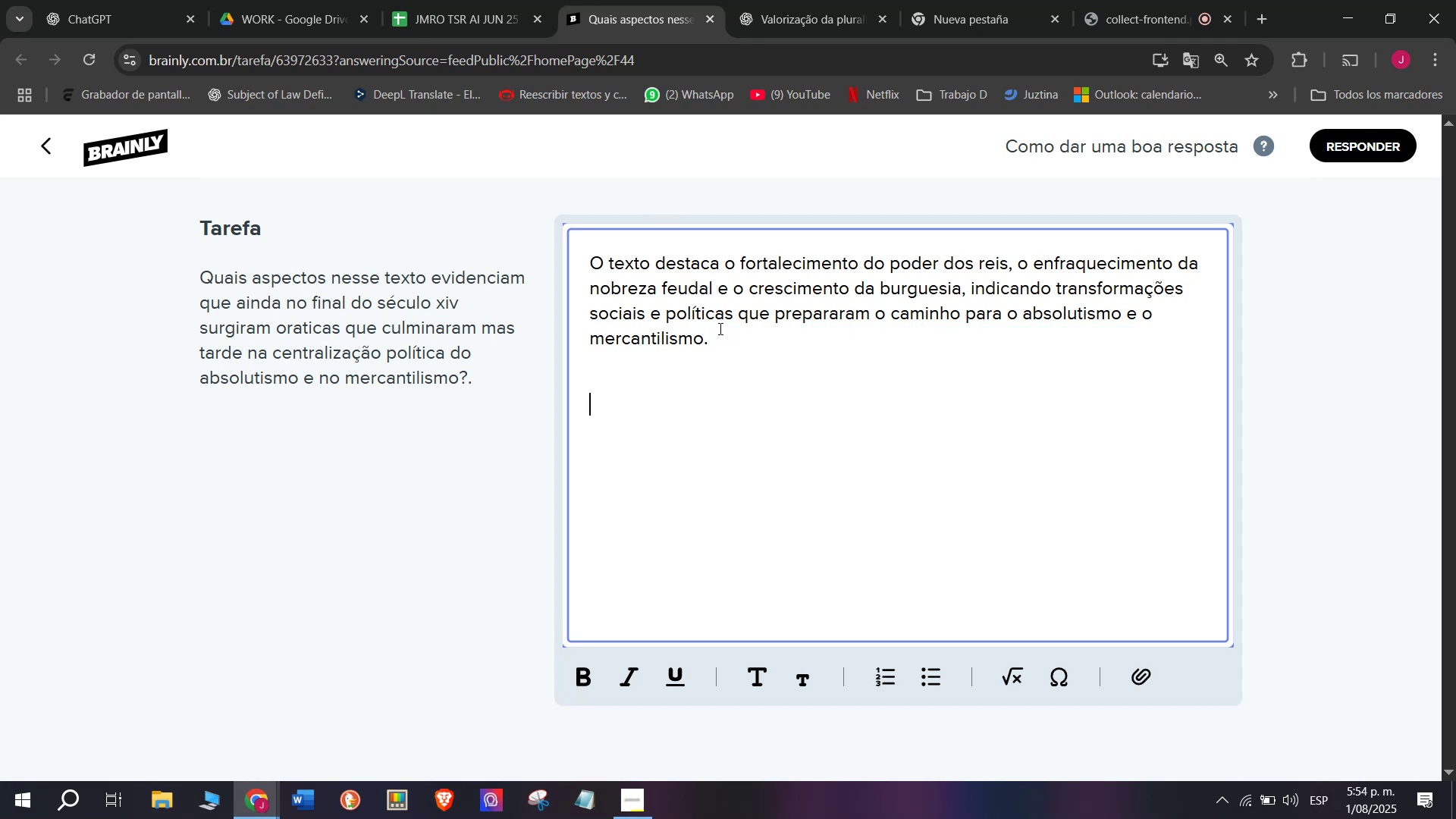 
key(Meta+MetaLeft)
 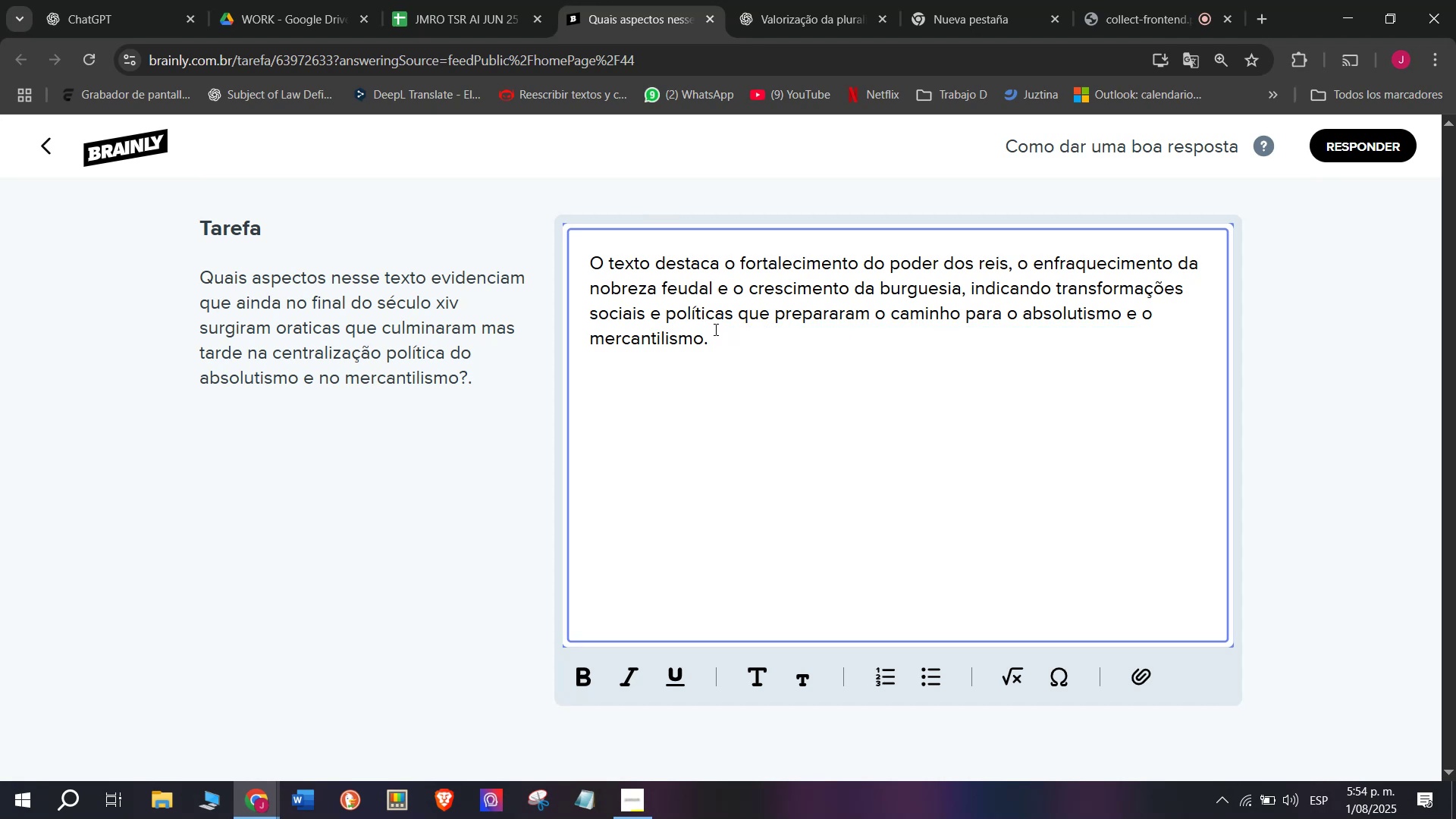 
key(Meta+V)
 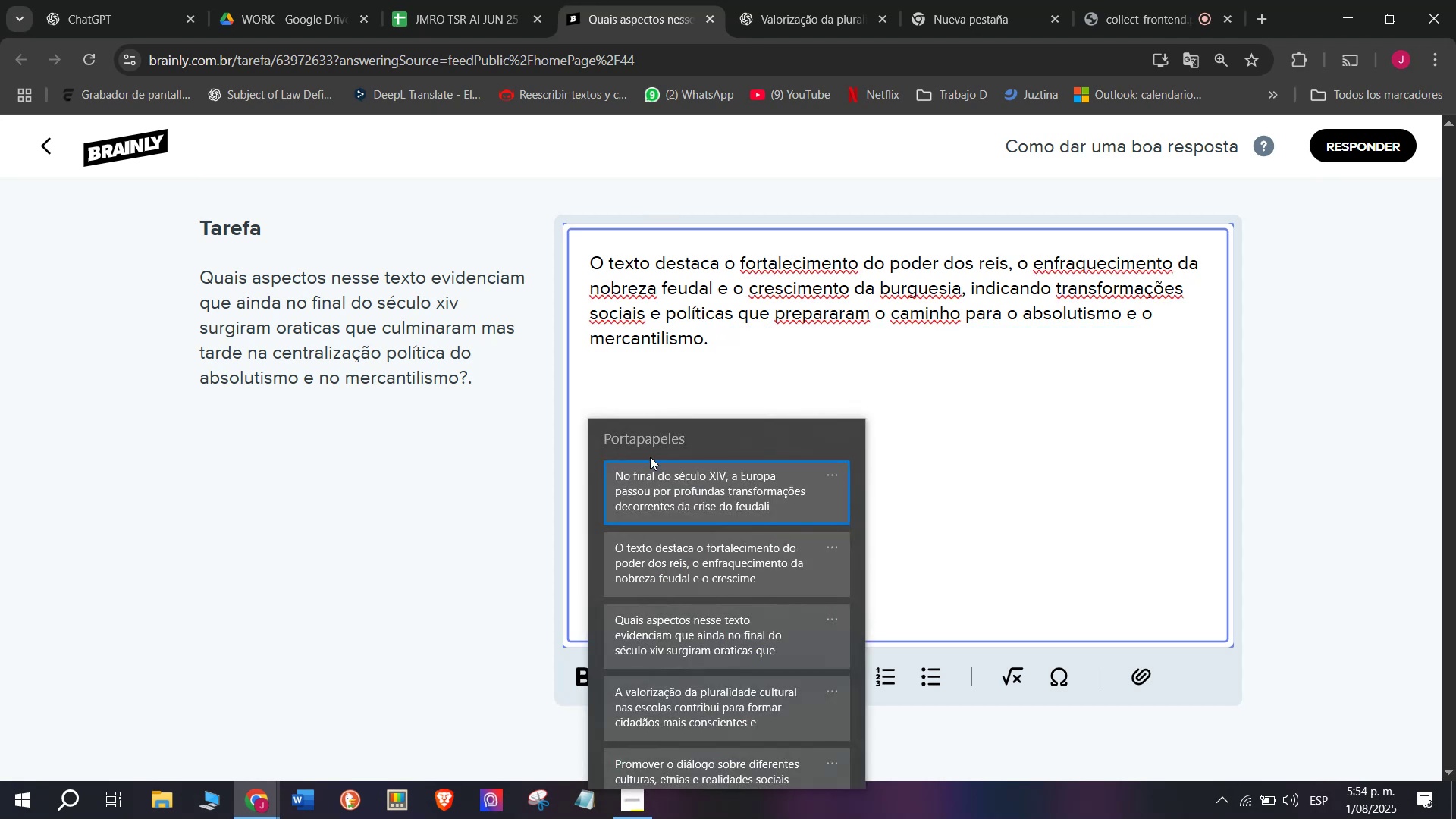 
double_click([645, 475])
 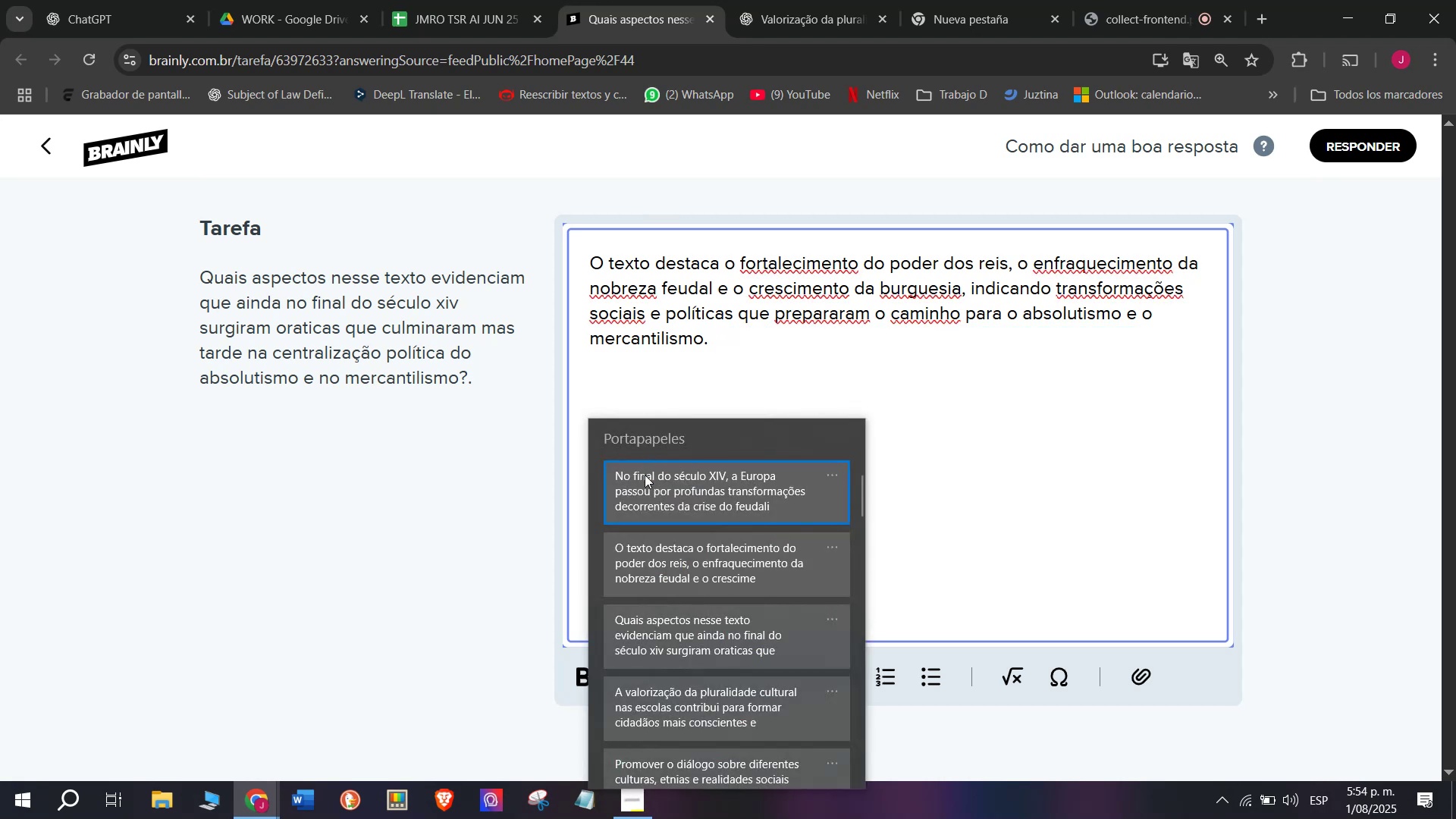 
key(Control+ControlLeft)
 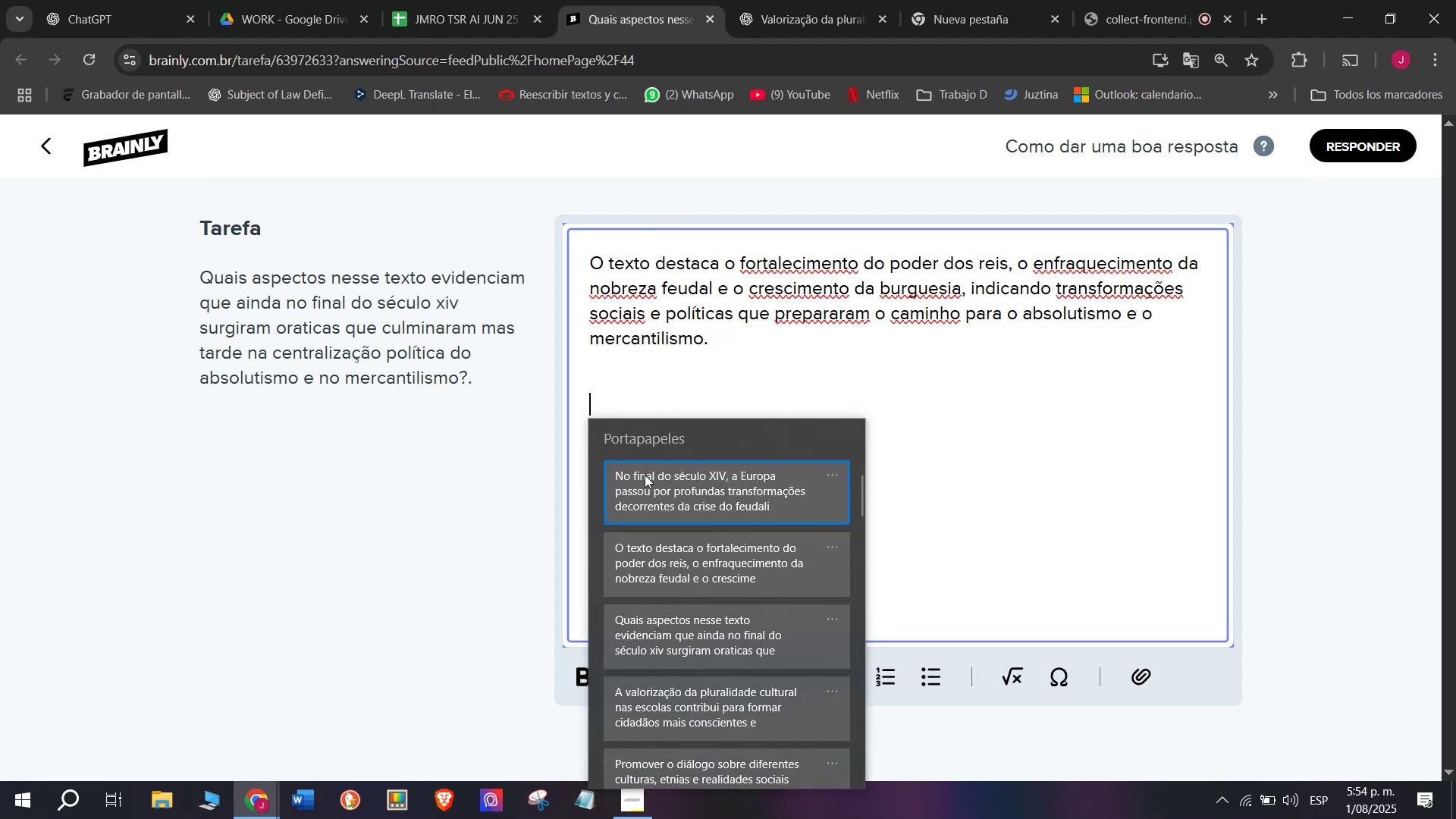 
key(Control+V)
 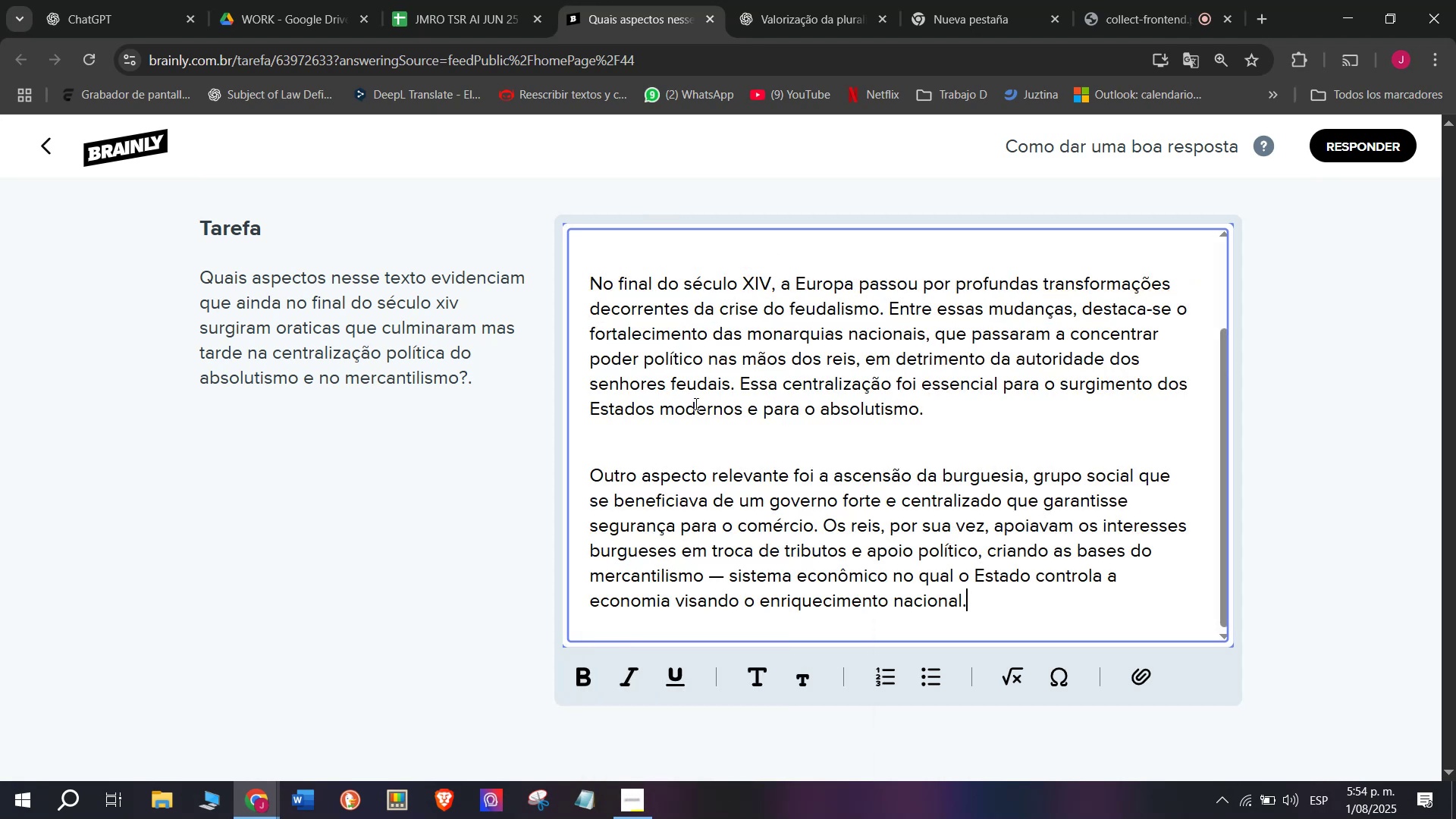 
left_click_drag(start_coordinate=[735, 381], to_coordinate=[998, 419])
 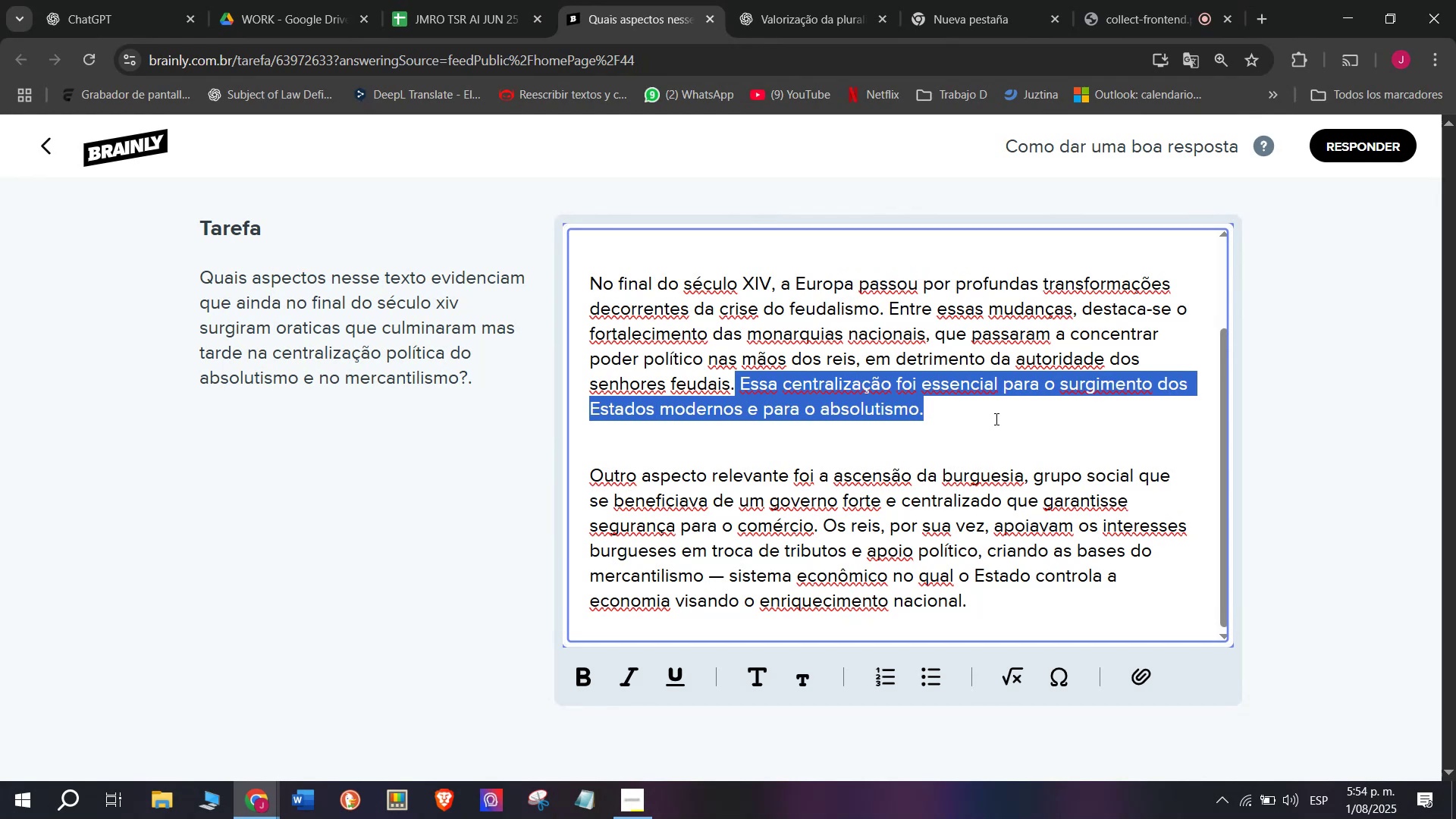 
key(Backspace)
 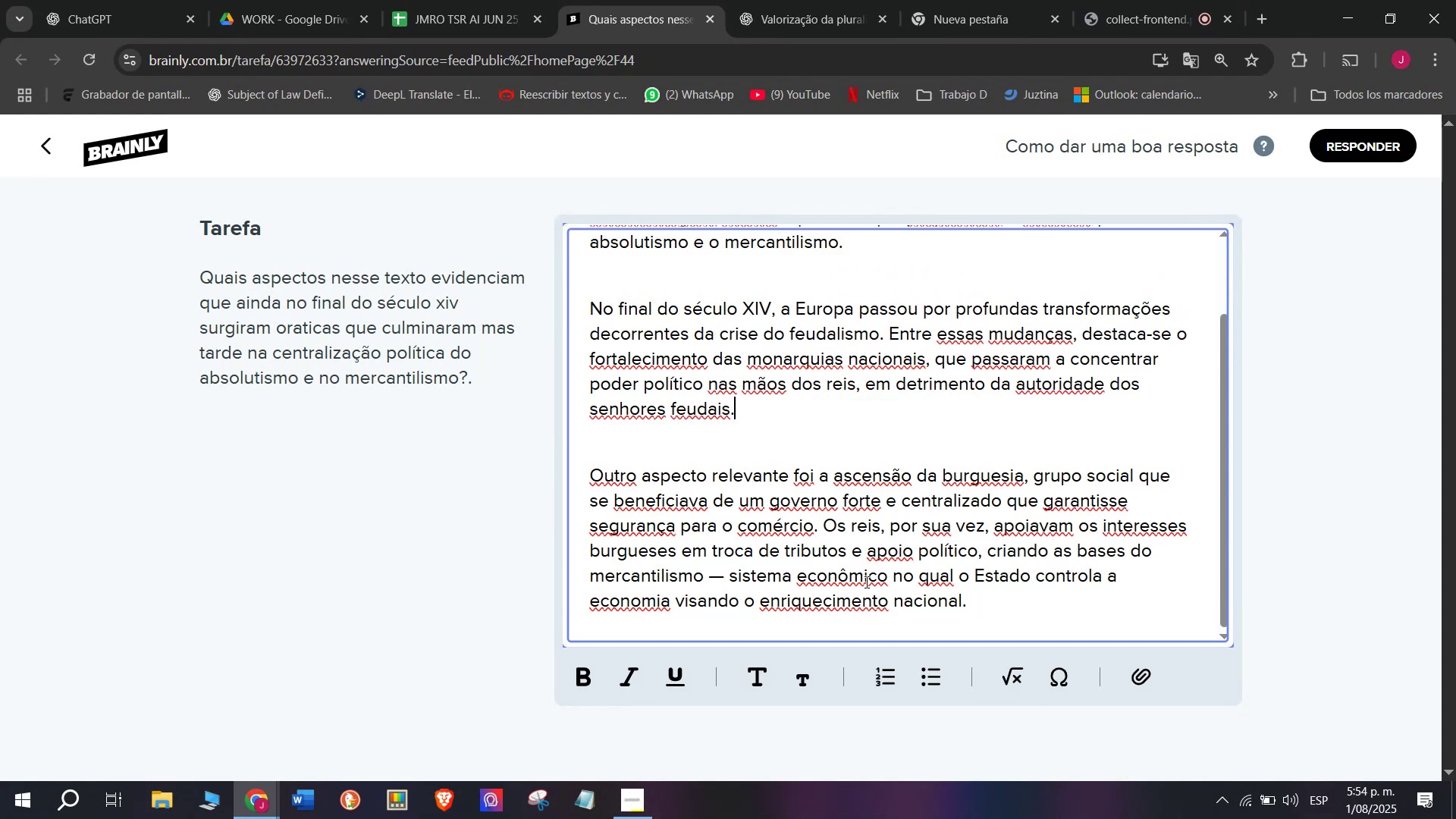 
left_click_drag(start_coordinate=[983, 615], to_coordinate=[443, 214])
 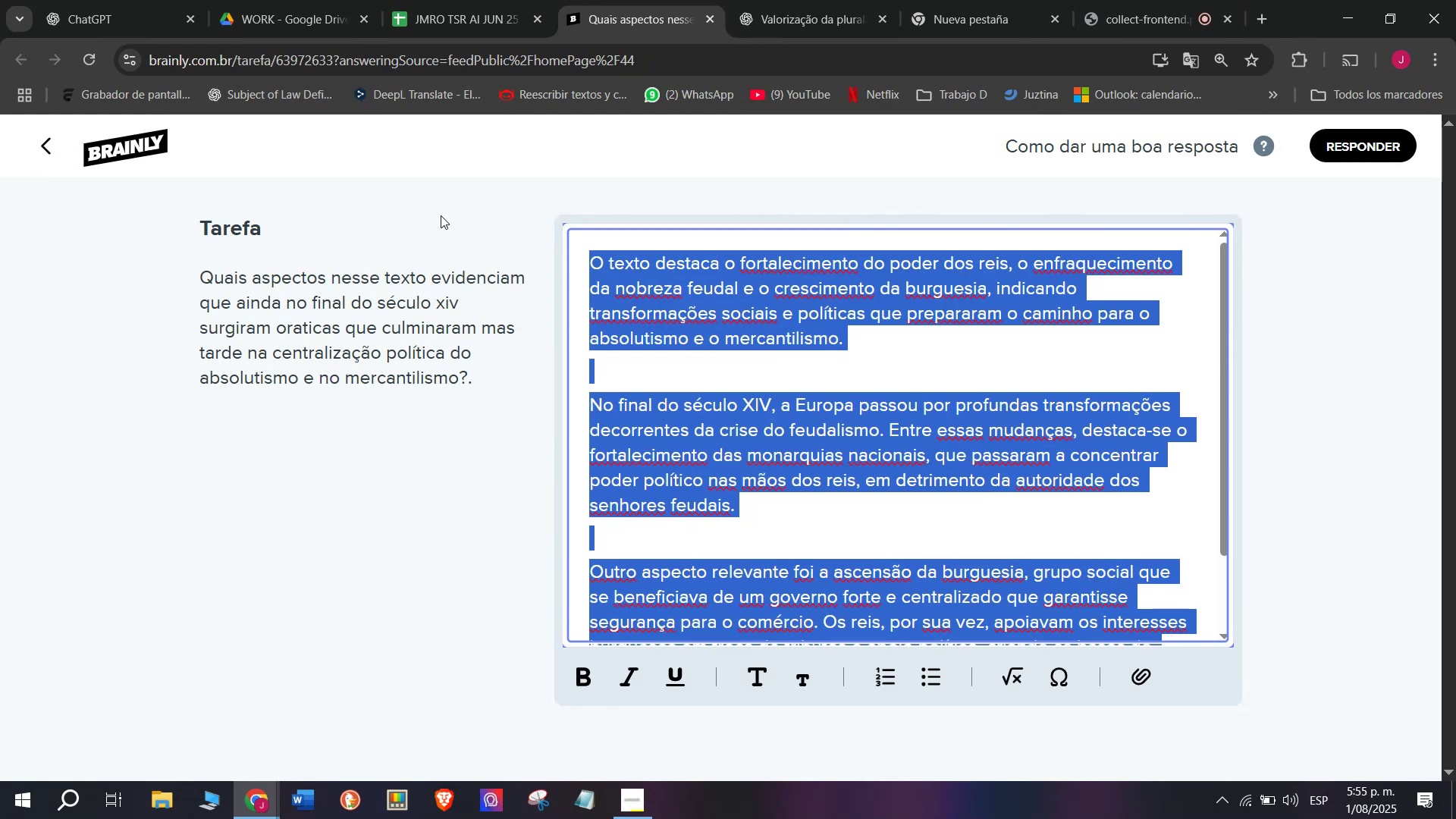 
key(Control+C)
 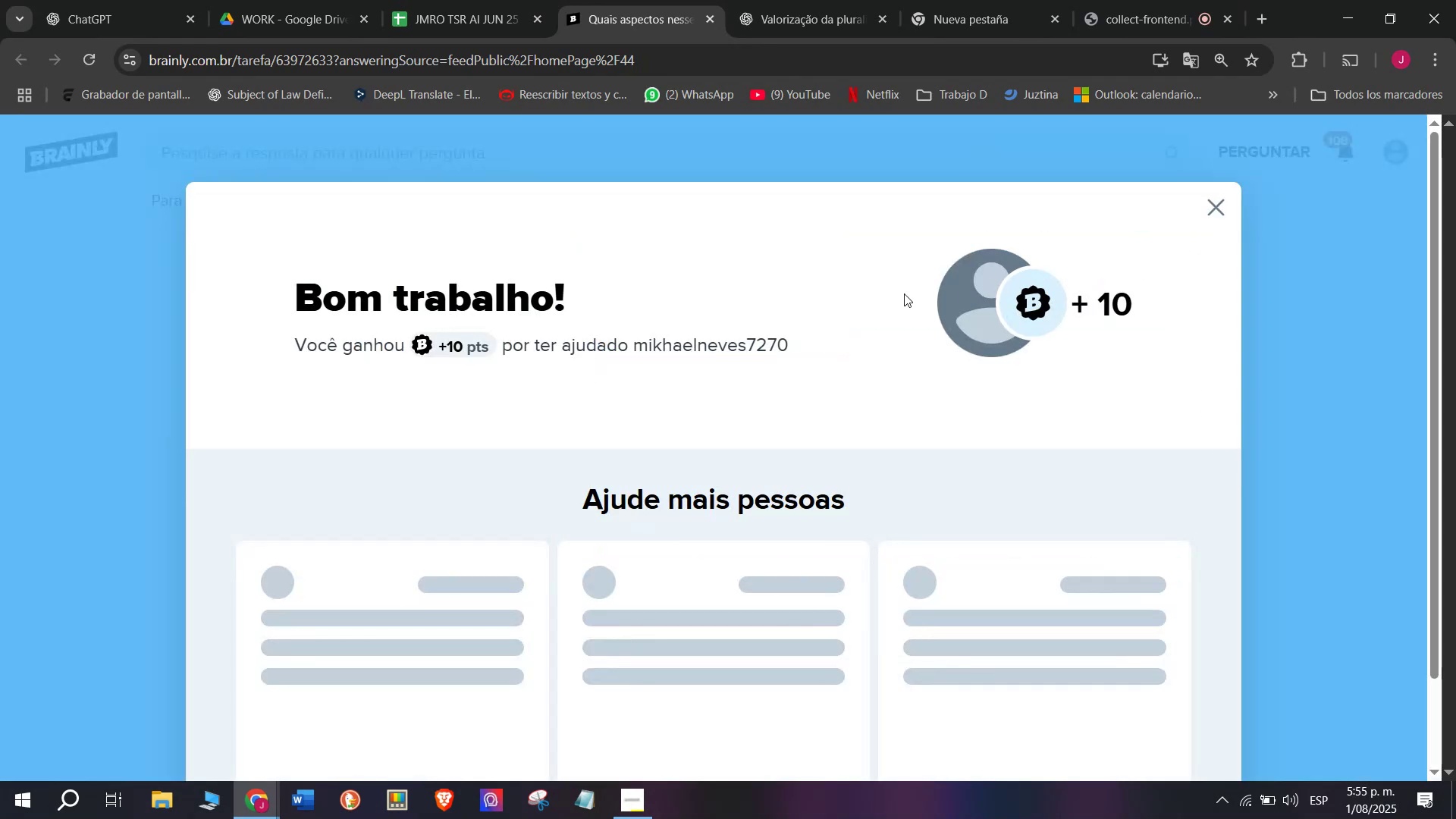 
left_click([425, 0])
 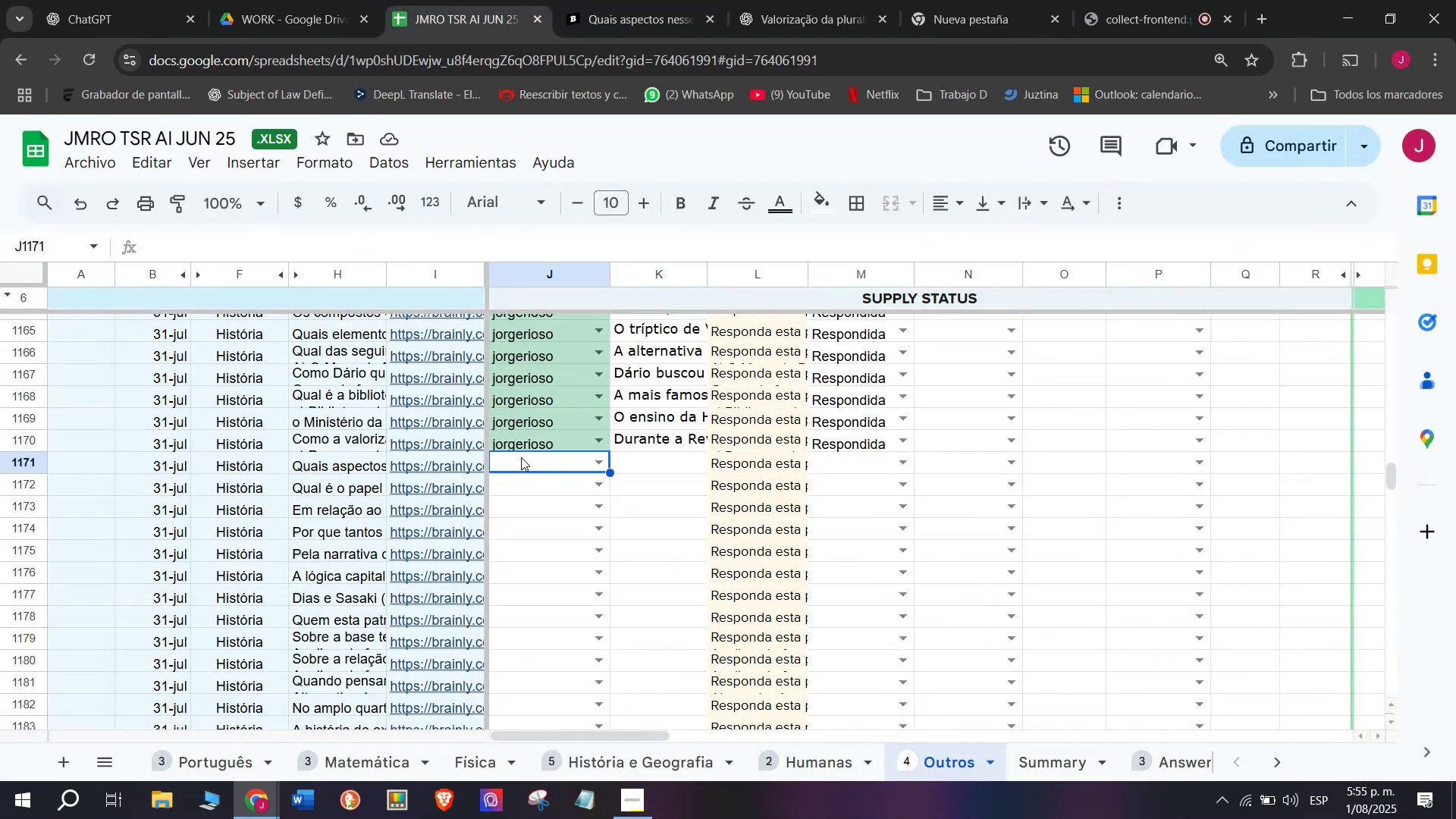 
key(J)
 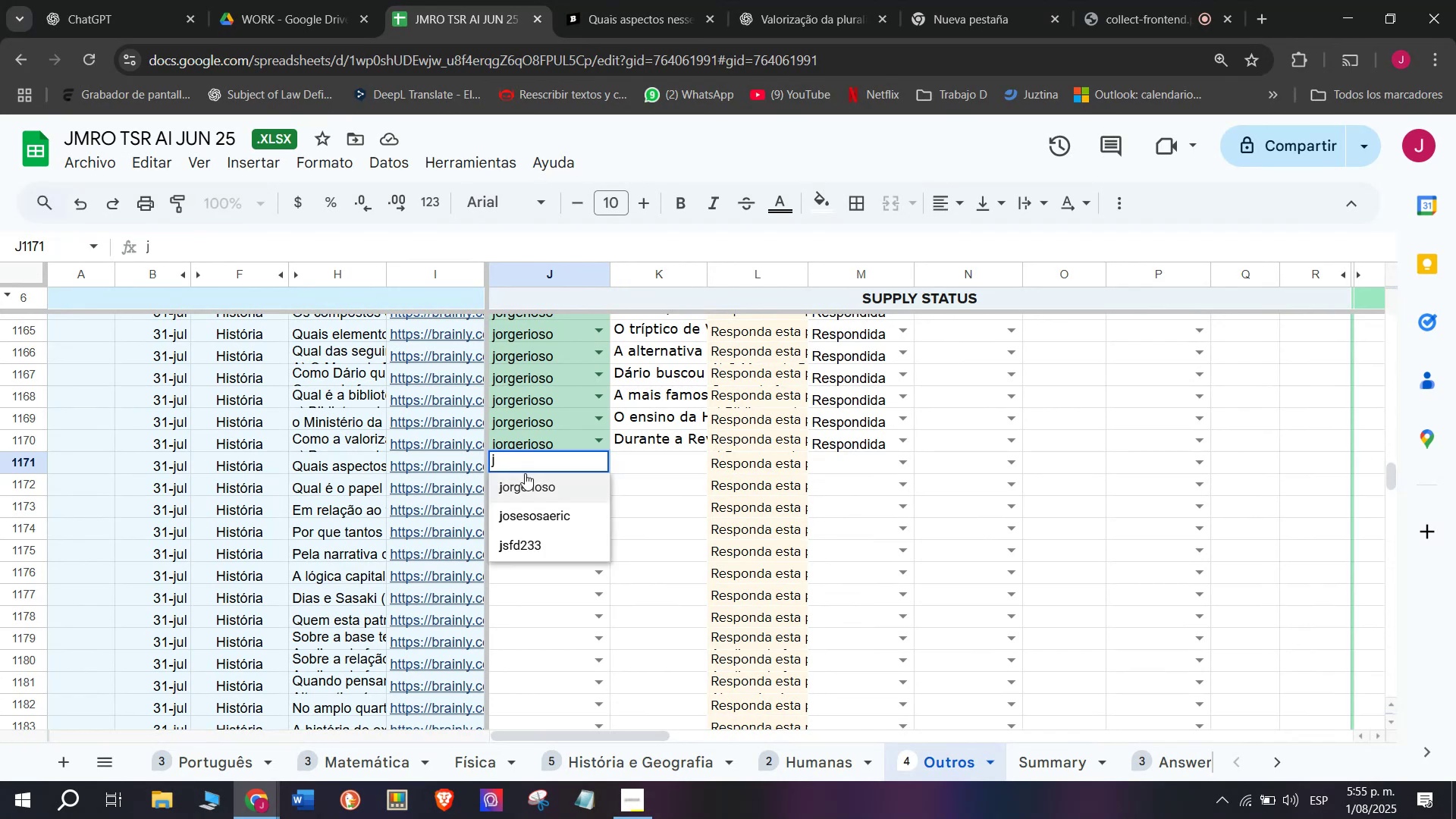 
left_click([526, 478])
 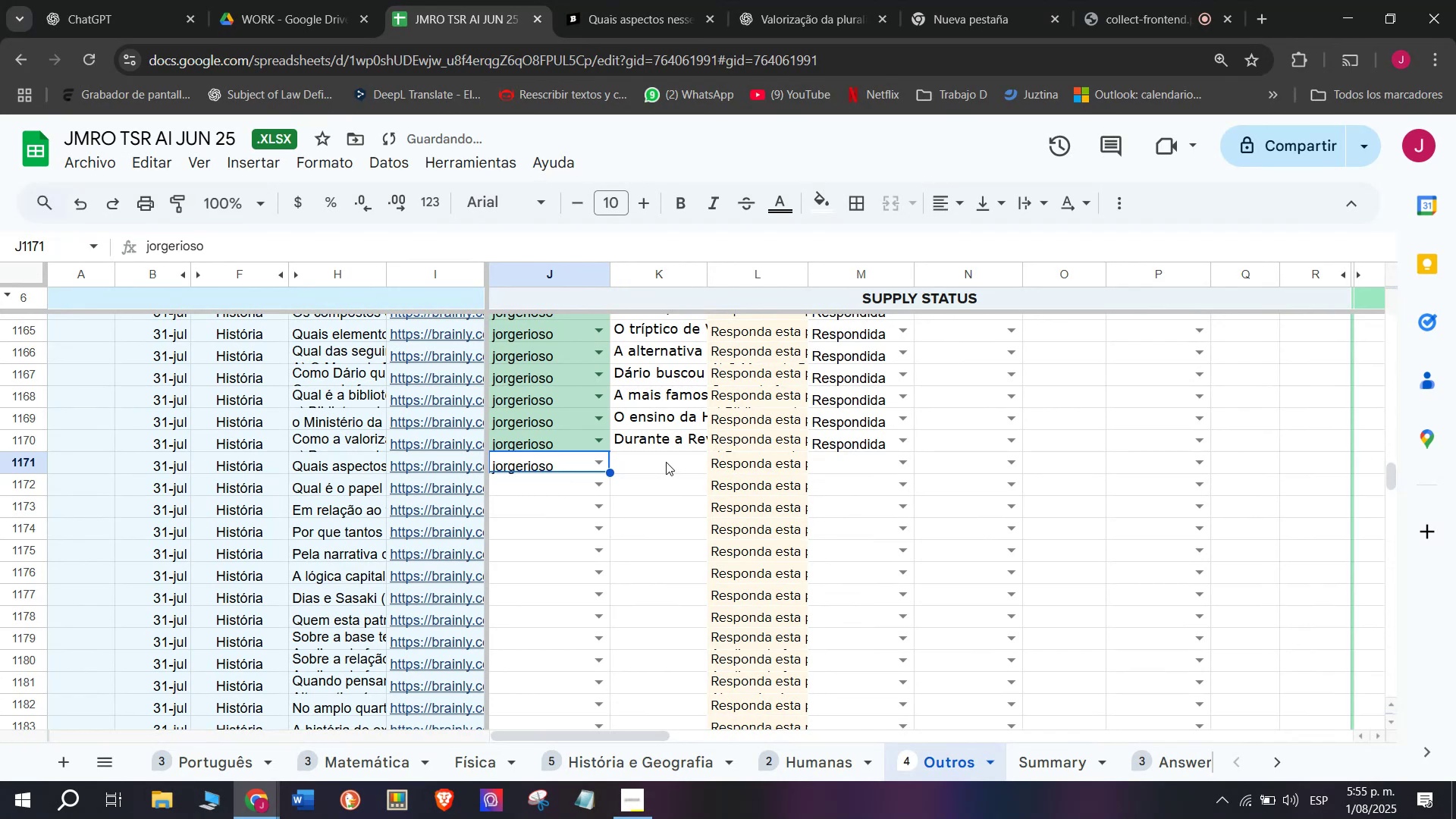 
double_click([666, 462])
 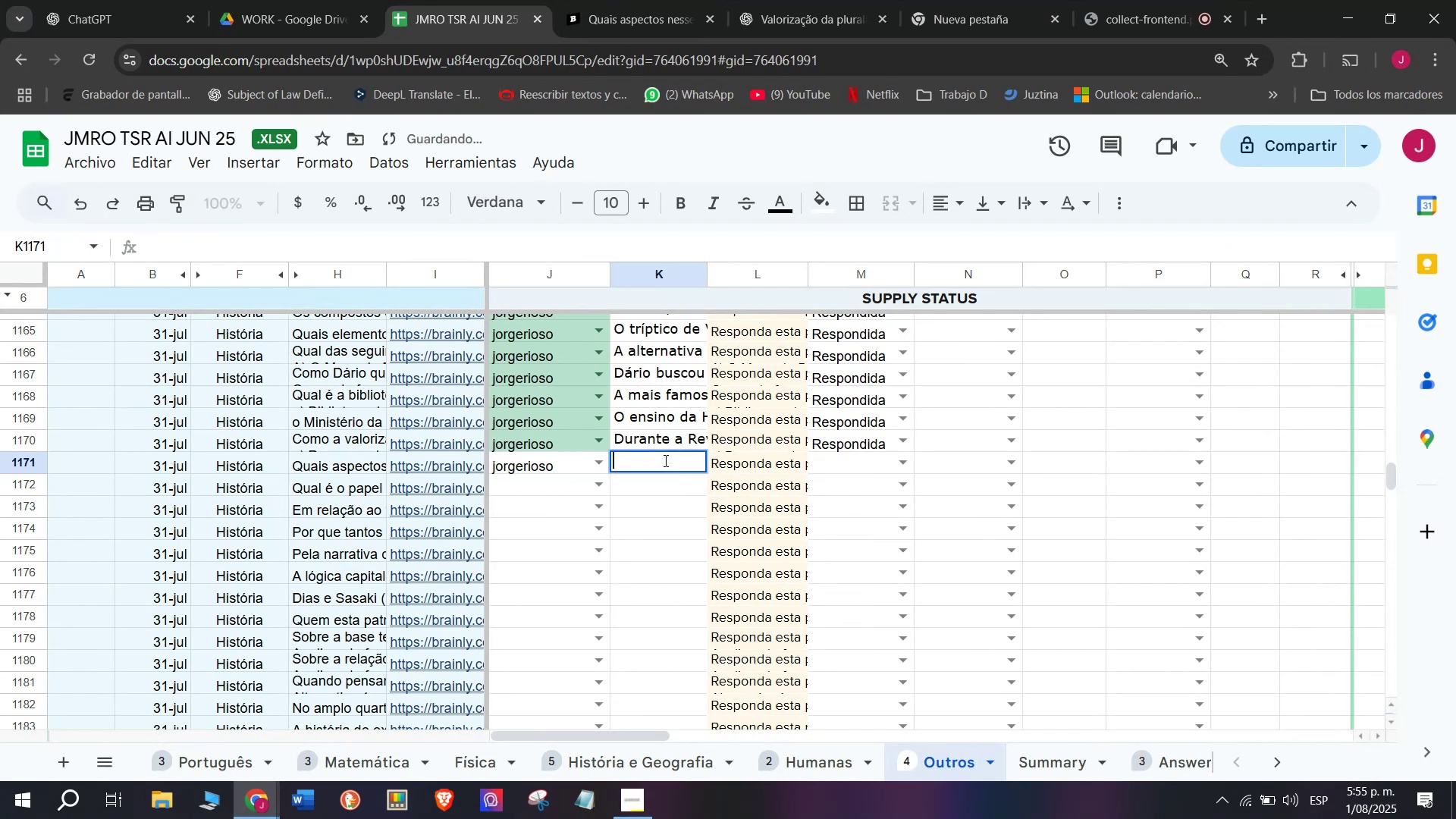 
key(Control+V)
 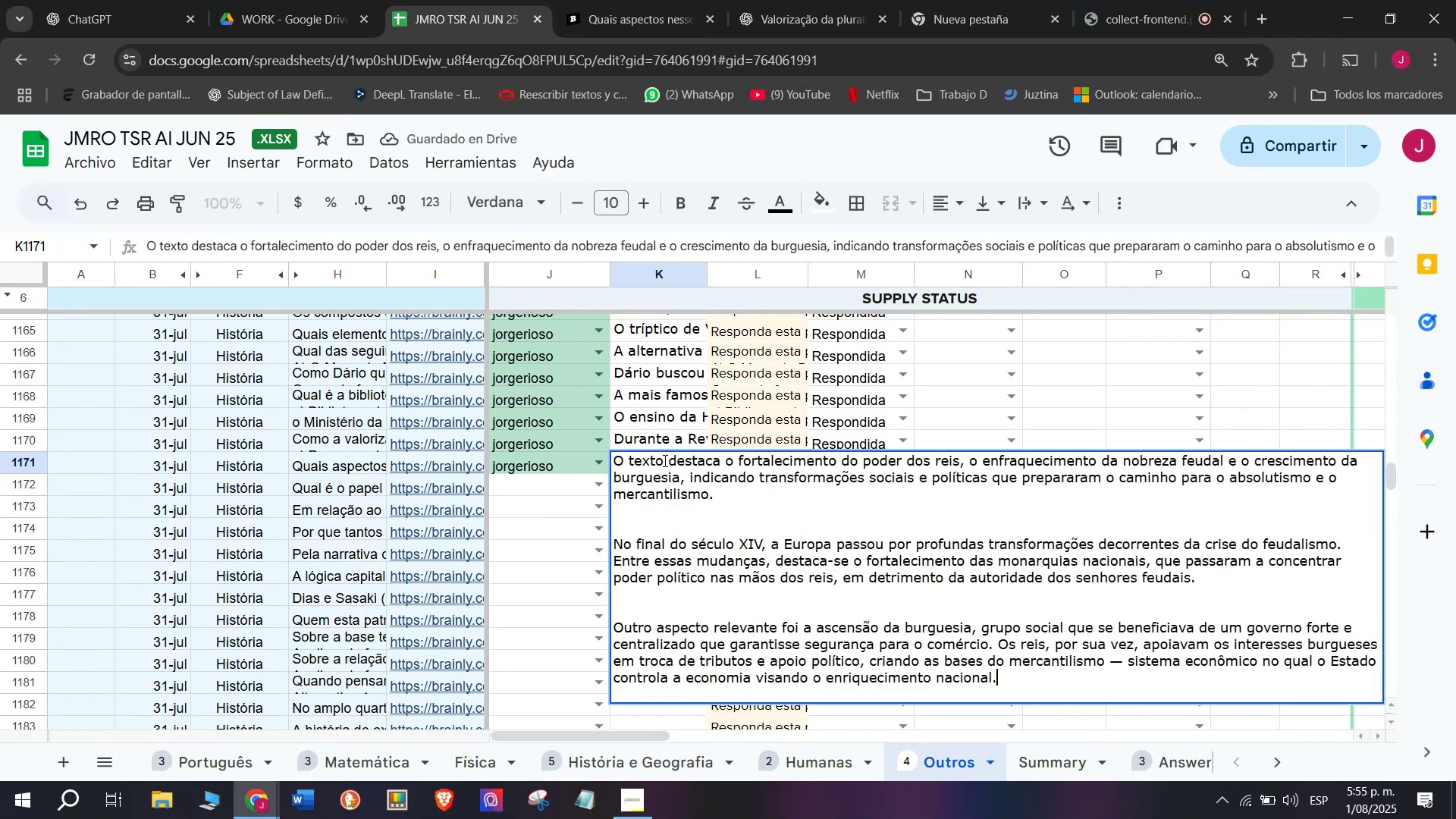 
key(Enter)
 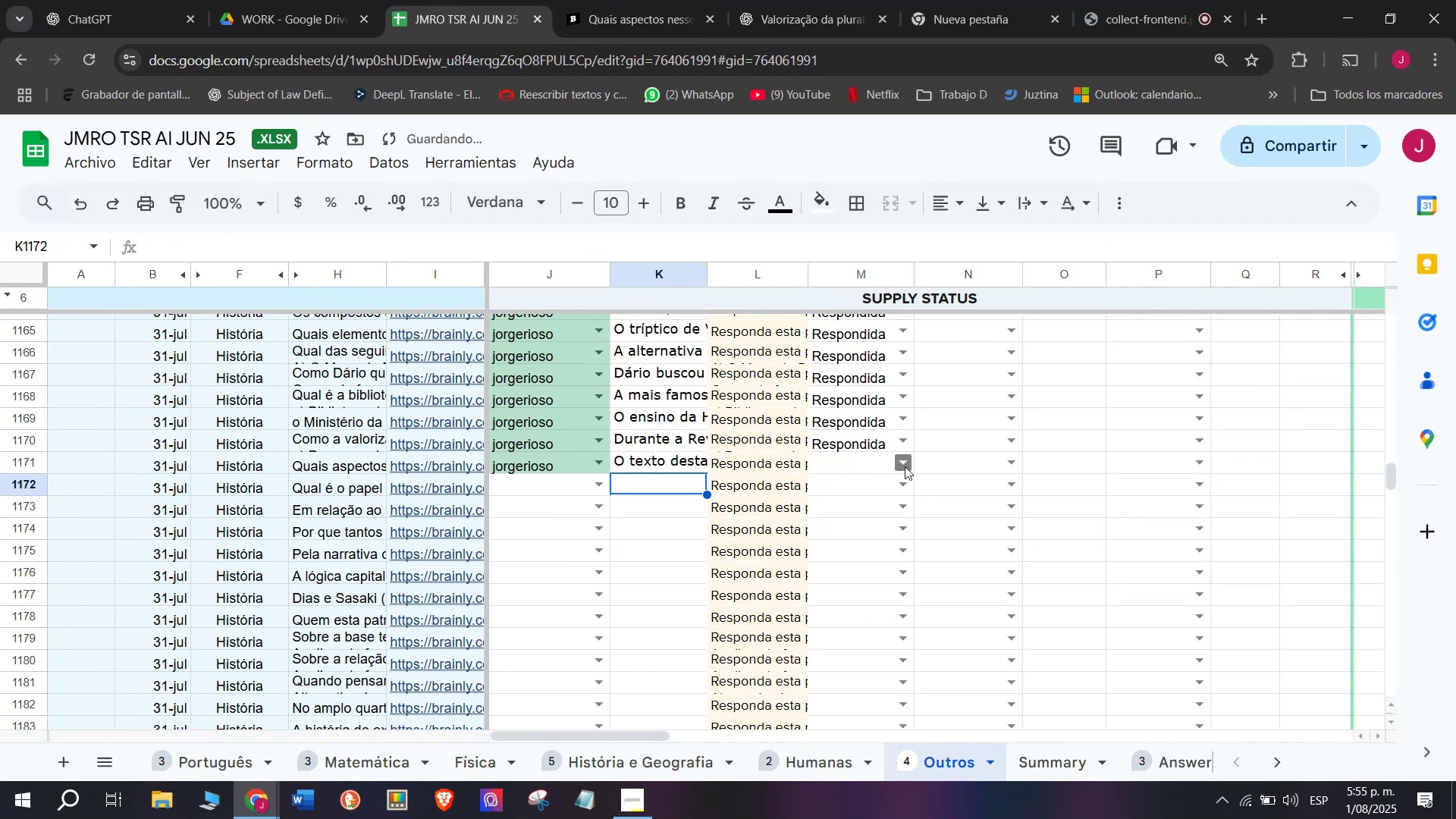 
left_click([879, 516])
 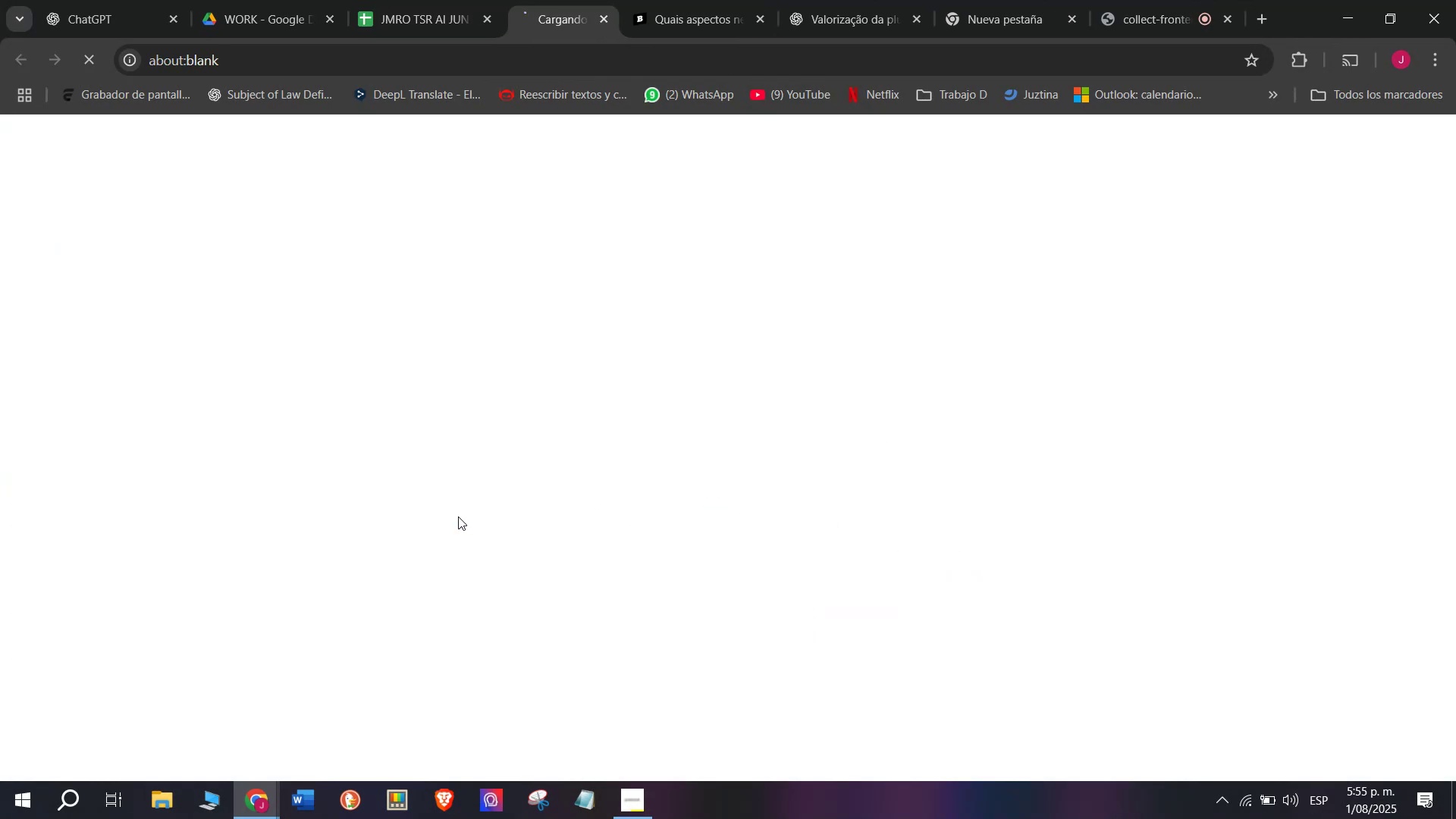 
left_click([691, 0])
 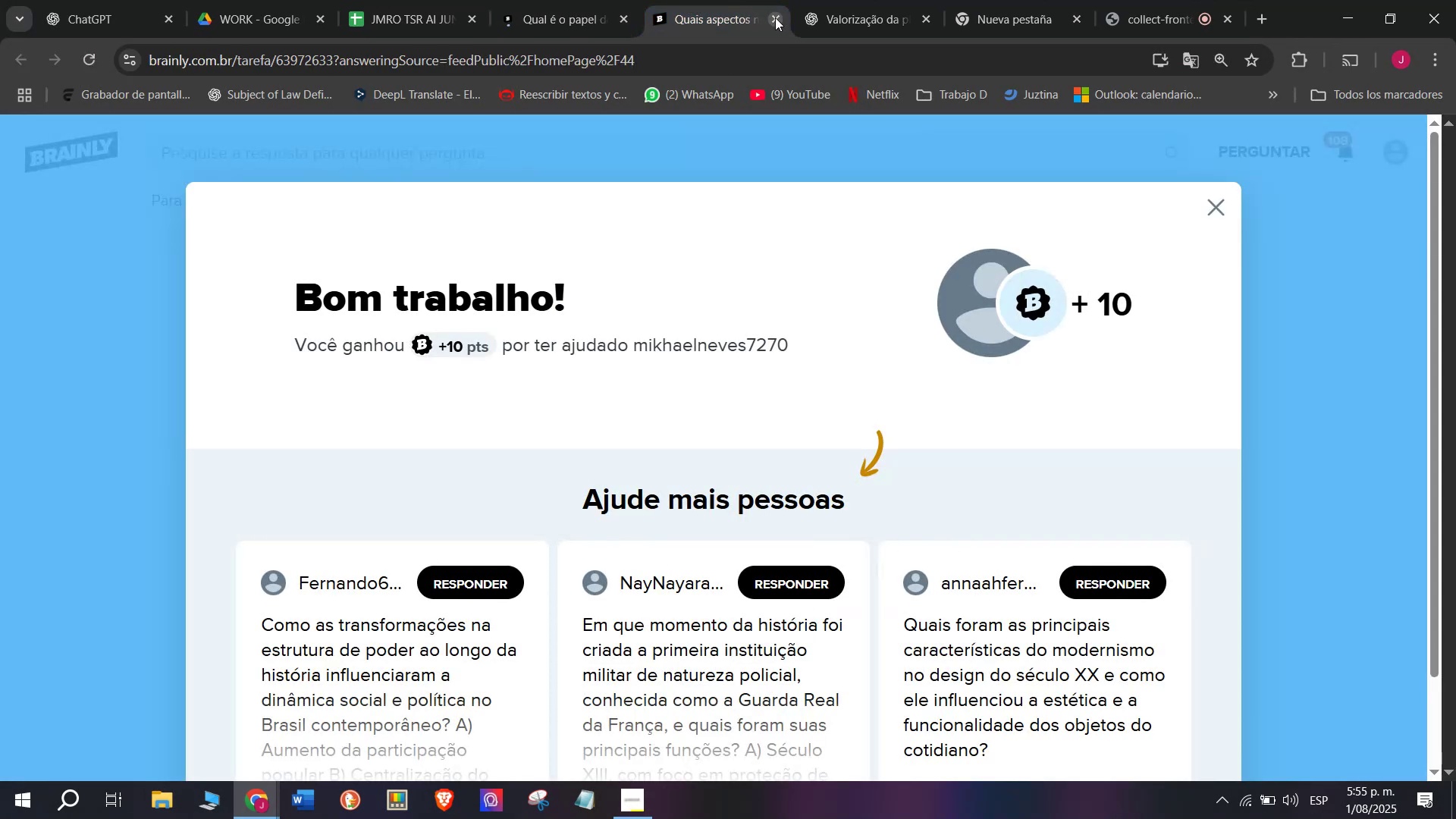 
left_click([777, 18])
 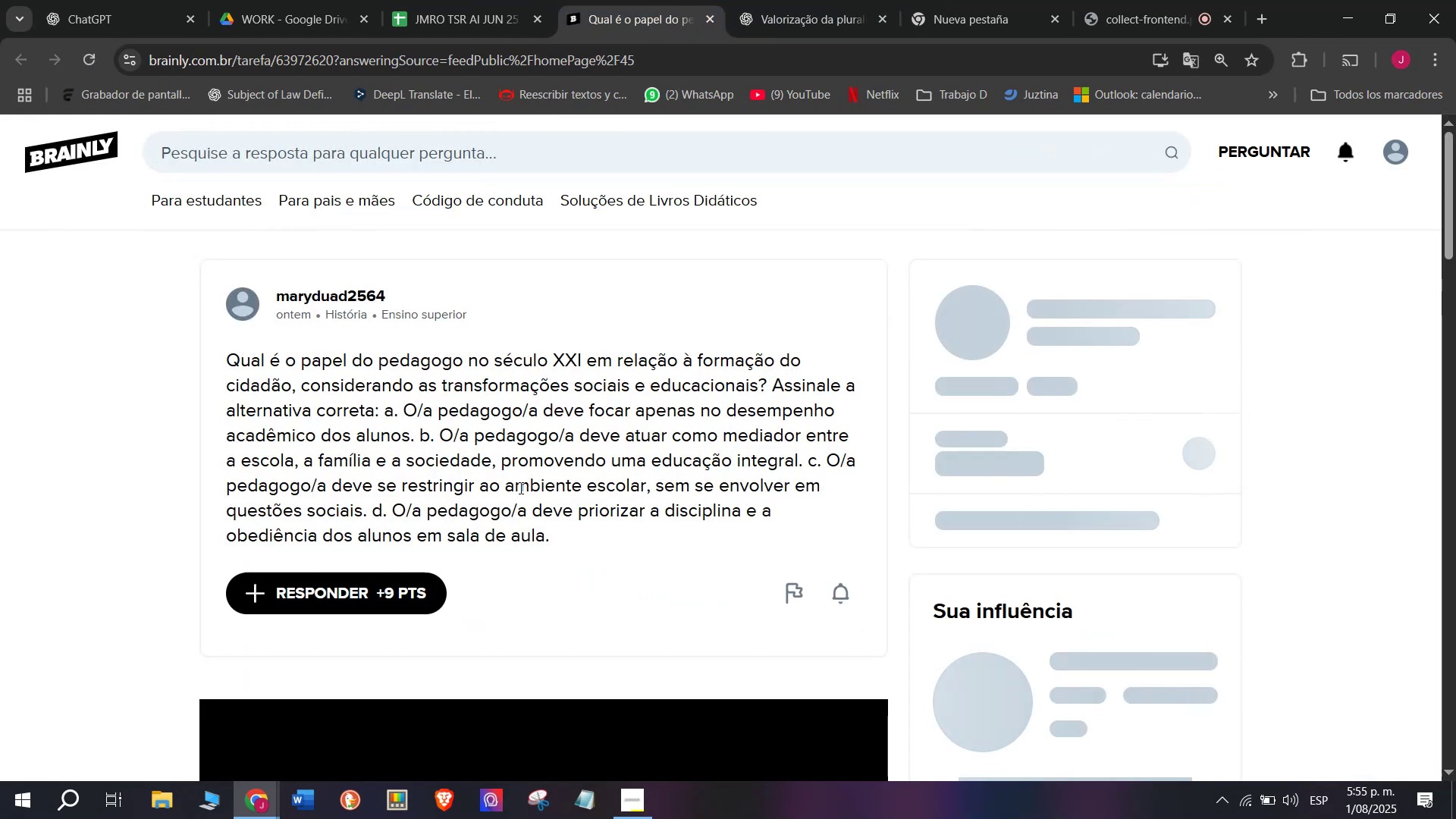 
left_click_drag(start_coordinate=[554, 541], to_coordinate=[219, 371])
 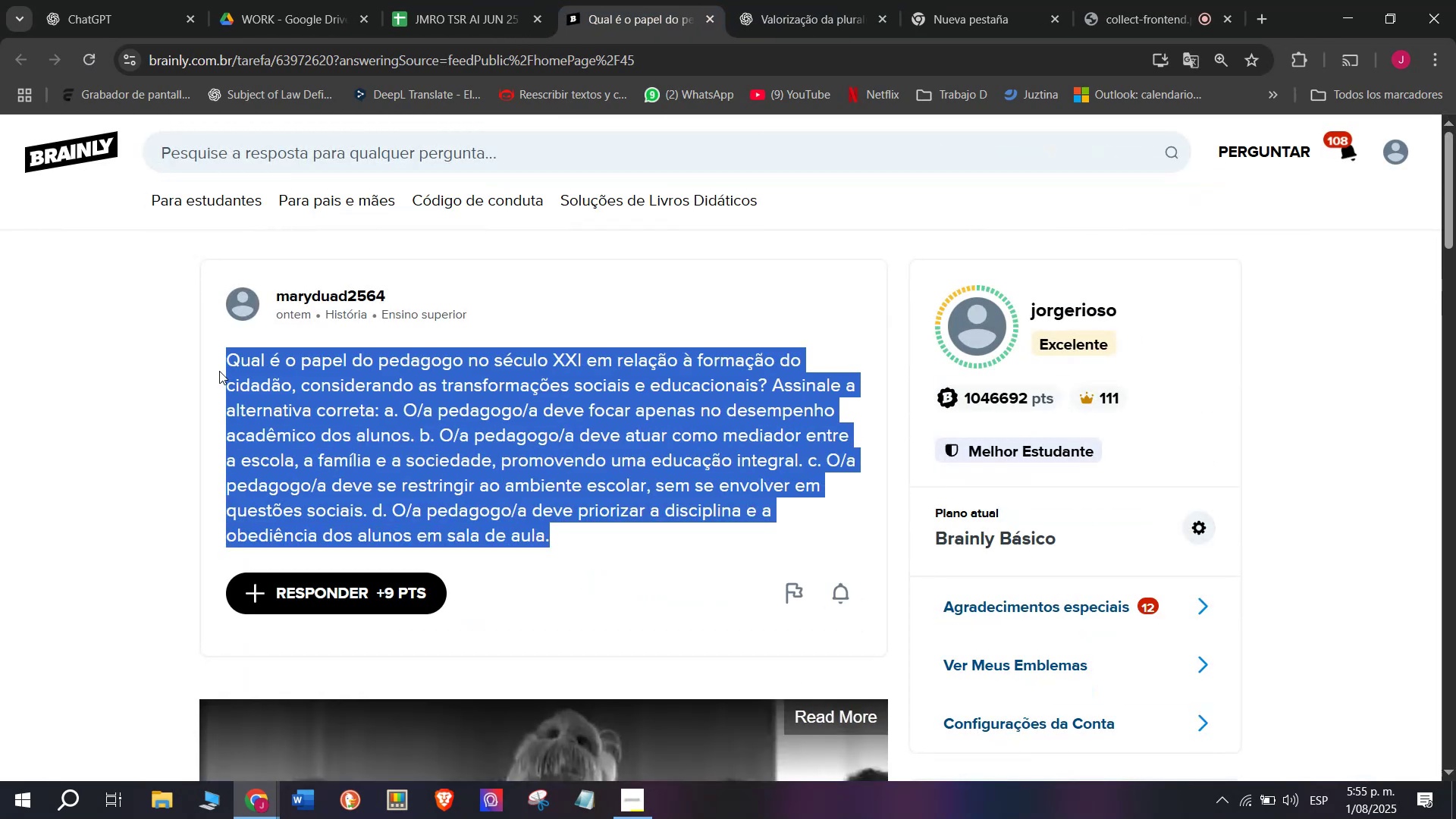 
key(Control+C)
 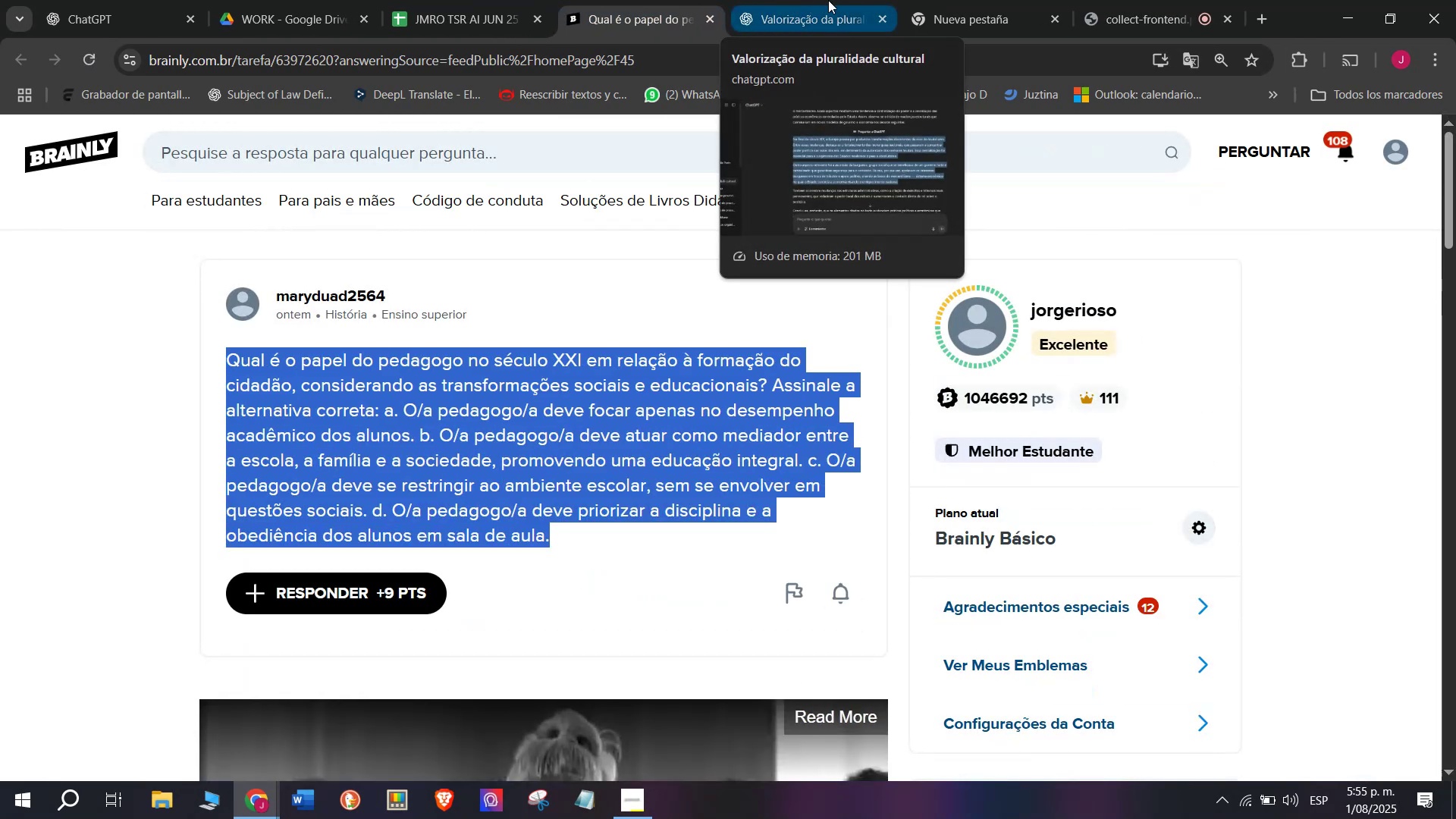 
left_click([828, 0])
 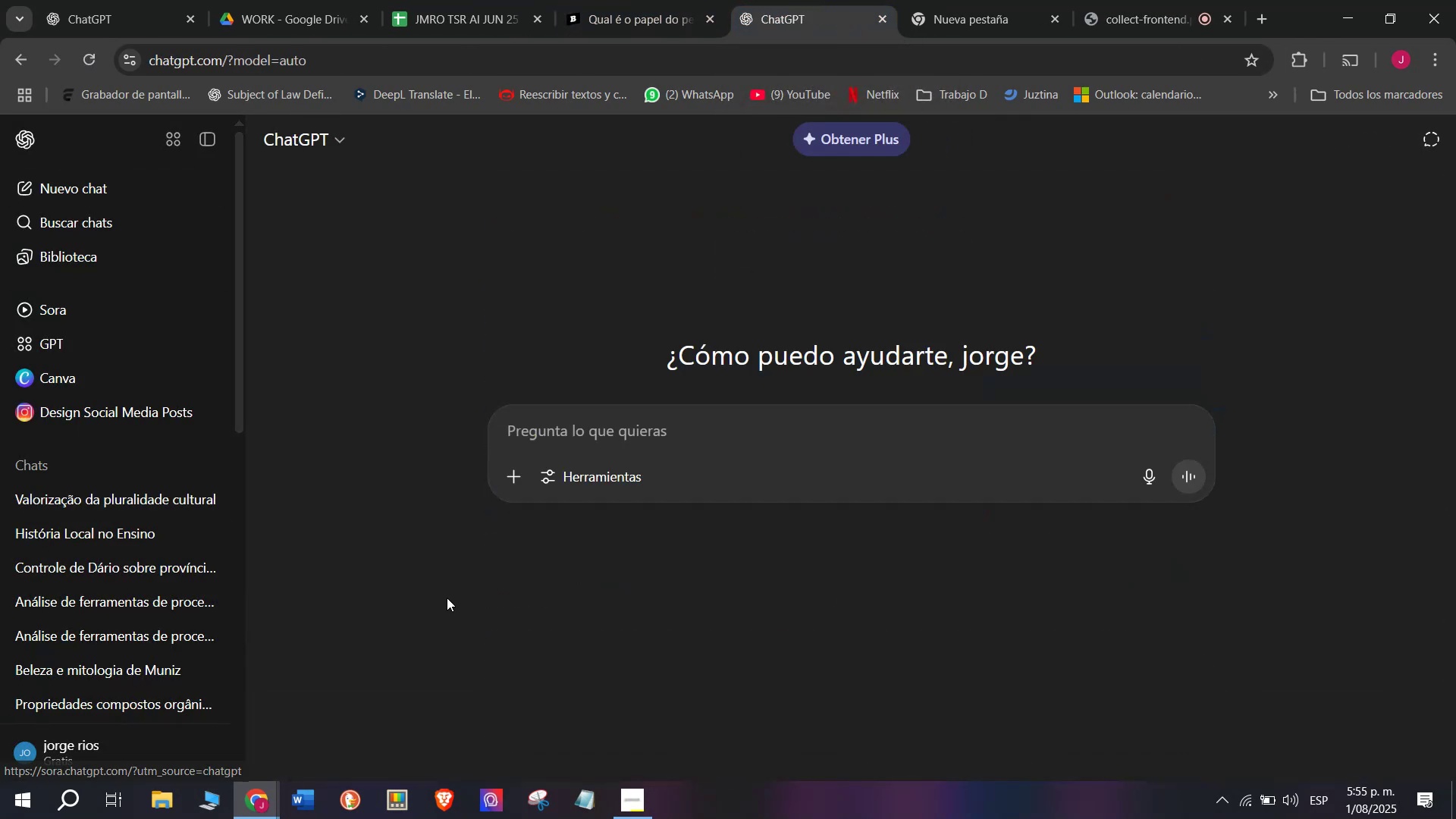 
left_click([541, 422])
 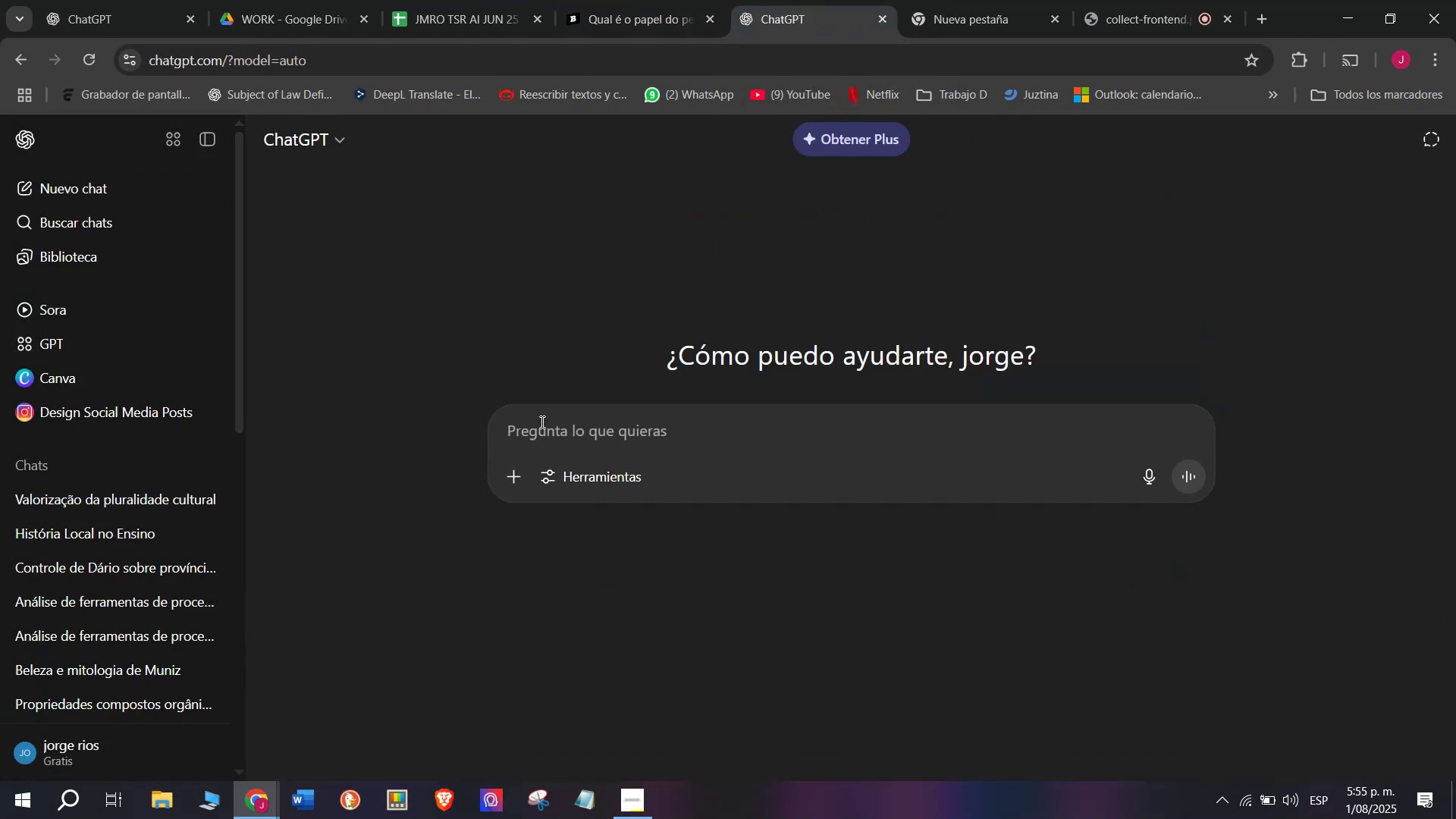 
key(Meta+MetaLeft)
 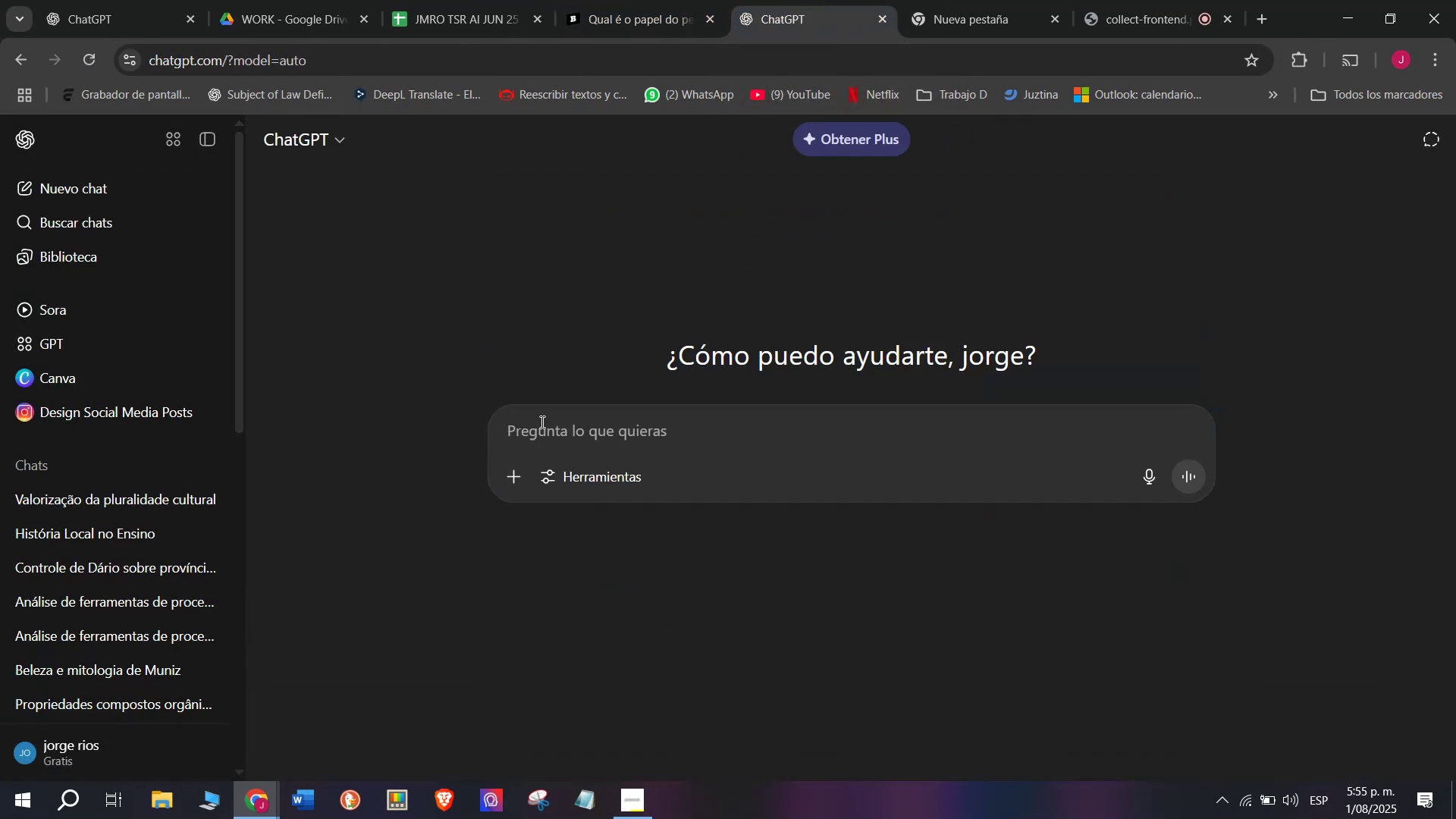 
key(Meta+V)
 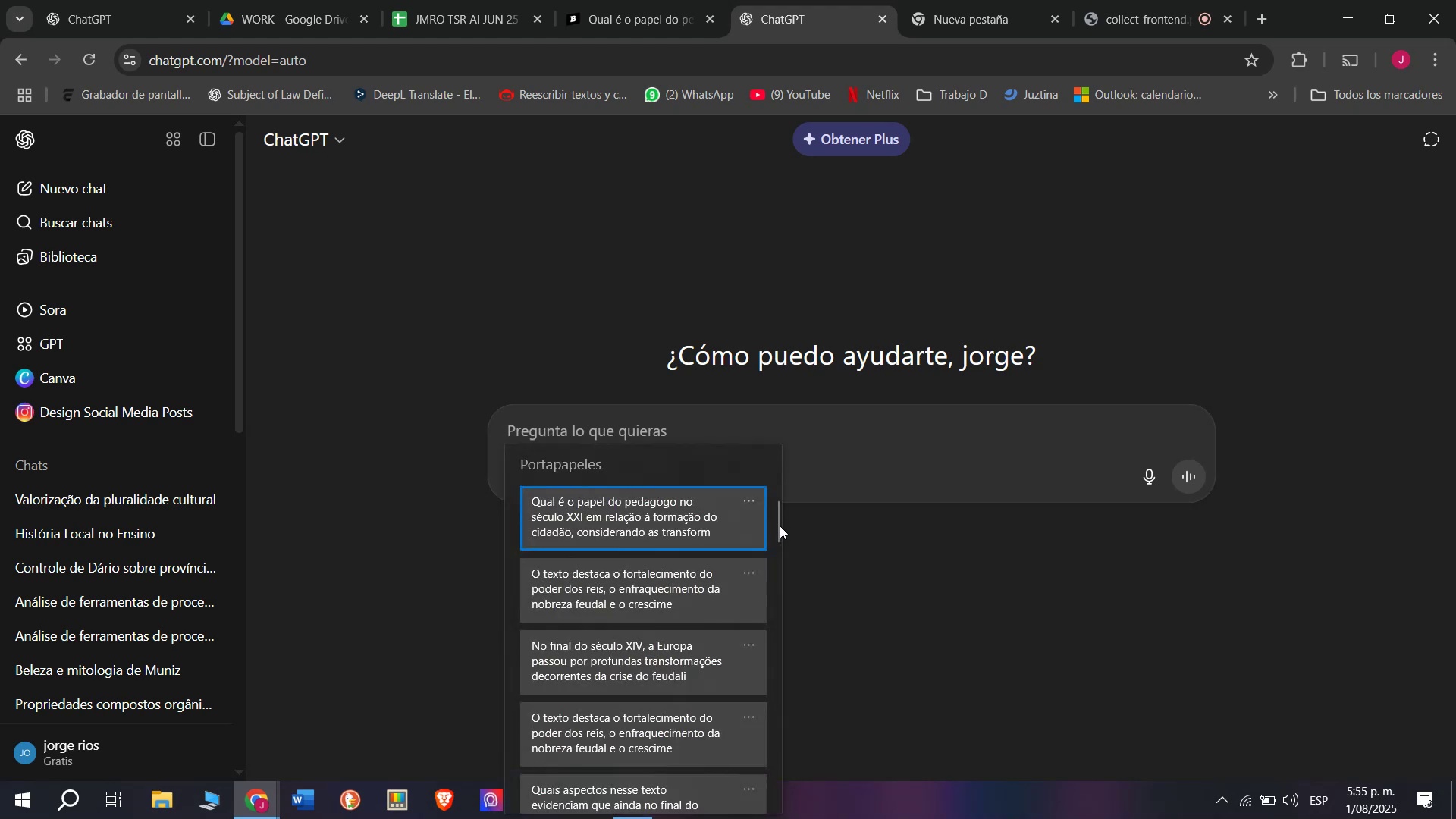 
left_click_drag(start_coordinate=[780, 525], to_coordinate=[769, 813])
 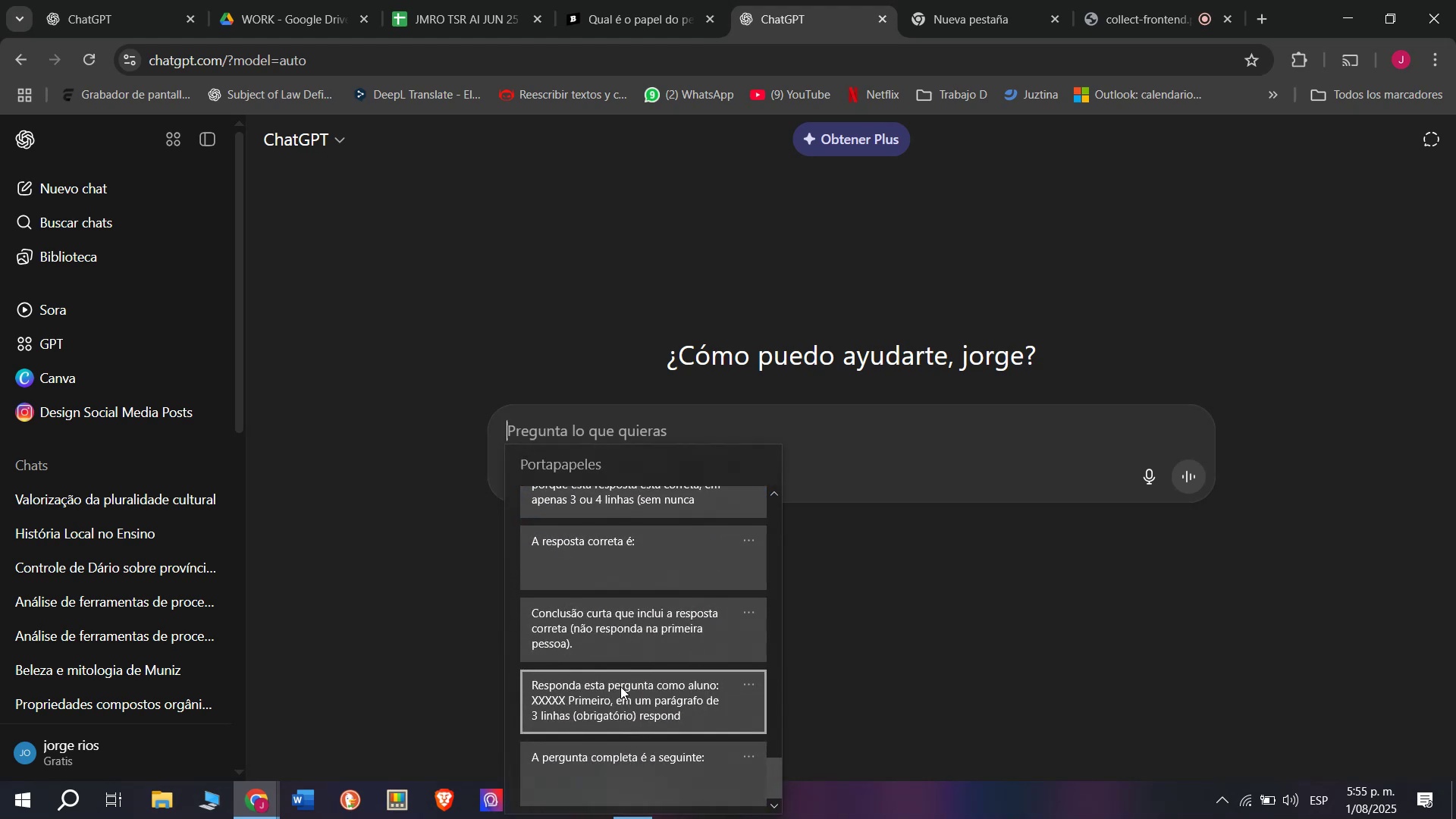 
key(Control+ControlLeft)
 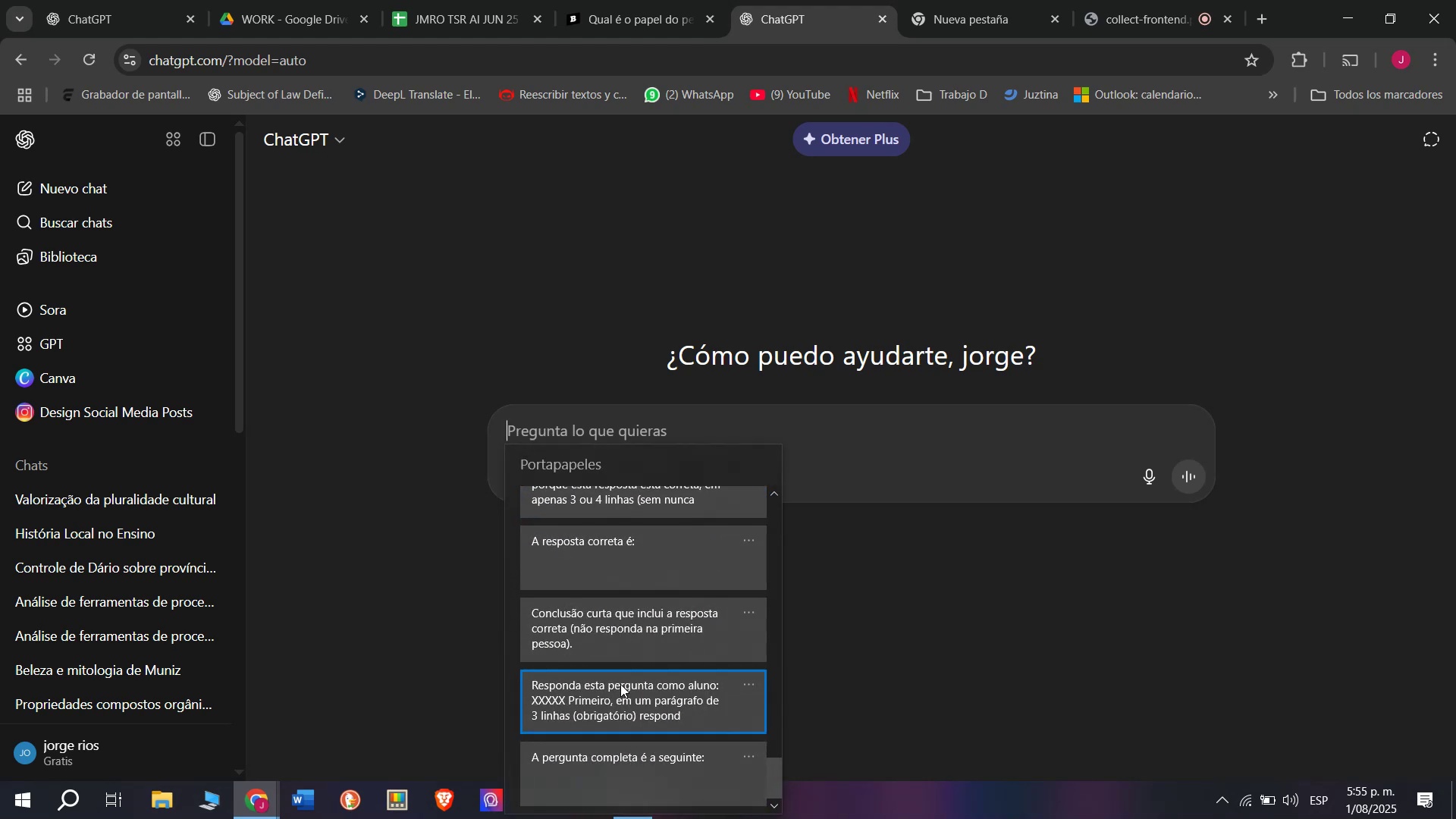 
key(Control+V)
 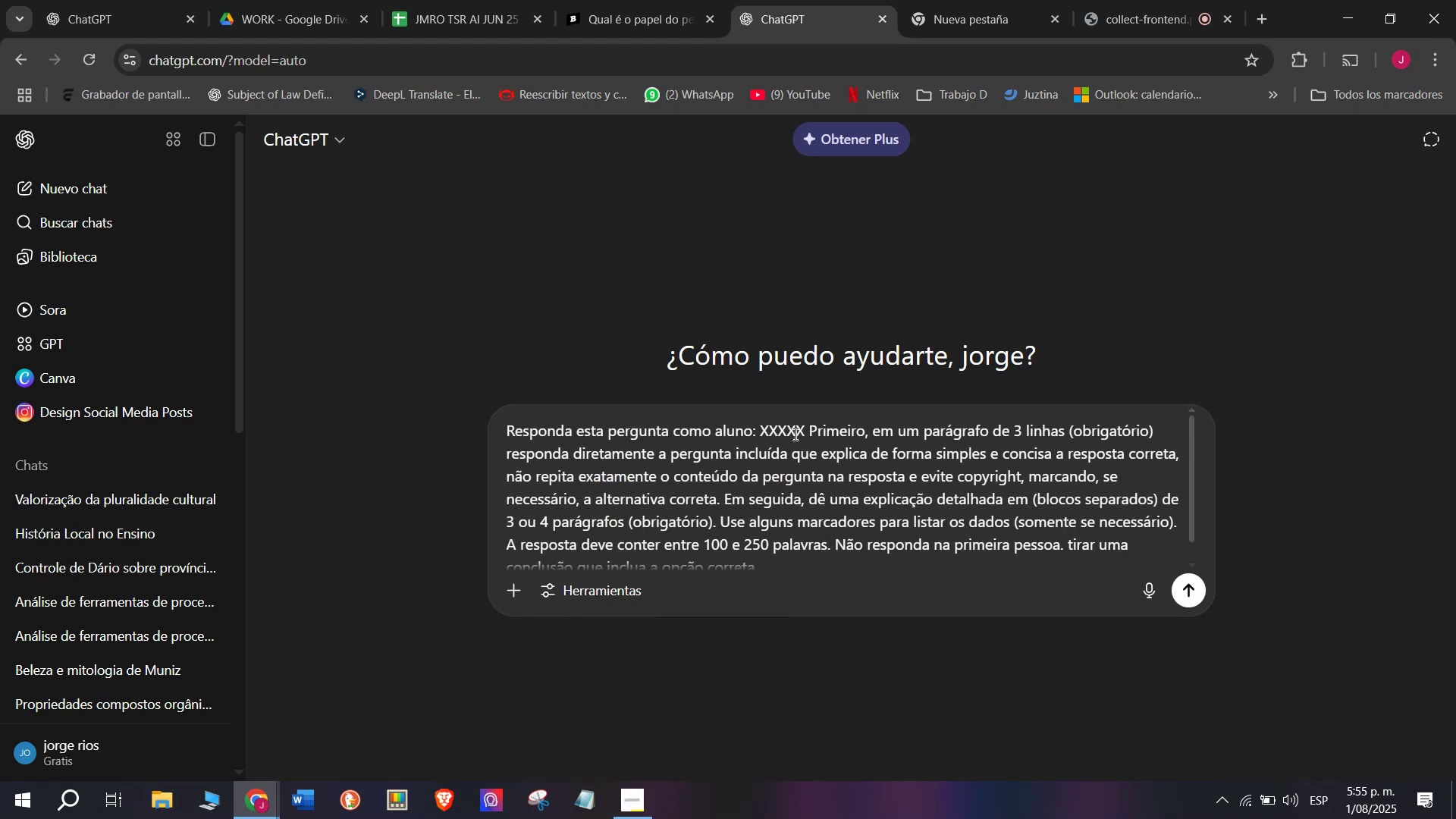 
left_click_drag(start_coordinate=[804, 433], to_coordinate=[761, 432])
 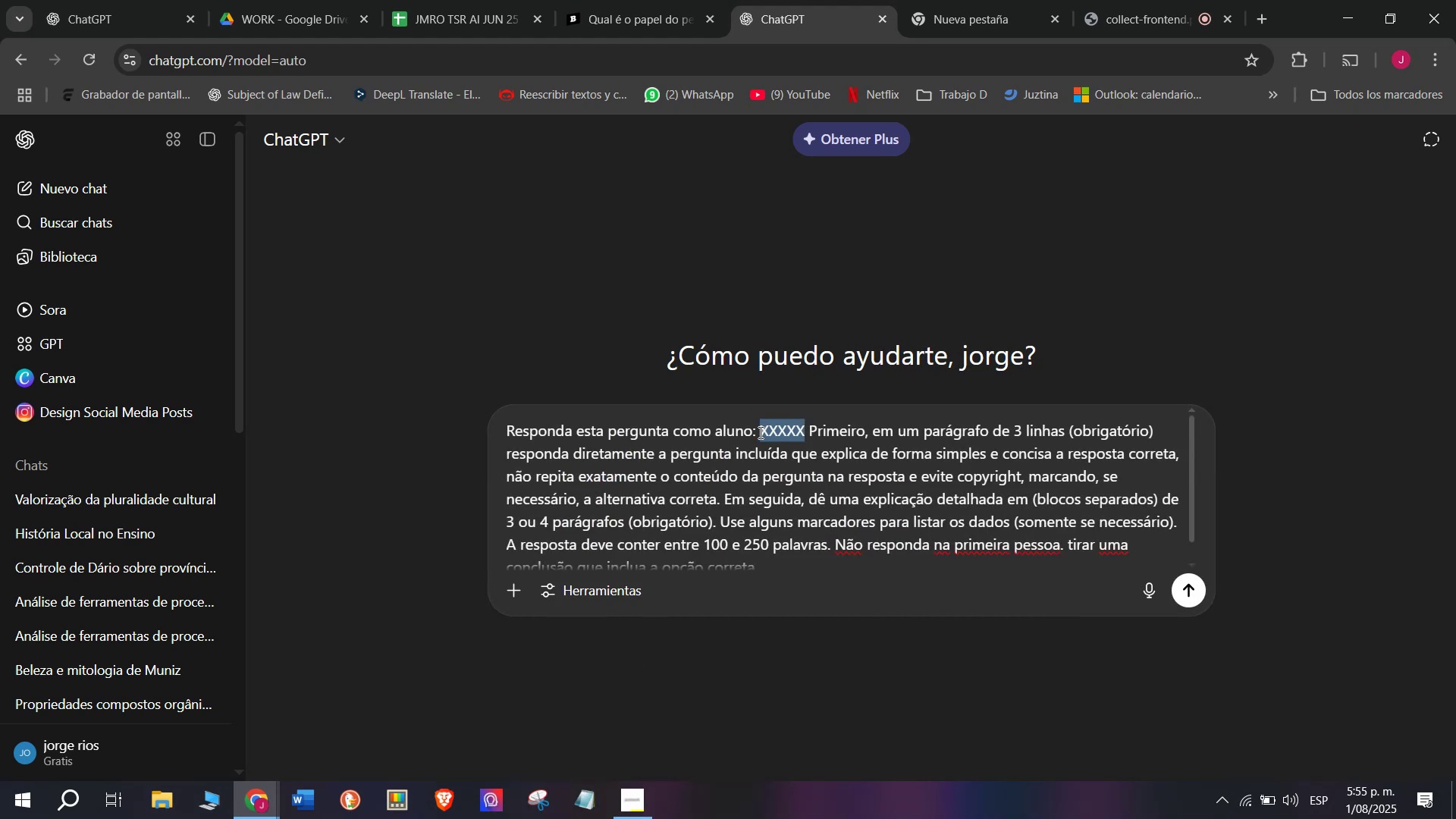 
key(Meta+V)
 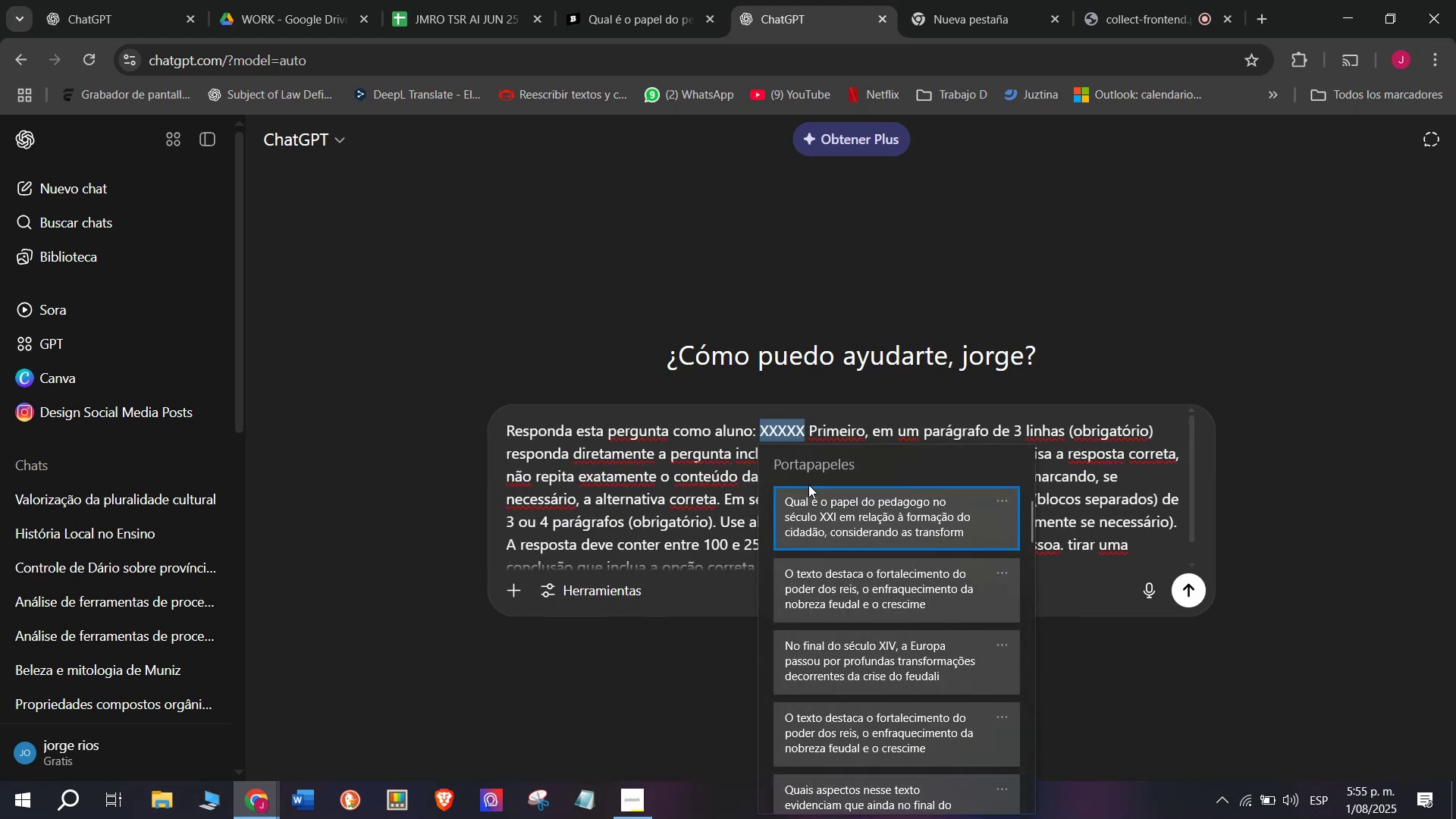 
key(Control+ControlLeft)
 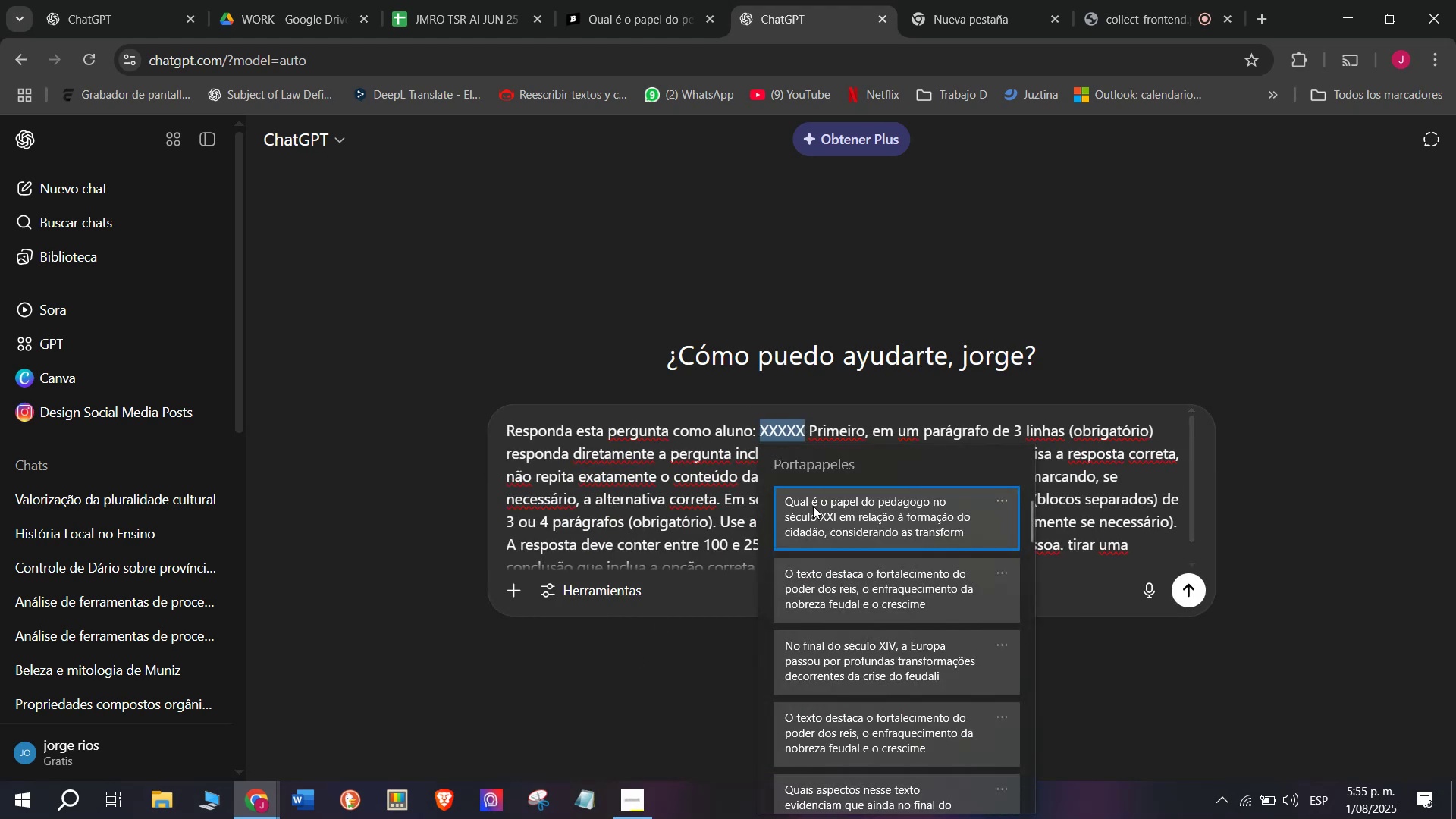 
key(Control+V)
 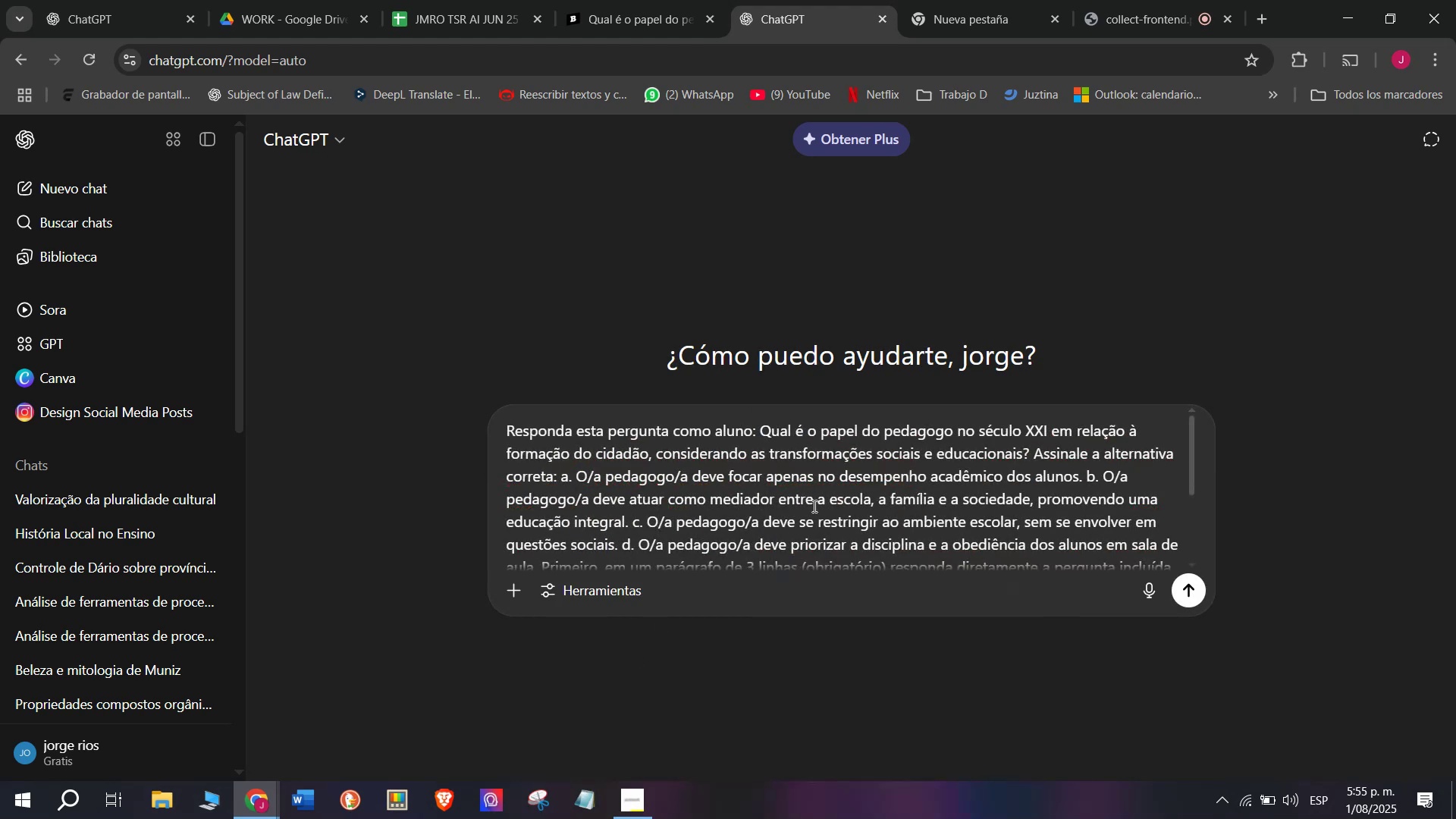 
key(Enter)
 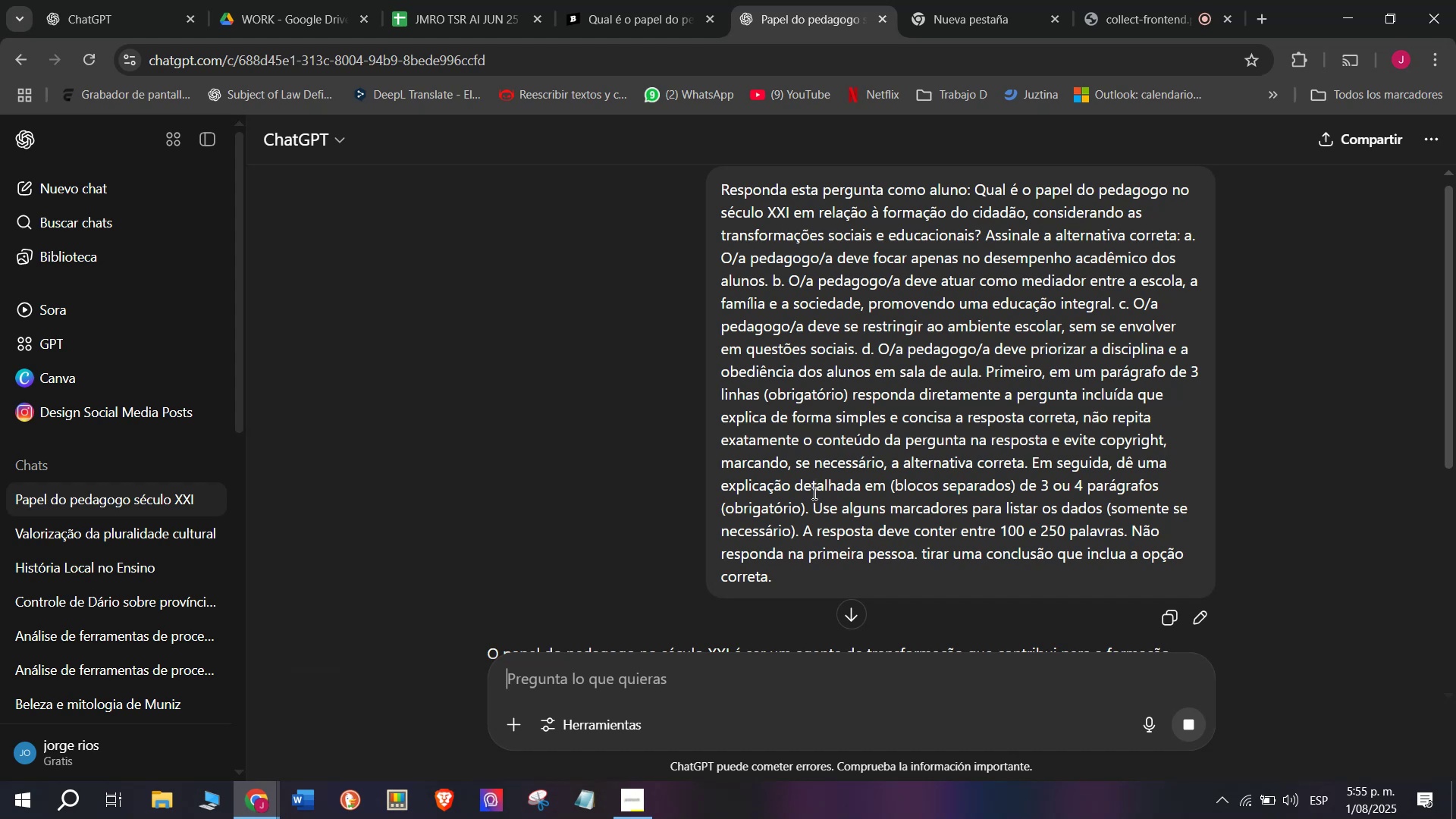 
scroll: coordinate [774, 490], scroll_direction: up, amount: 1.0
 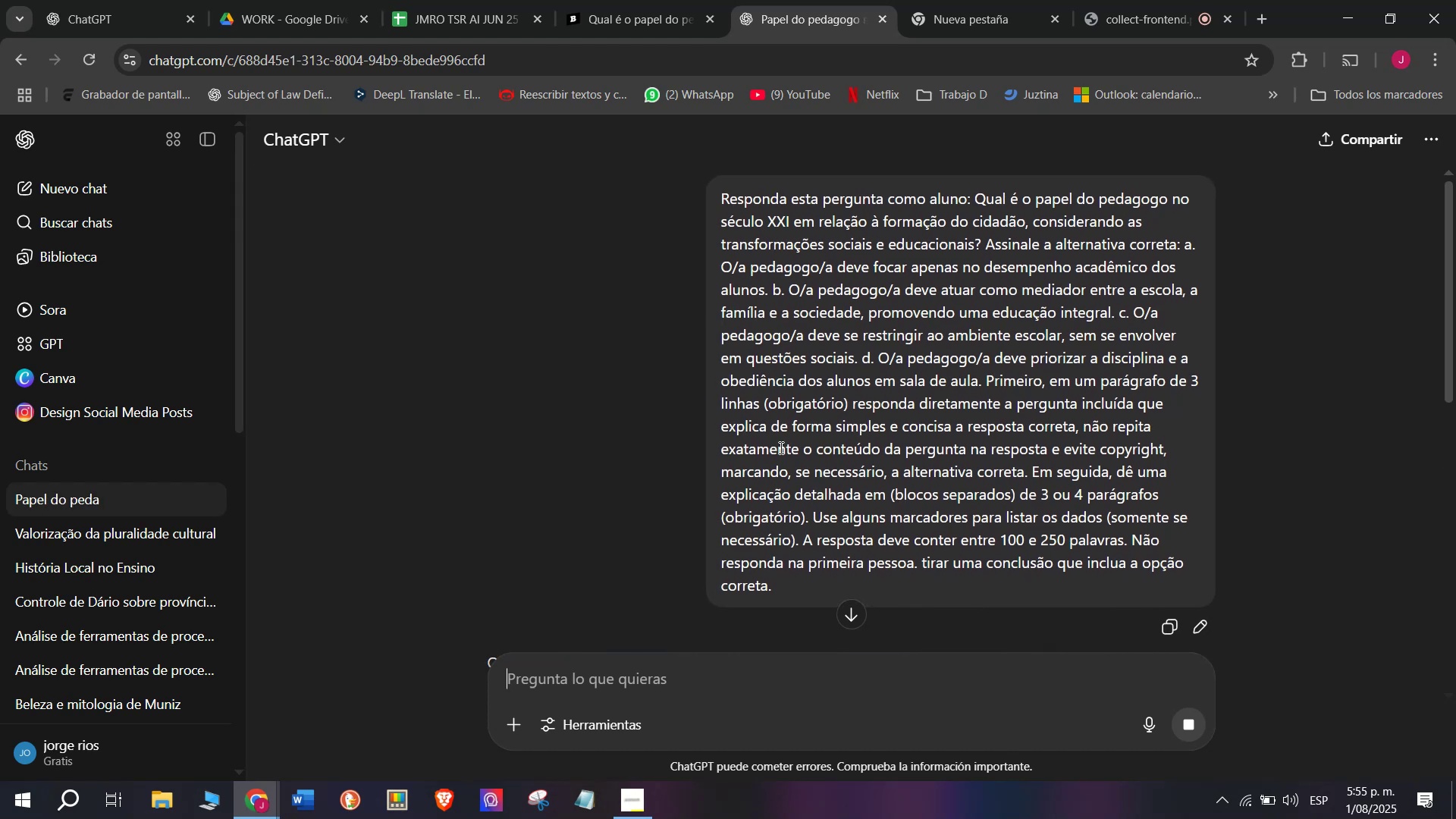 
scroll: coordinate [778, 445], scroll_direction: down, amount: 1.0
 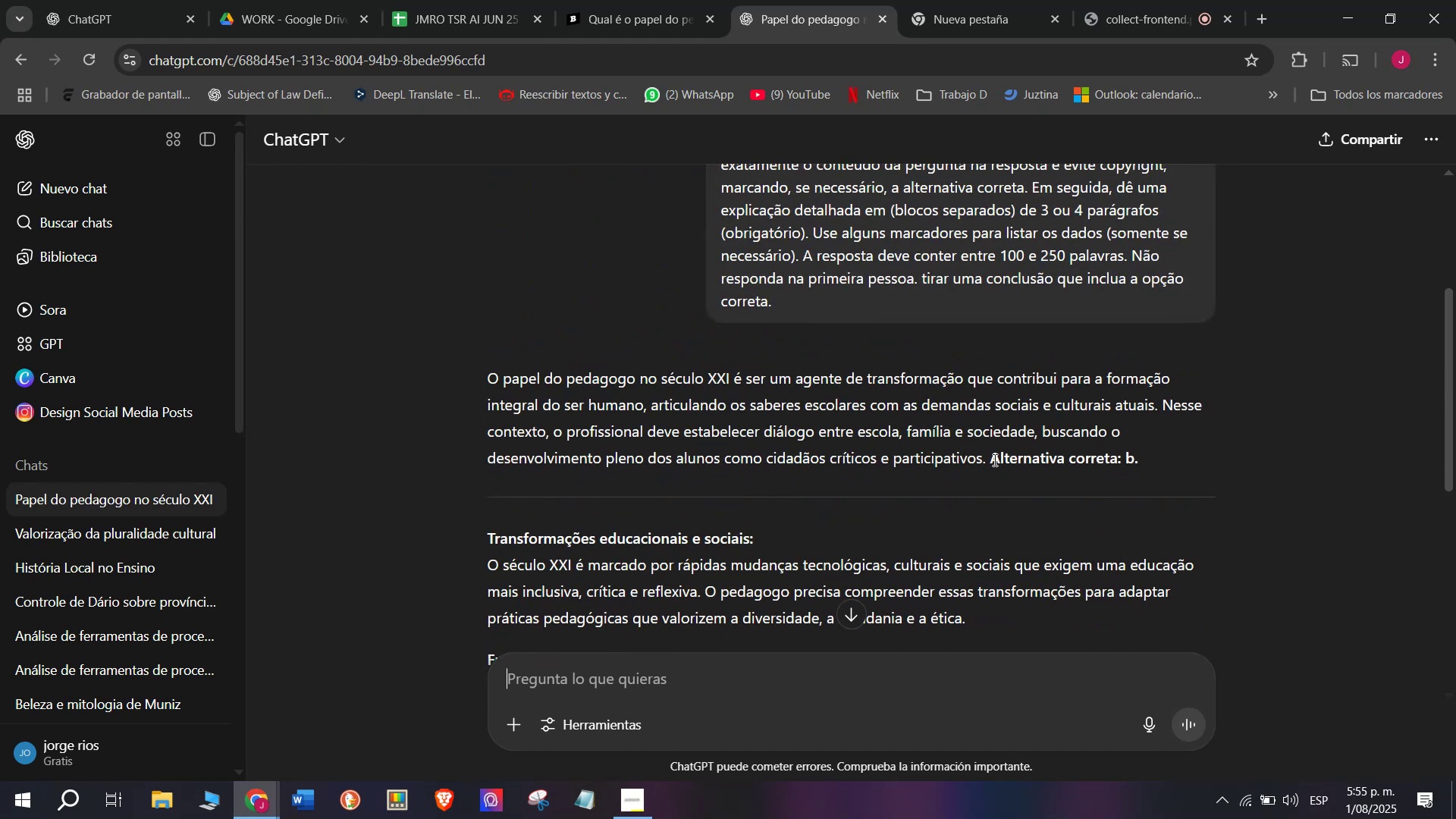 
wait(7.91)
 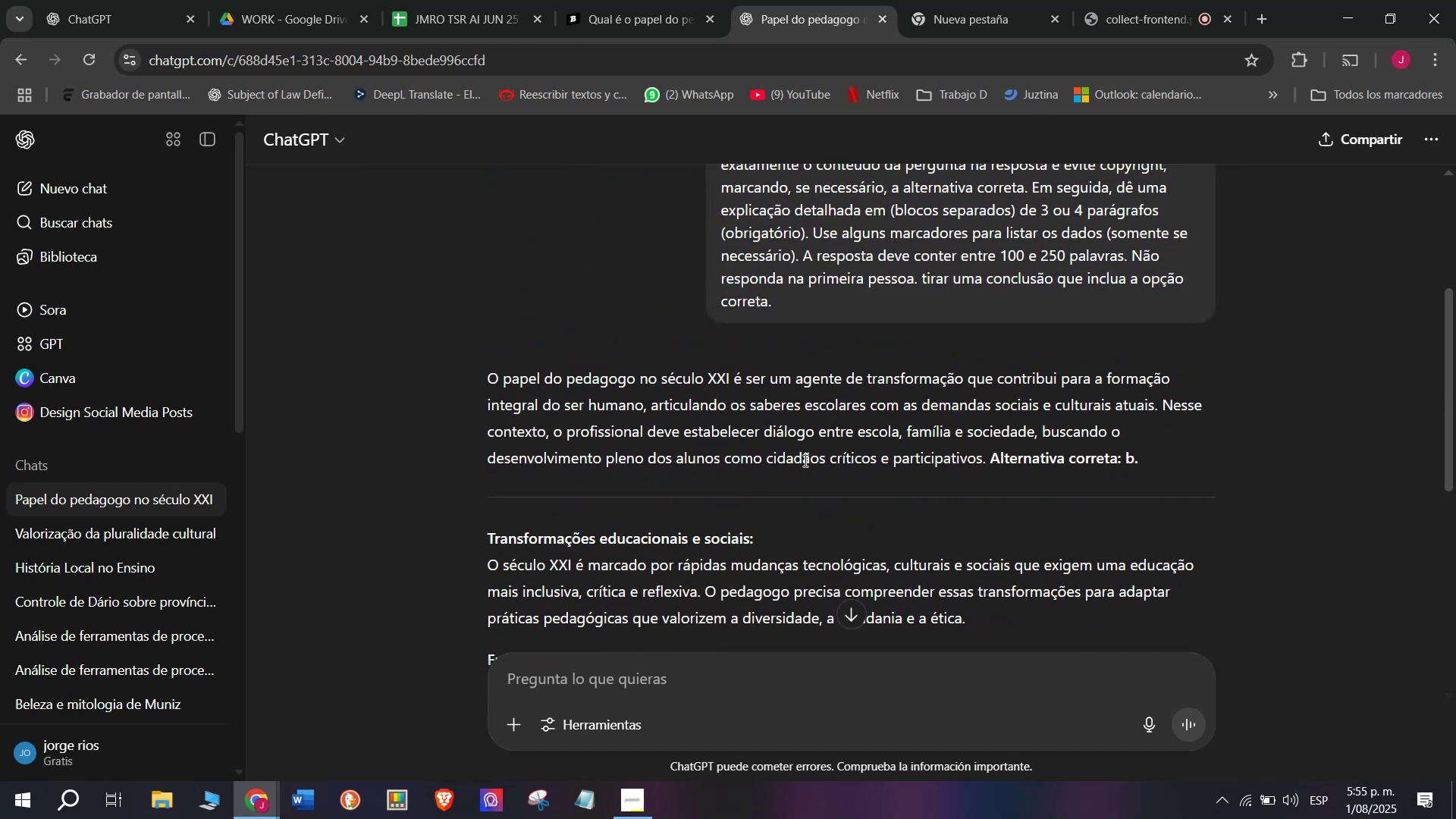 
left_click_drag(start_coordinate=[990, 458], to_coordinate=[486, 374])
 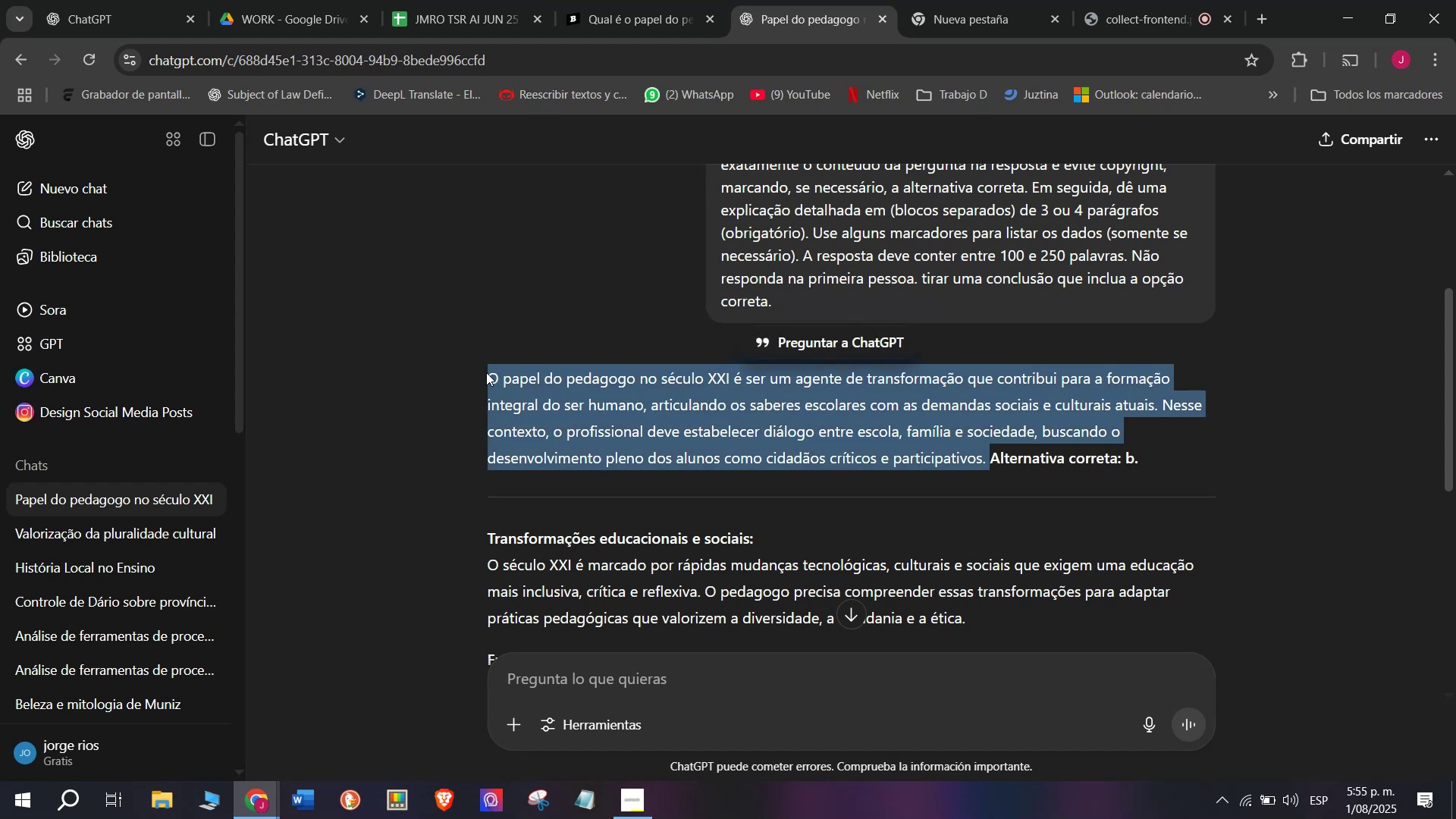 
key(Control+C)
 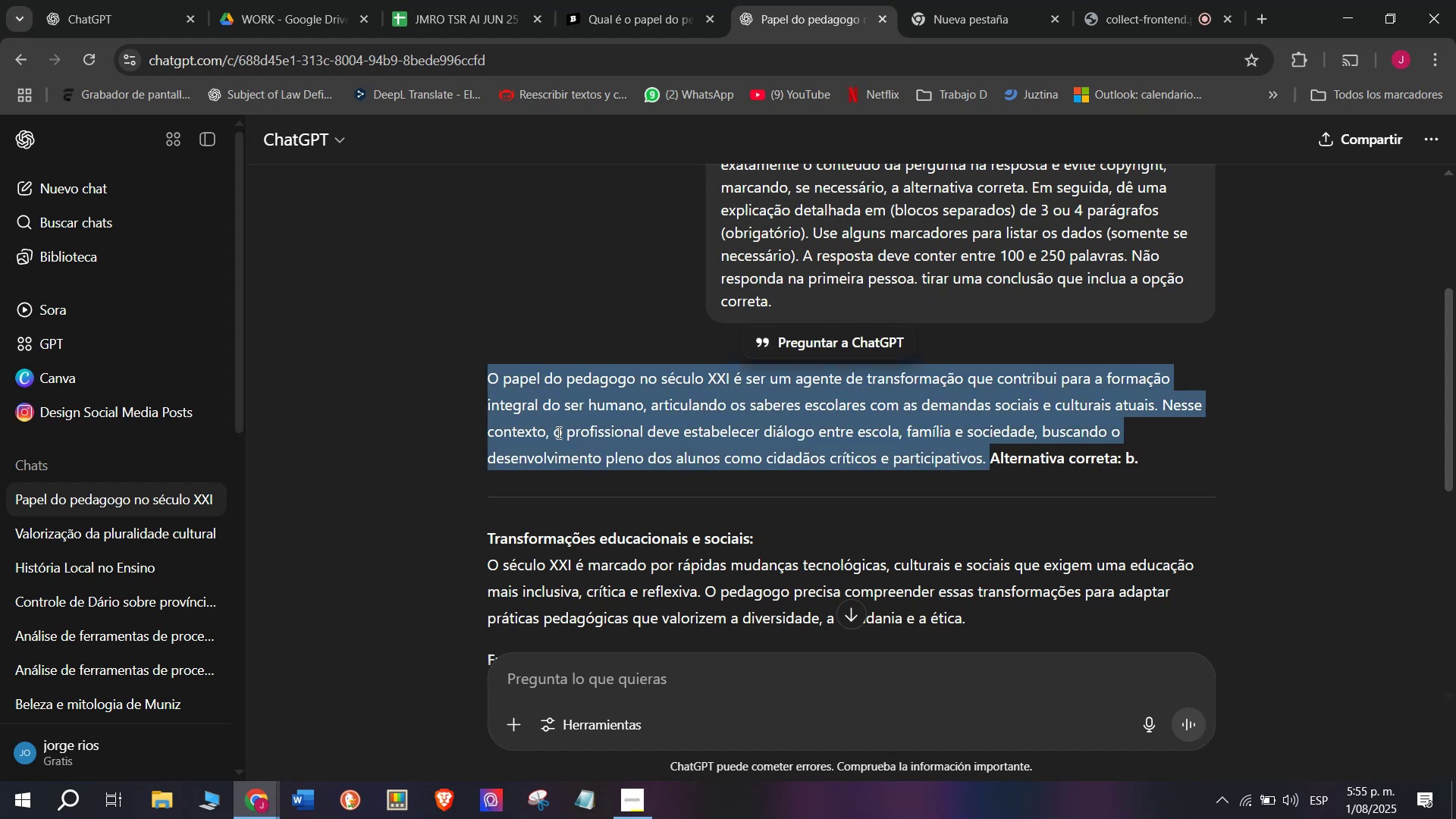 
scroll: coordinate [562, 438], scroll_direction: down, amount: 1.0
 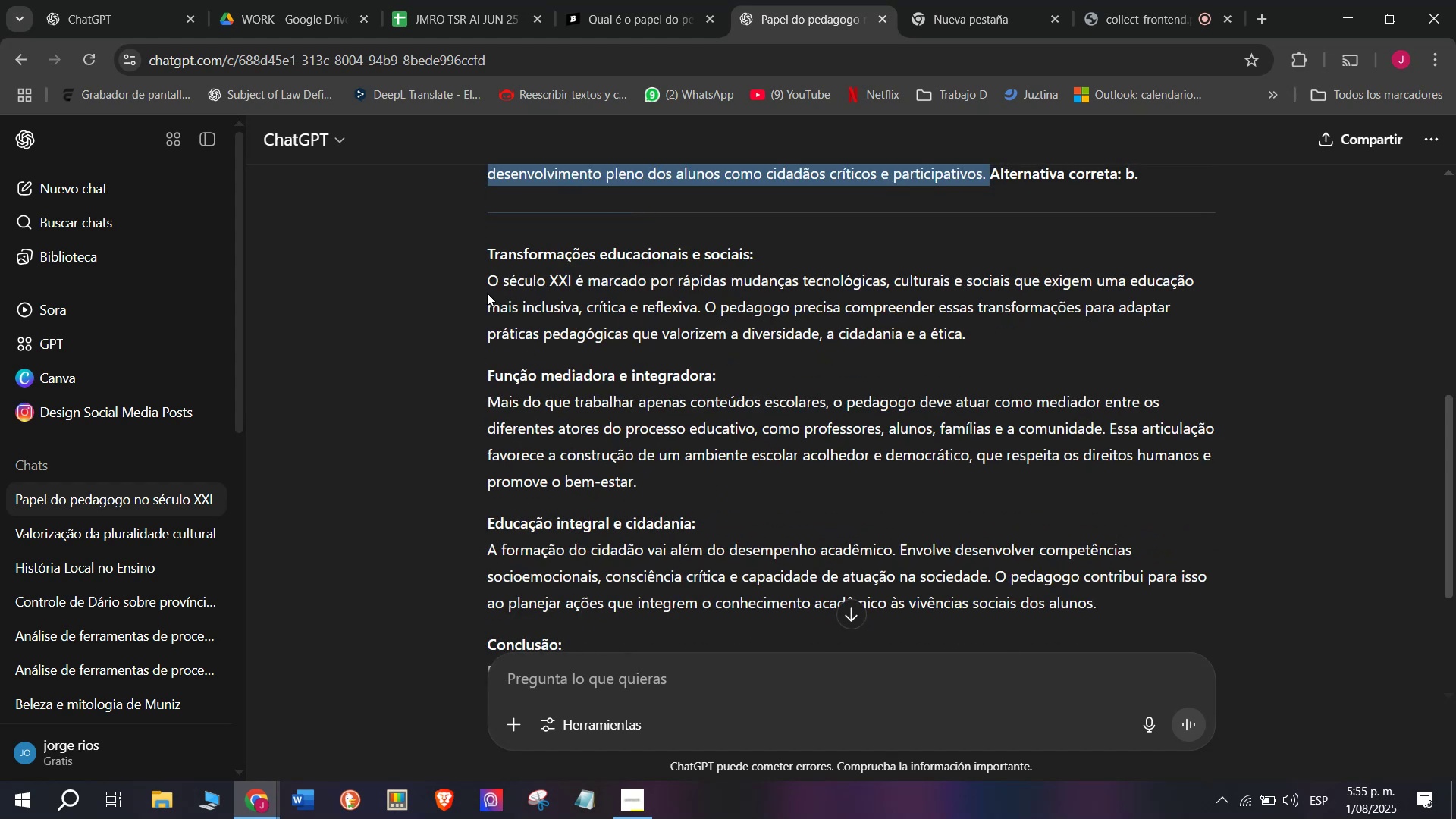 
left_click_drag(start_coordinate=[485, 280], to_coordinate=[1127, 596])
 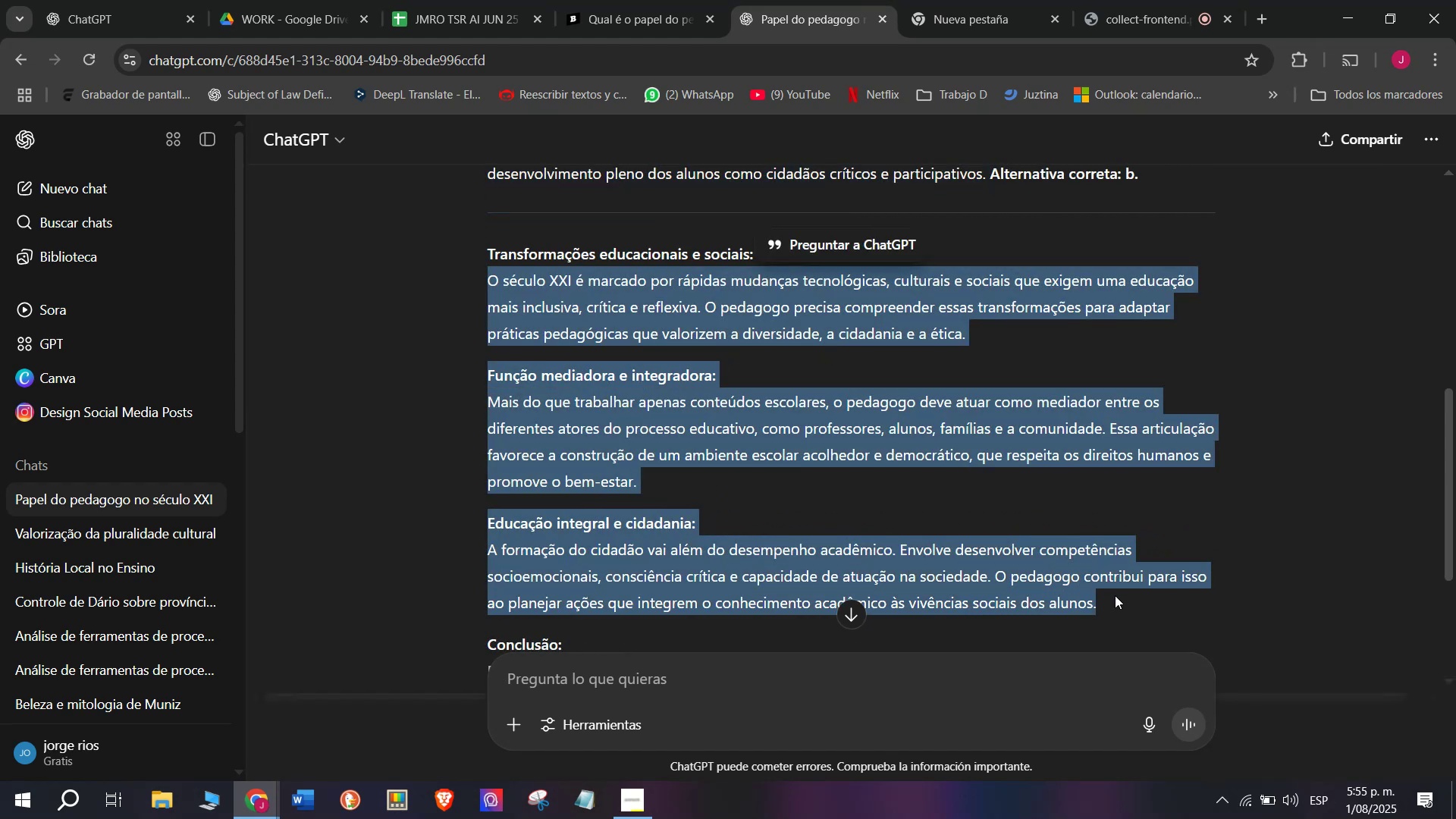 
key(Control+C)
 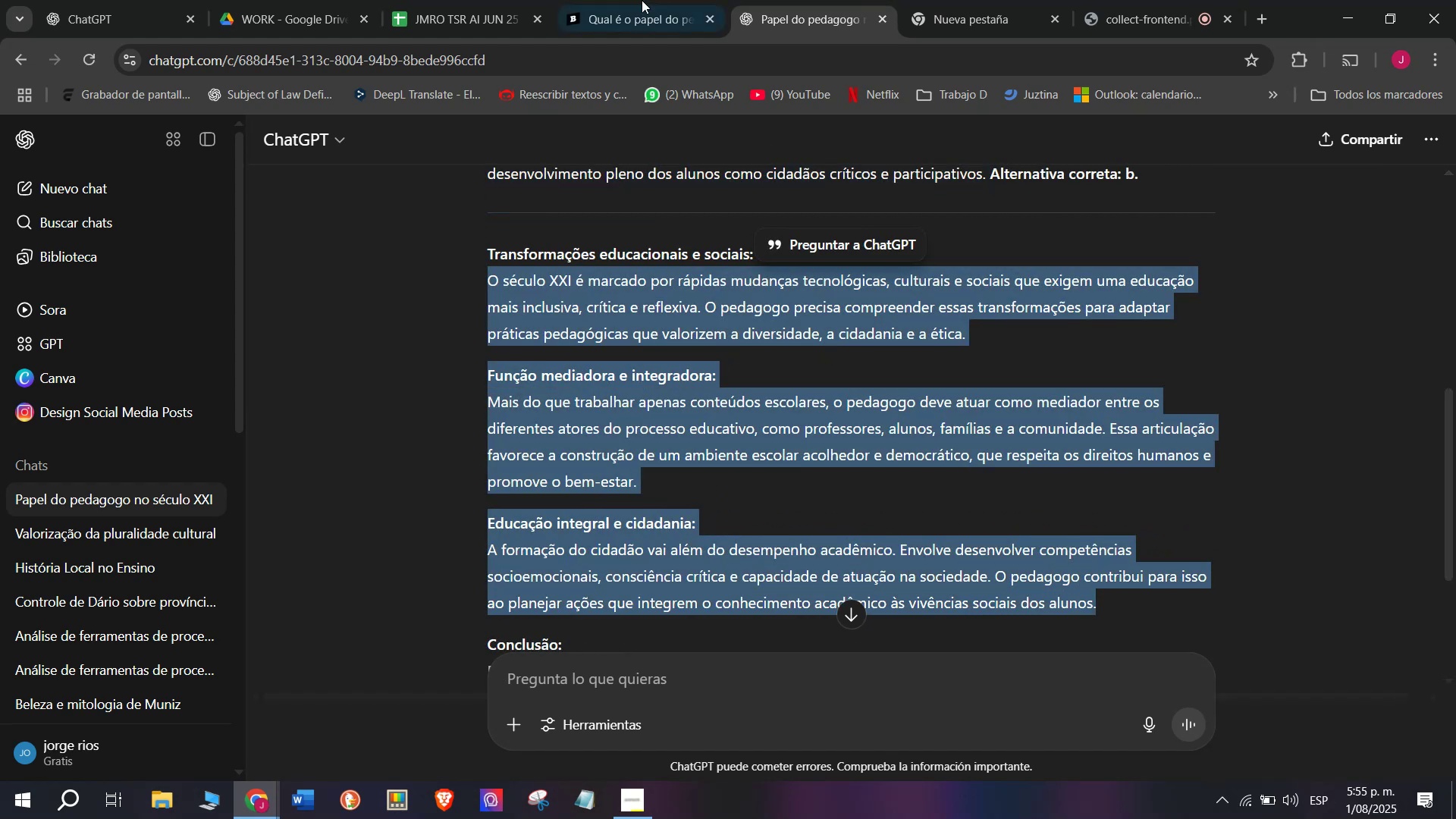 
left_click([623, 0])
 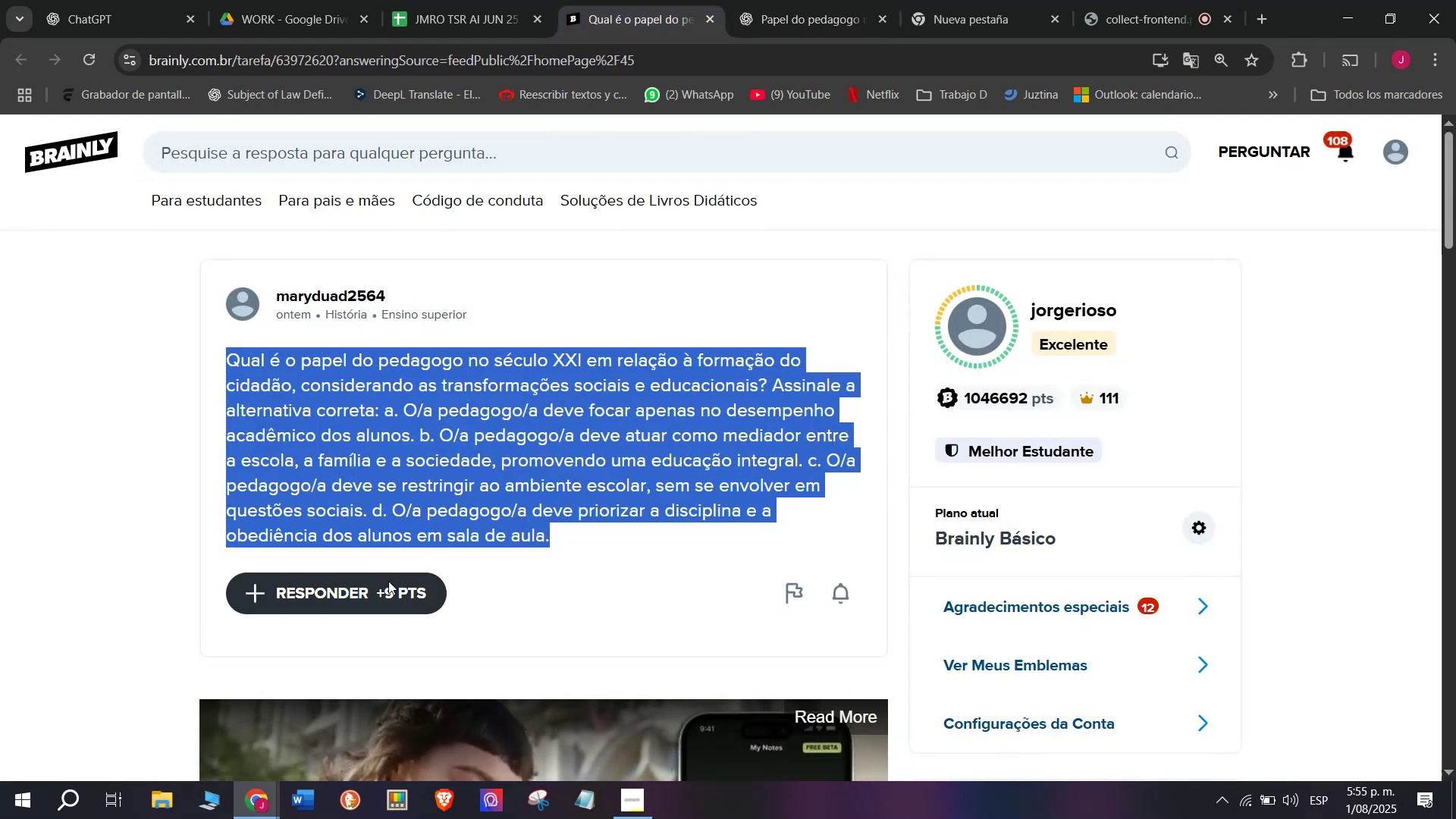 
left_click([379, 598])
 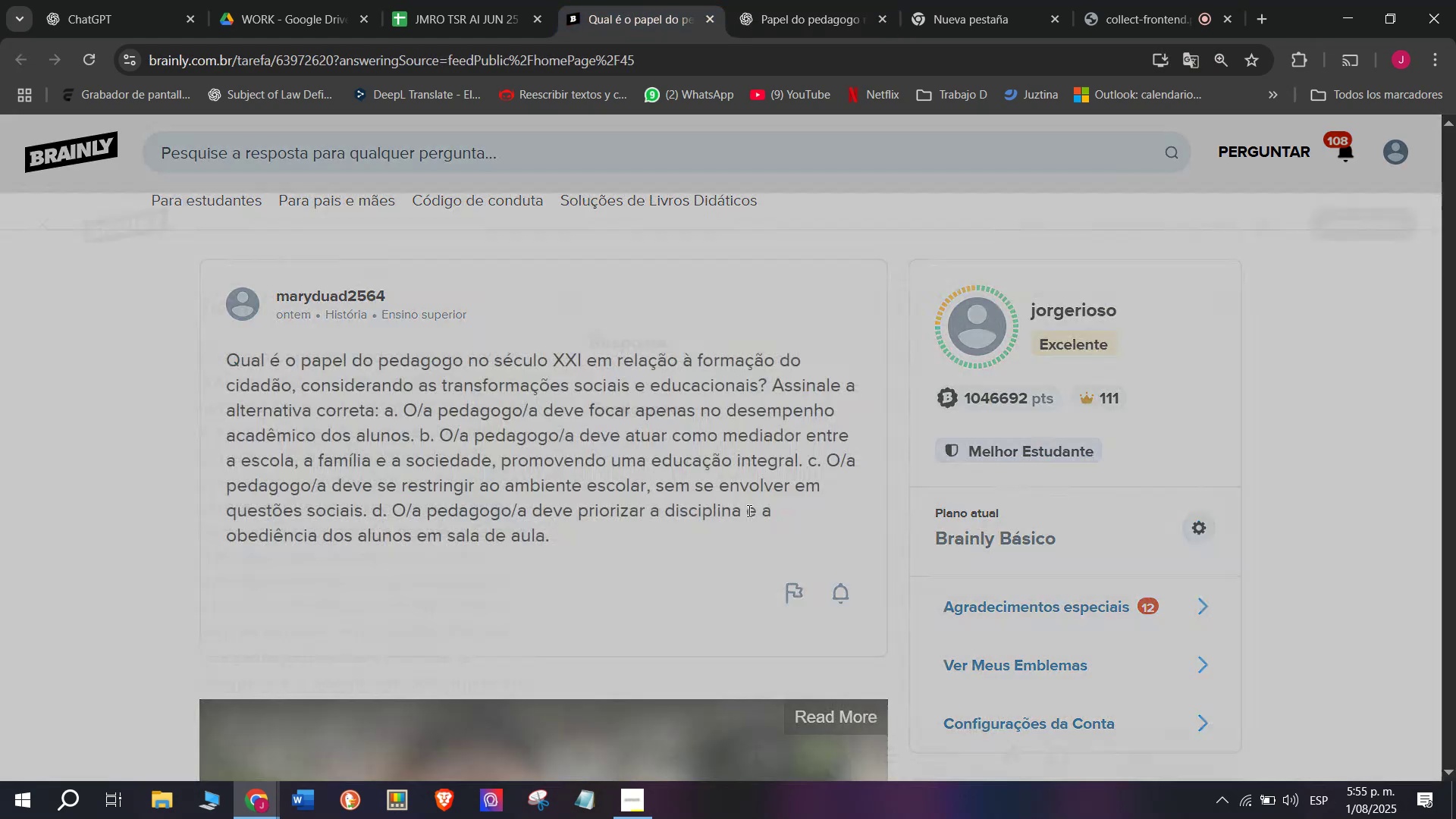 
left_click_drag(start_coordinate=[734, 466], to_coordinate=[572, 268])
 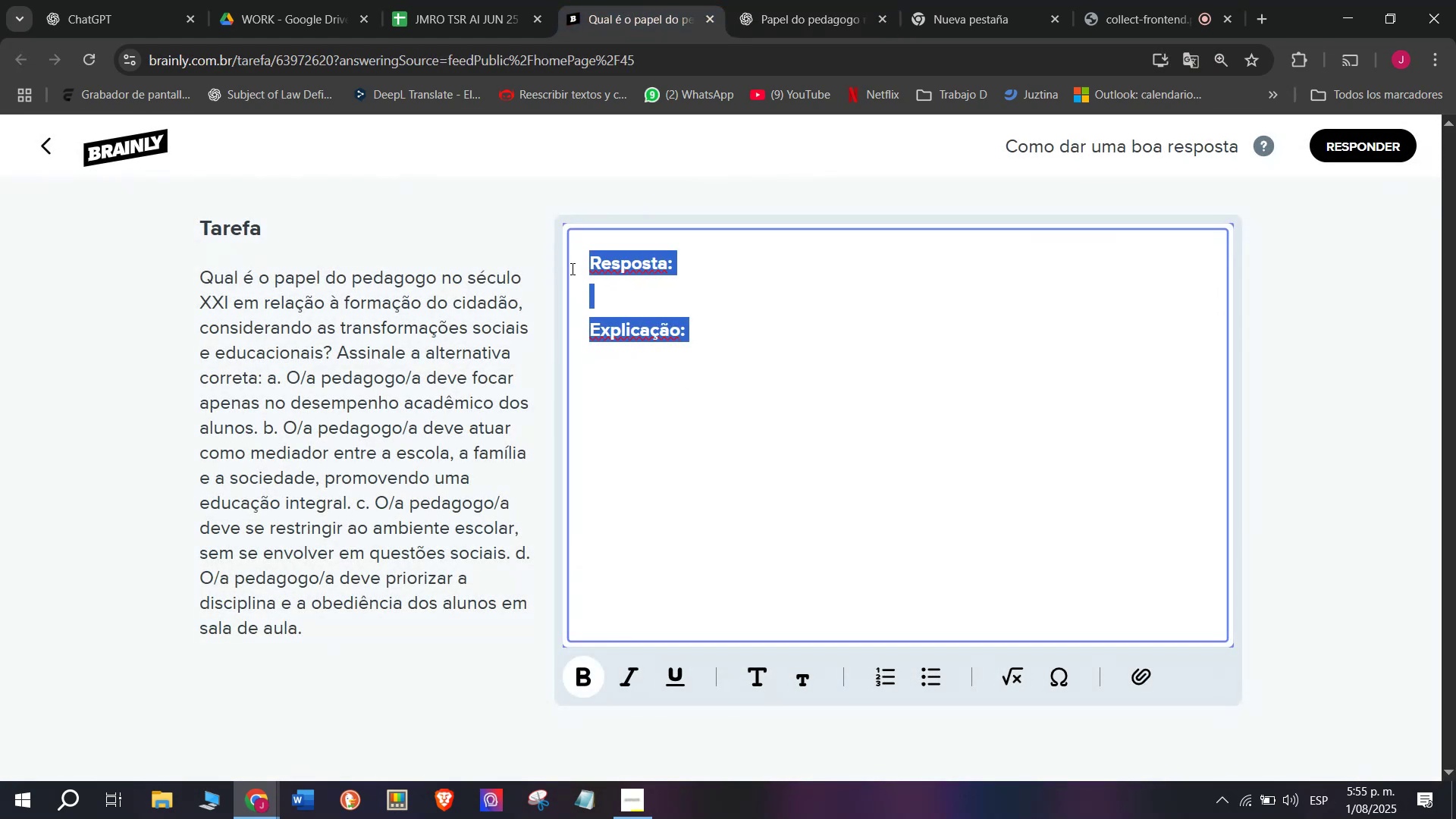 
key(Meta+V)
 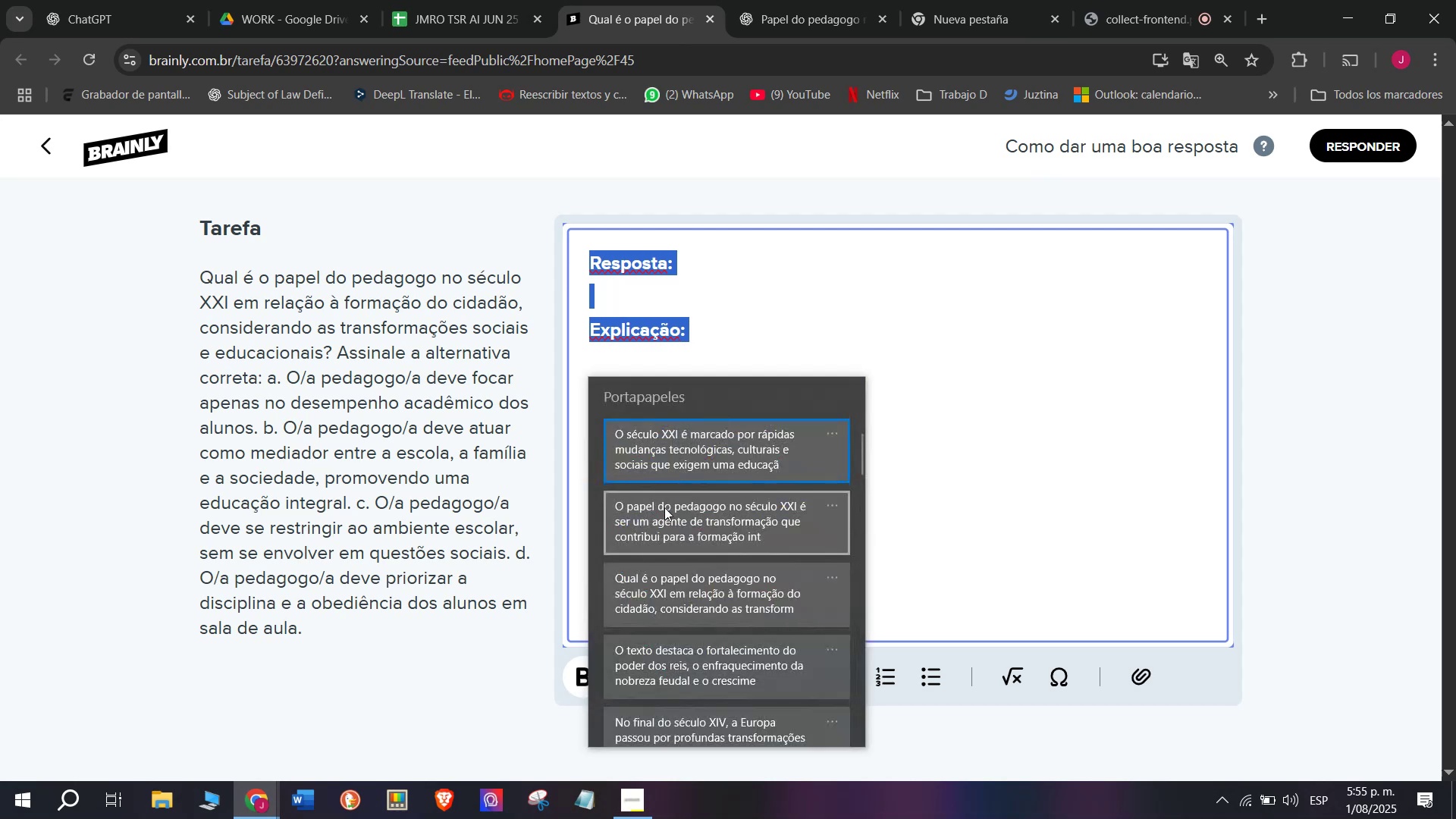 
left_click([658, 514])
 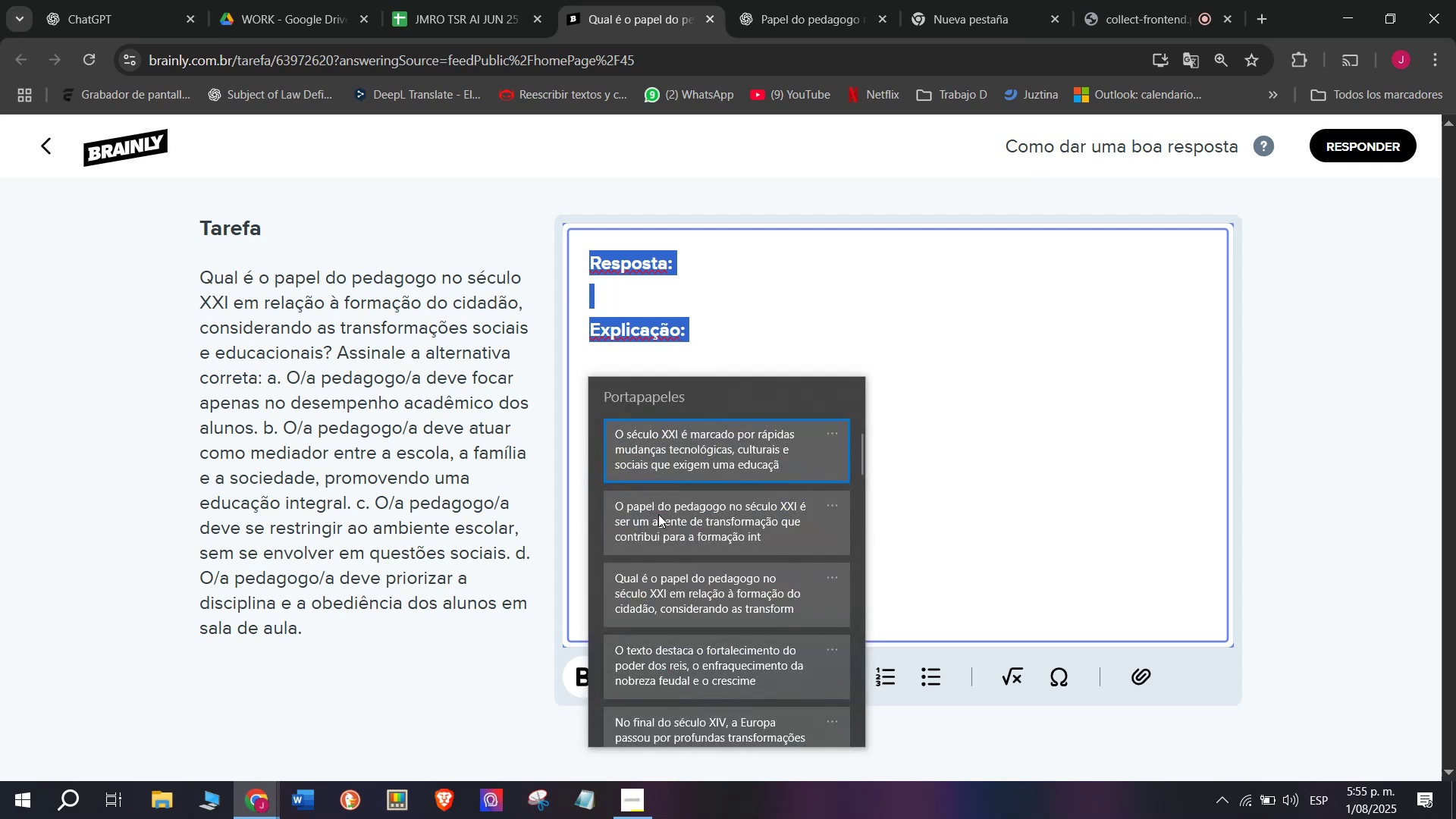 
key(Control+ControlLeft)
 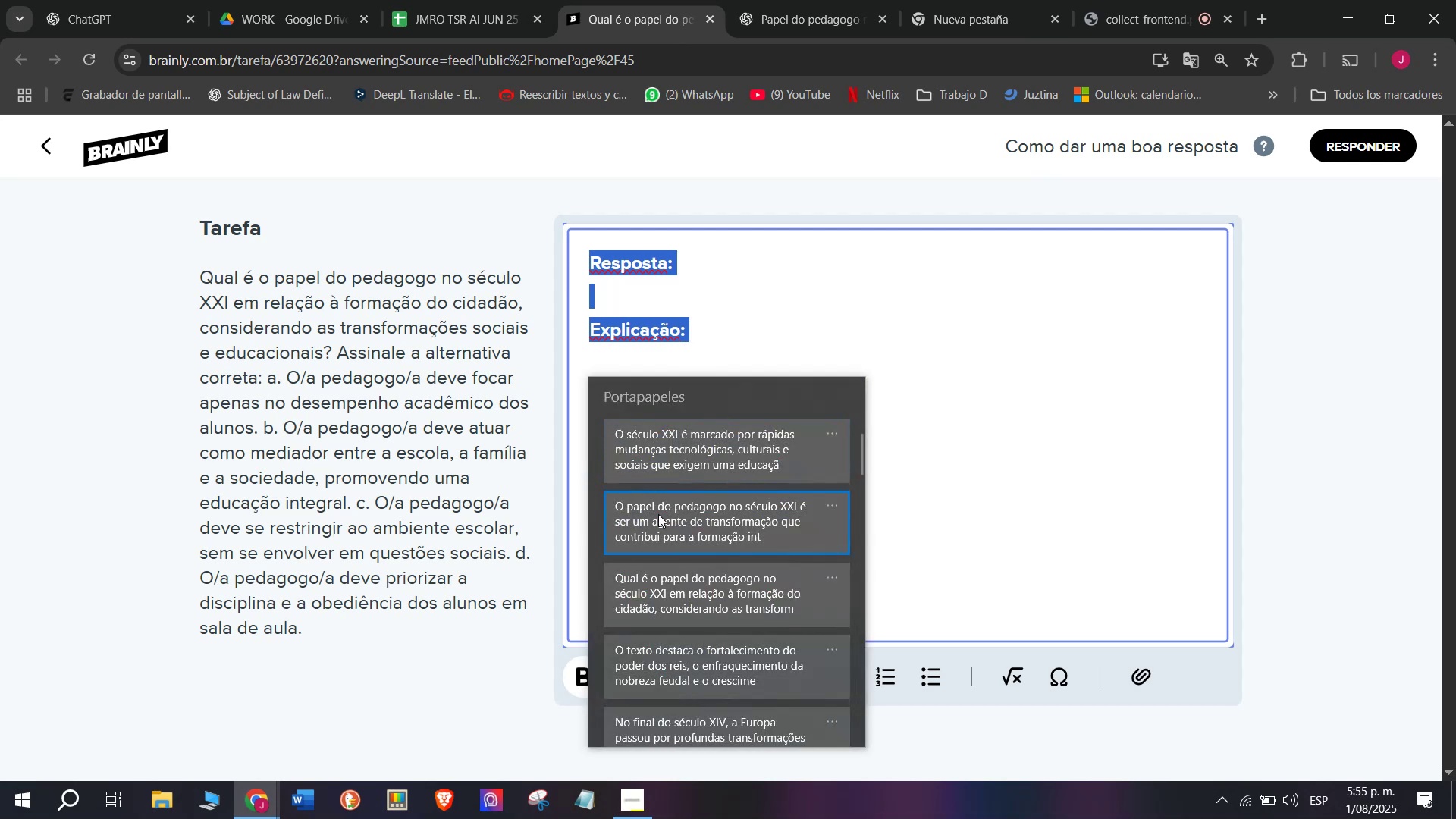 
key(Control+V)
 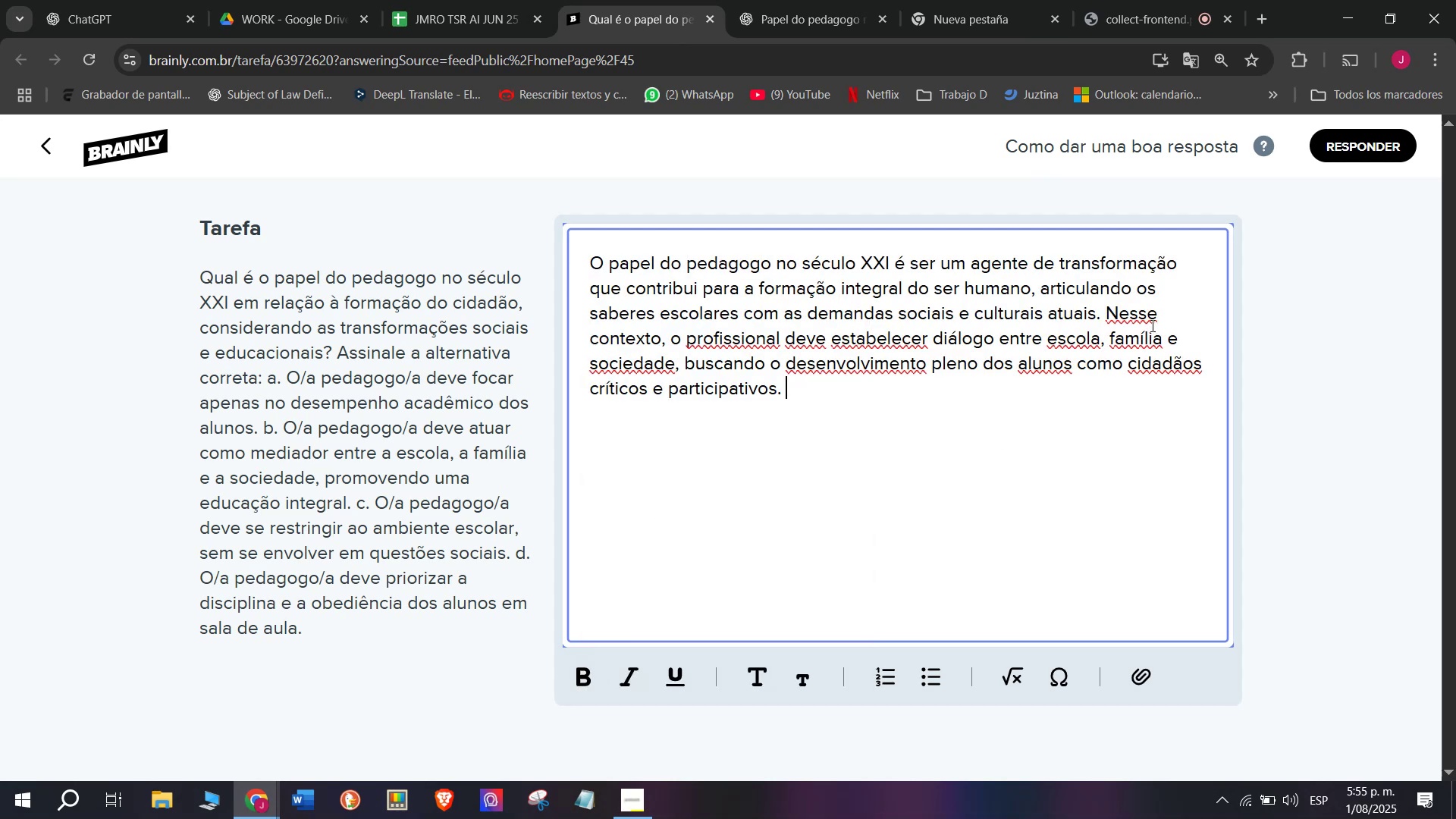 
left_click_drag(start_coordinate=[1103, 310], to_coordinate=[1128, 403])
 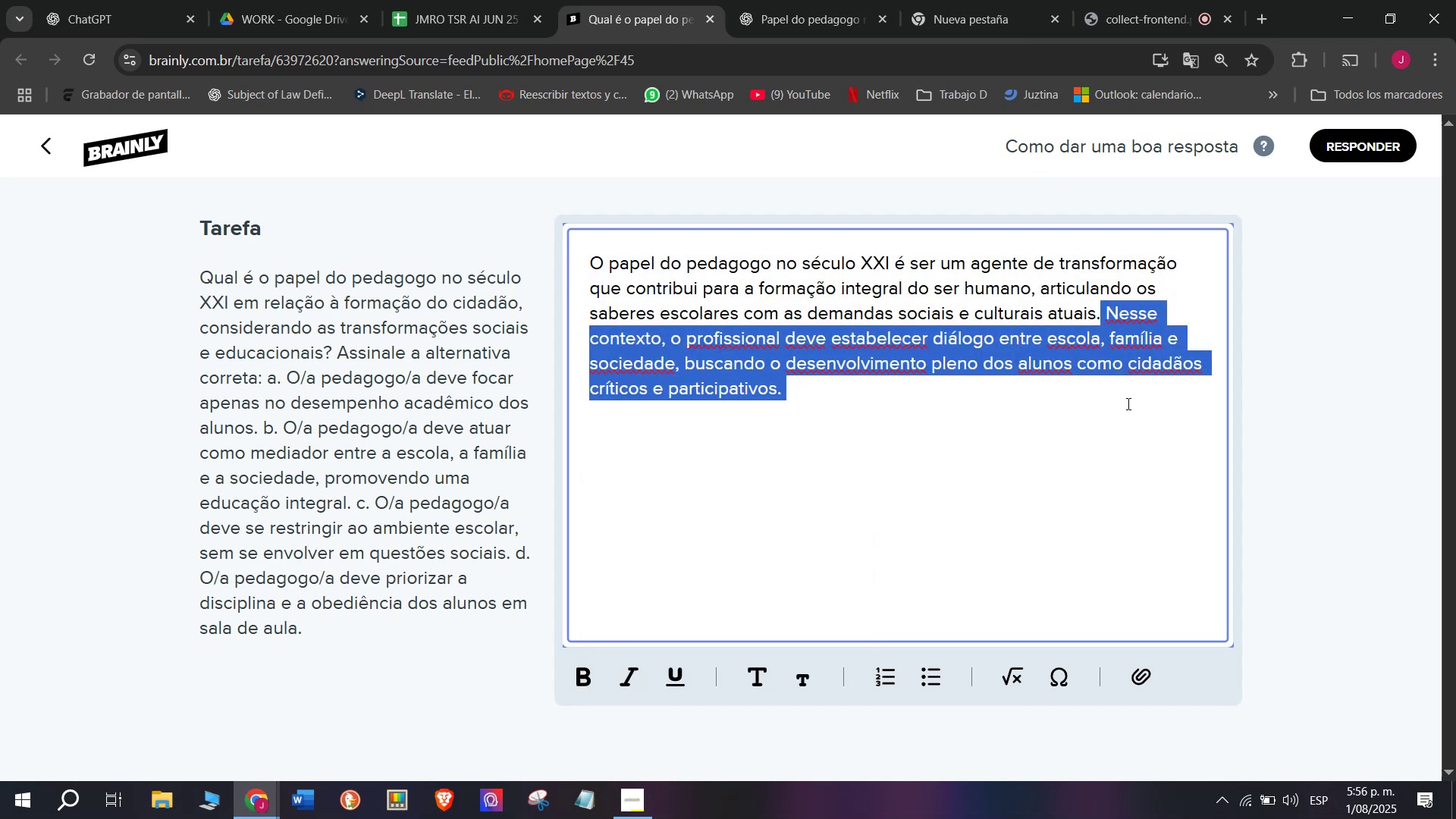 
key(Meta+MetaLeft)
 